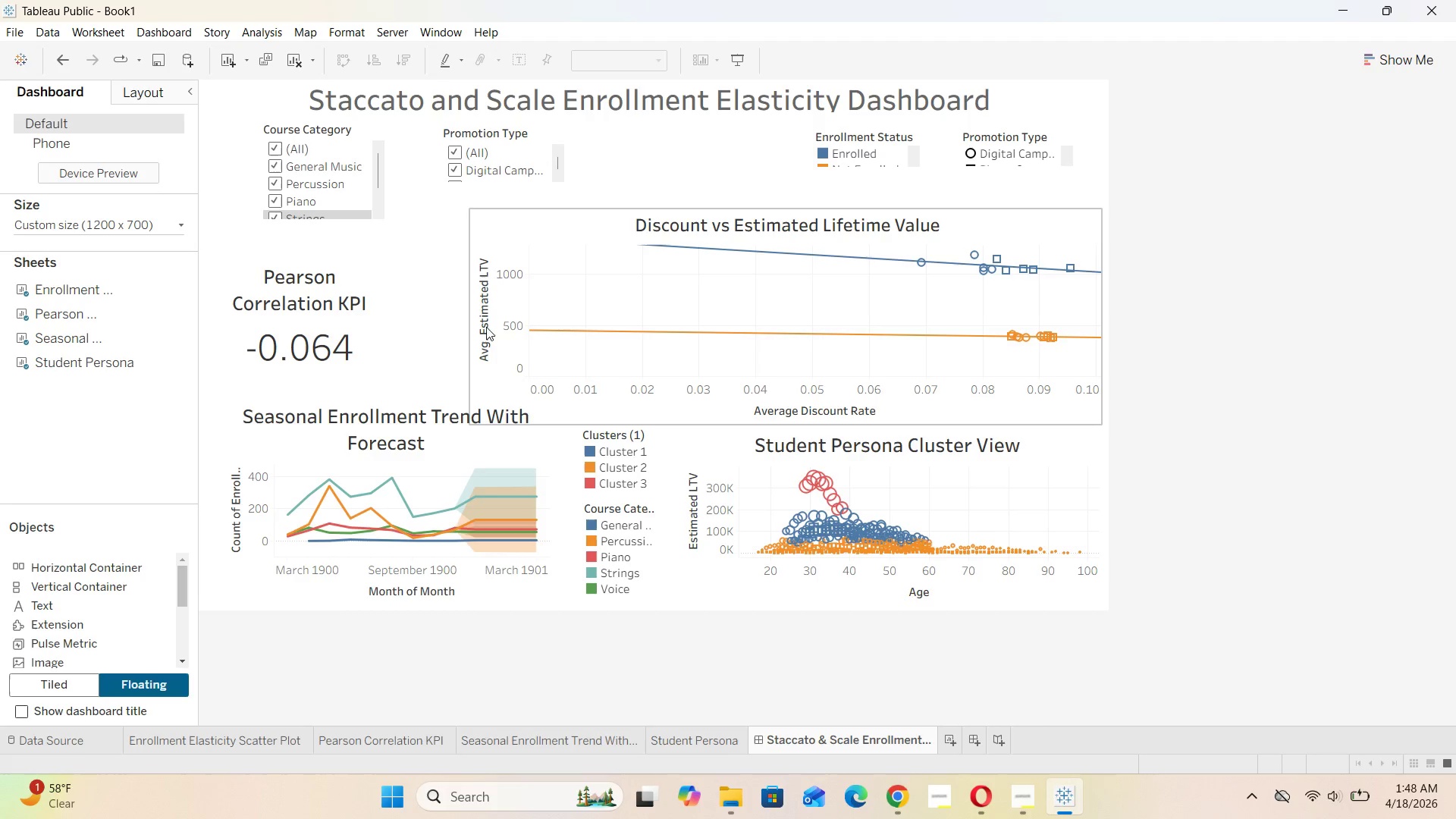 
double_click([522, 317])
 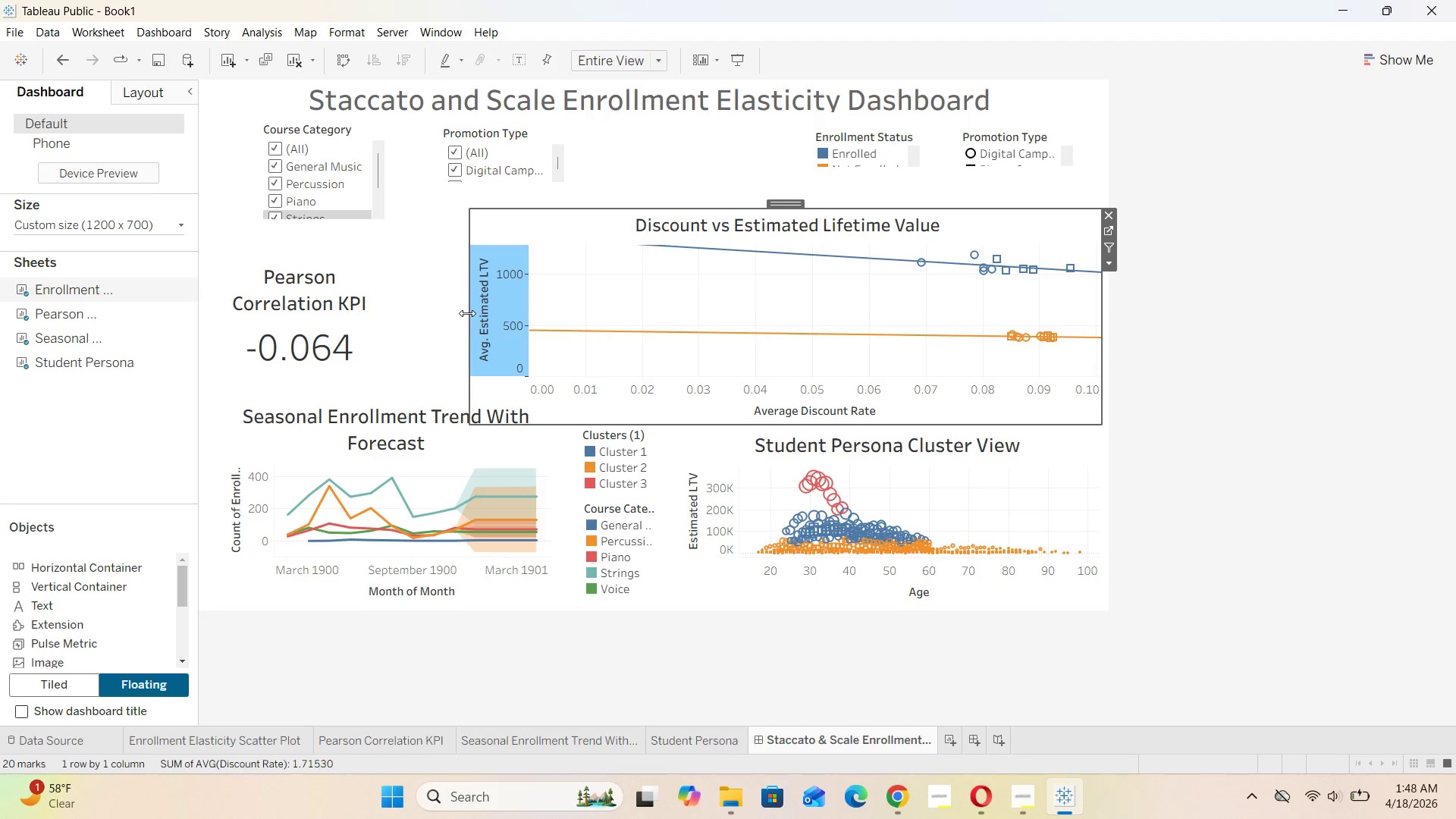 
left_click_drag(start_coordinate=[467, 313], to_coordinate=[414, 312])
 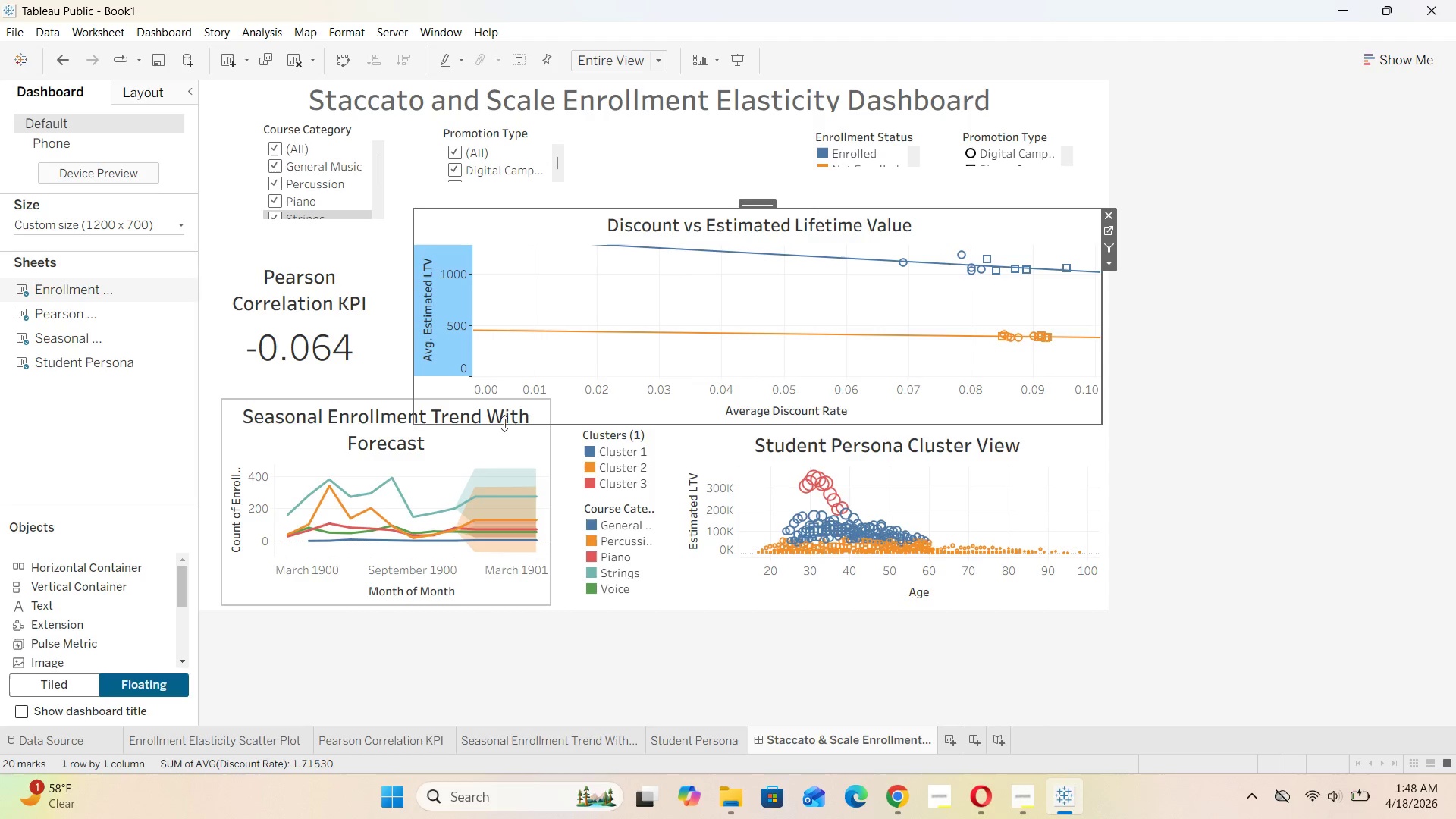 
left_click_drag(start_coordinate=[504, 424], to_coordinate=[503, 387])
 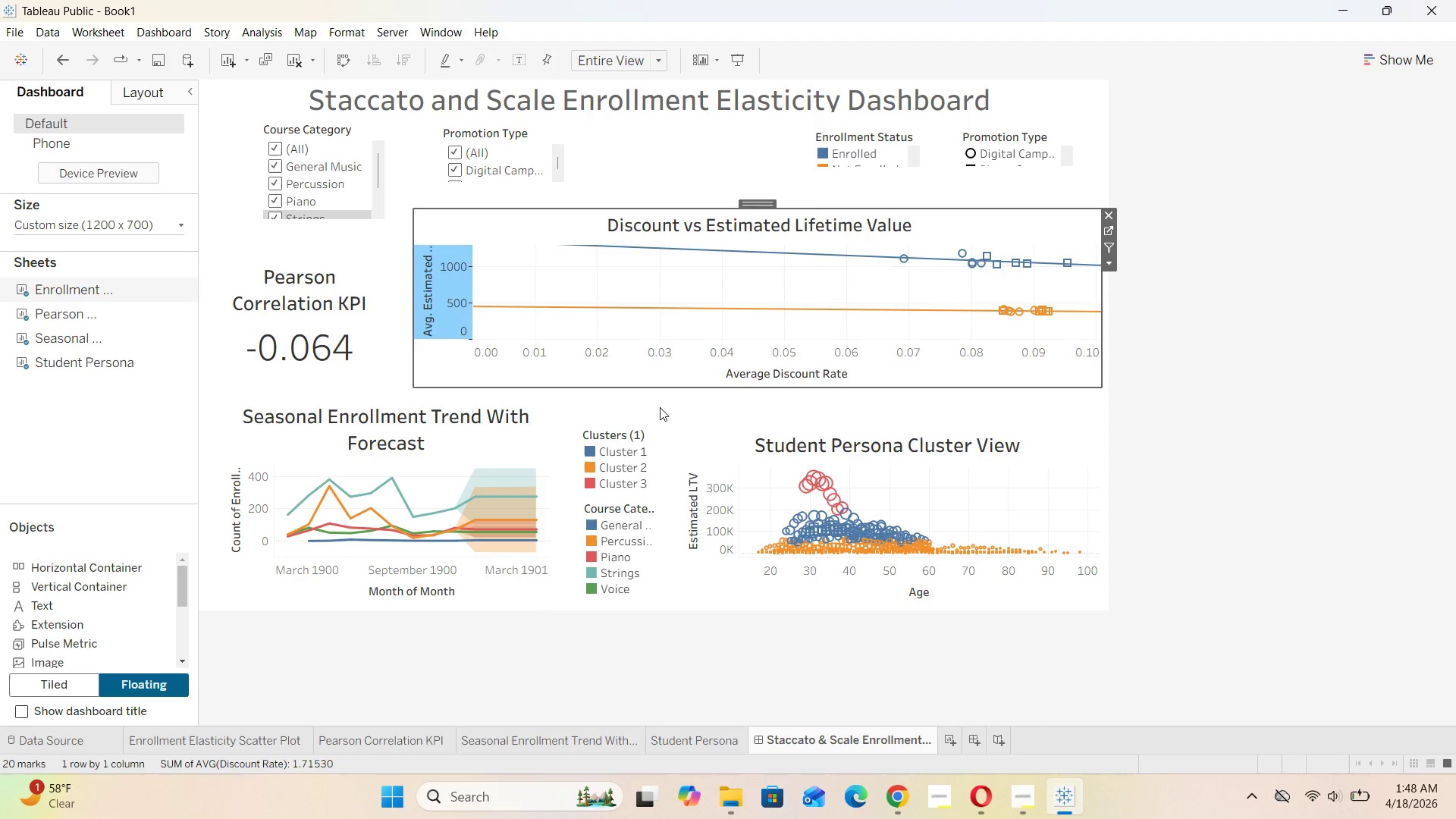 
left_click([660, 407])
 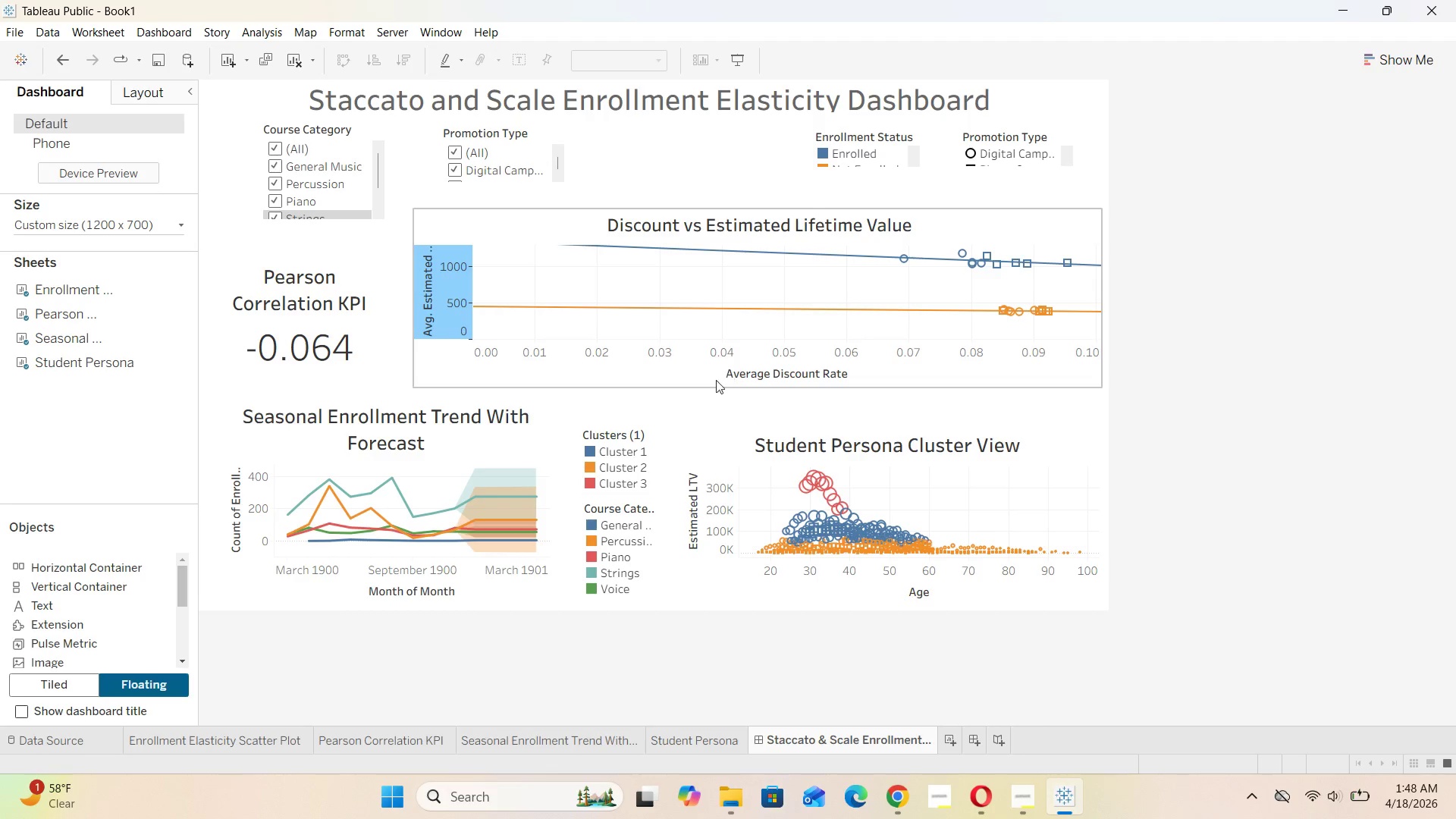 
wait(7.72)
 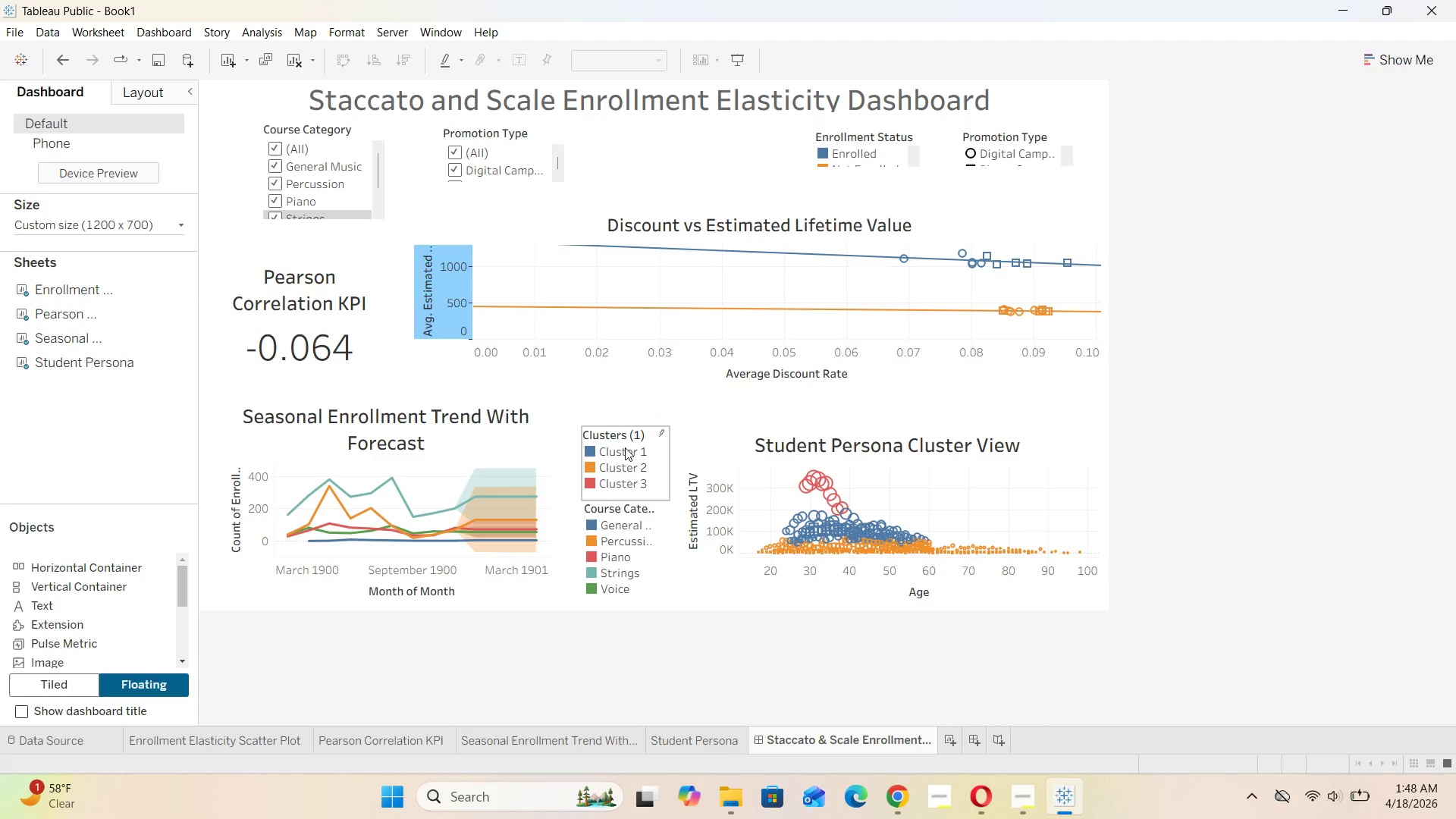 
left_click([299, 306])
 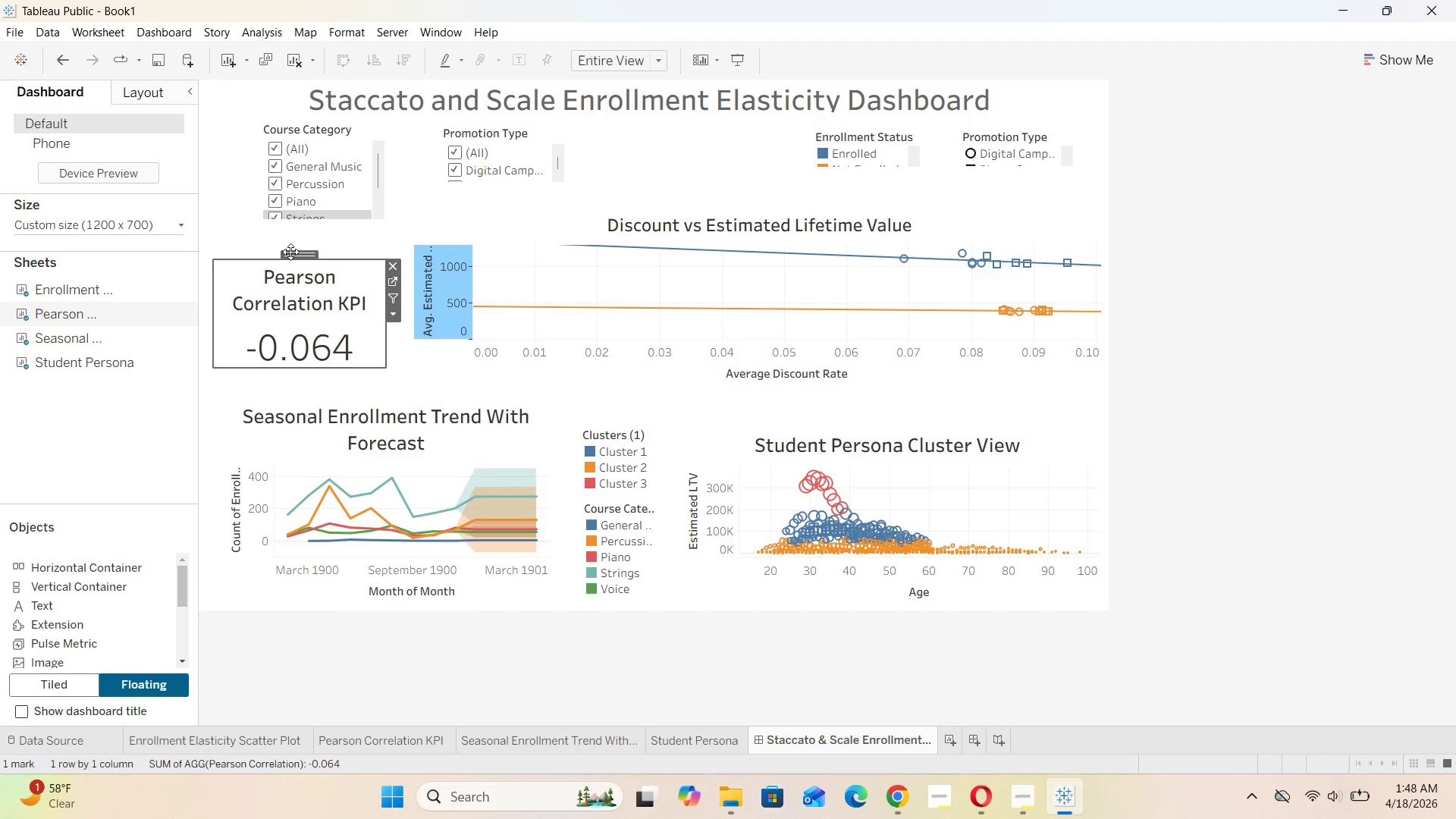 
left_click_drag(start_coordinate=[290, 251], to_coordinate=[982, 372])
 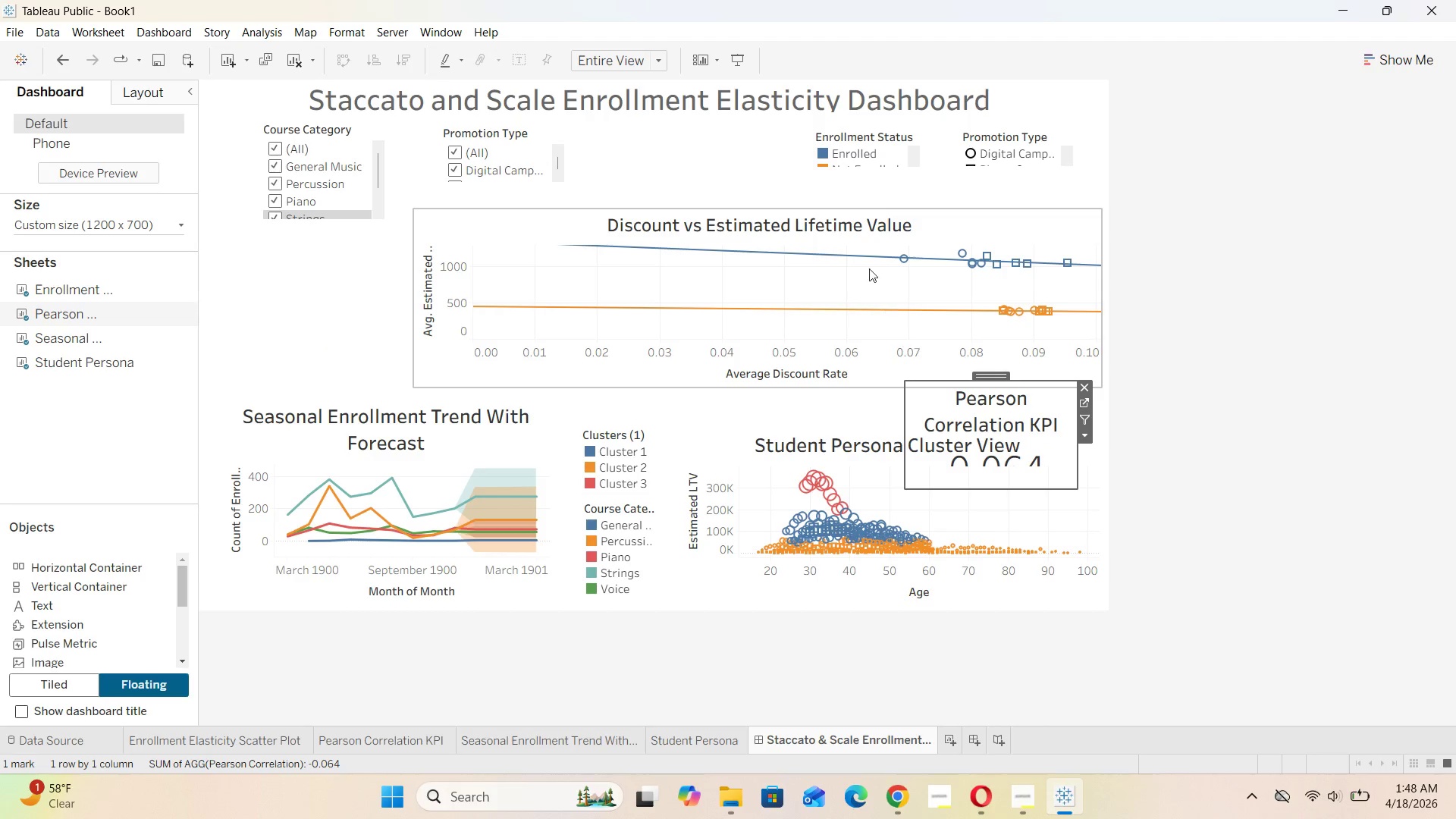 
left_click([861, 254])
 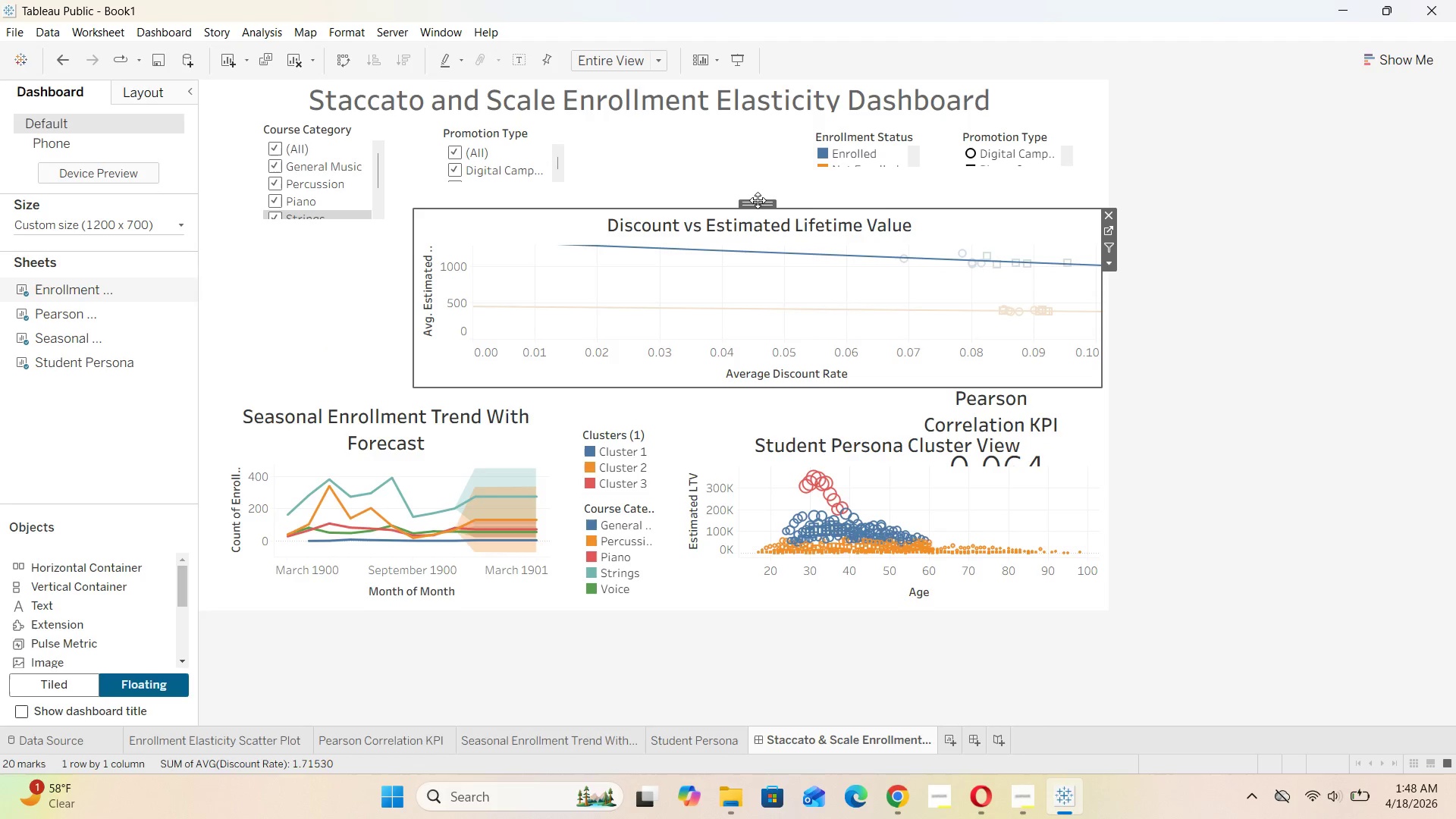 
left_click_drag(start_coordinate=[758, 203], to_coordinate=[558, 218])
 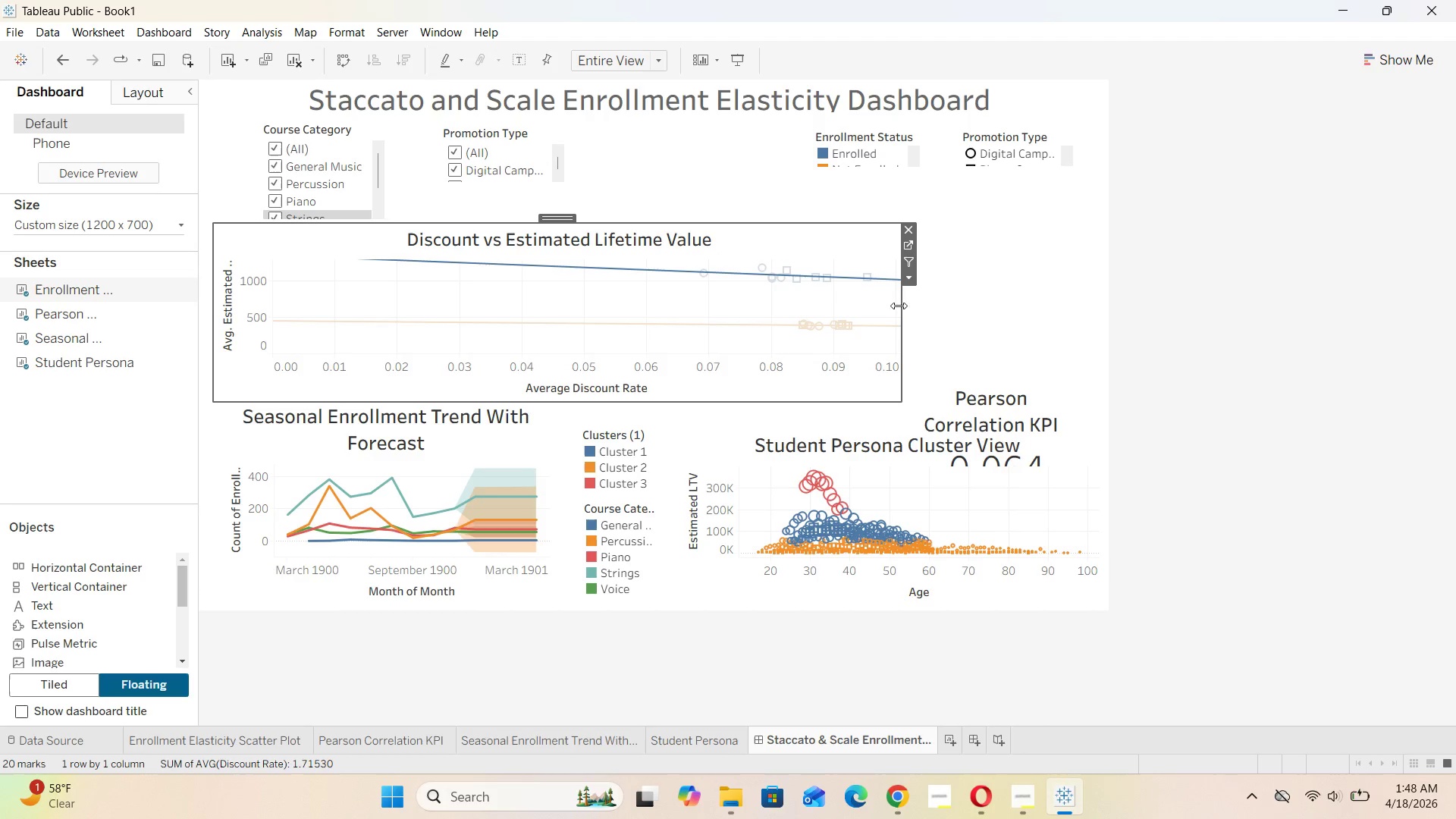 
left_click_drag(start_coordinate=[901, 306], to_coordinate=[742, 307])
 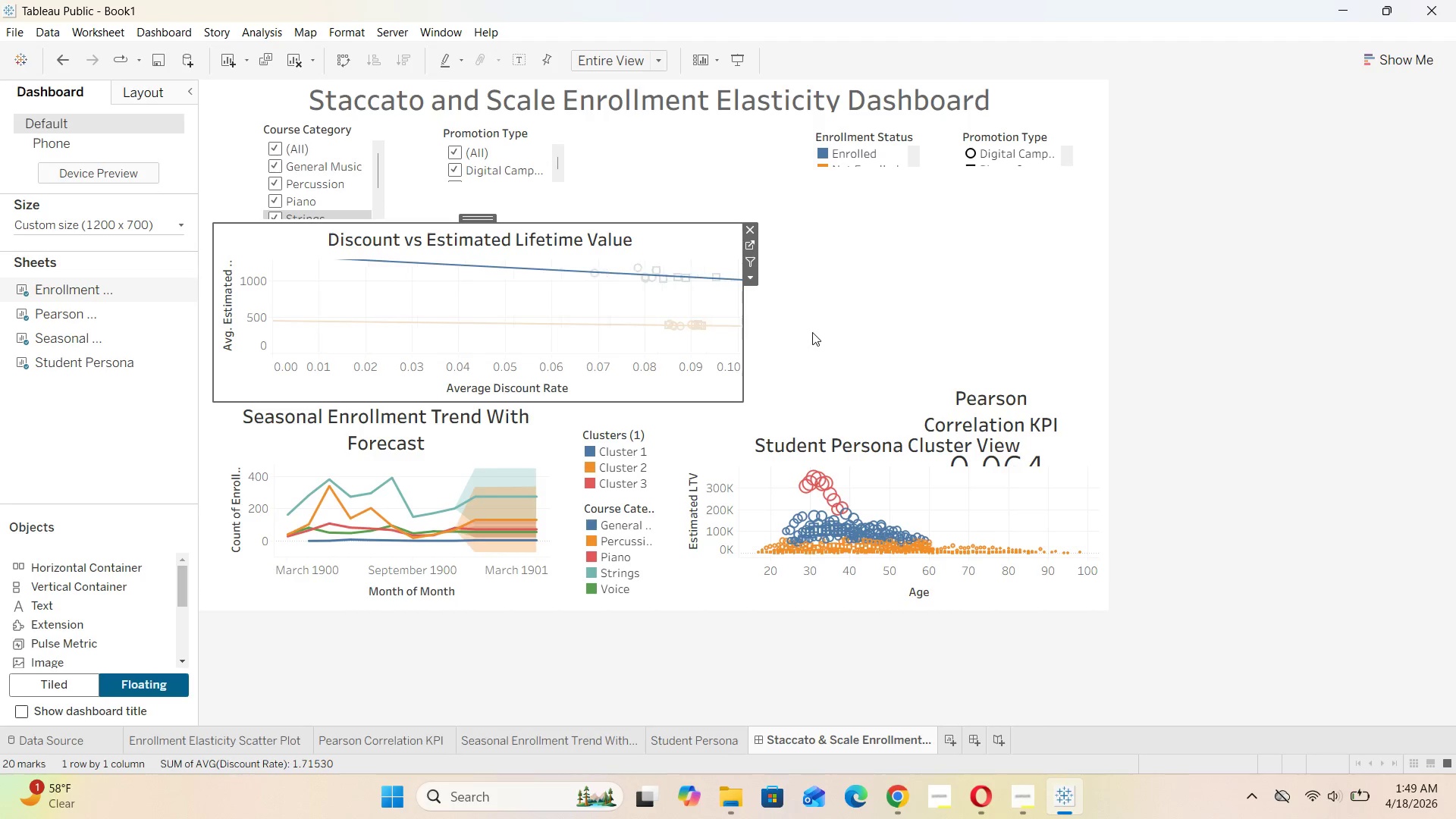 
left_click([814, 332])
 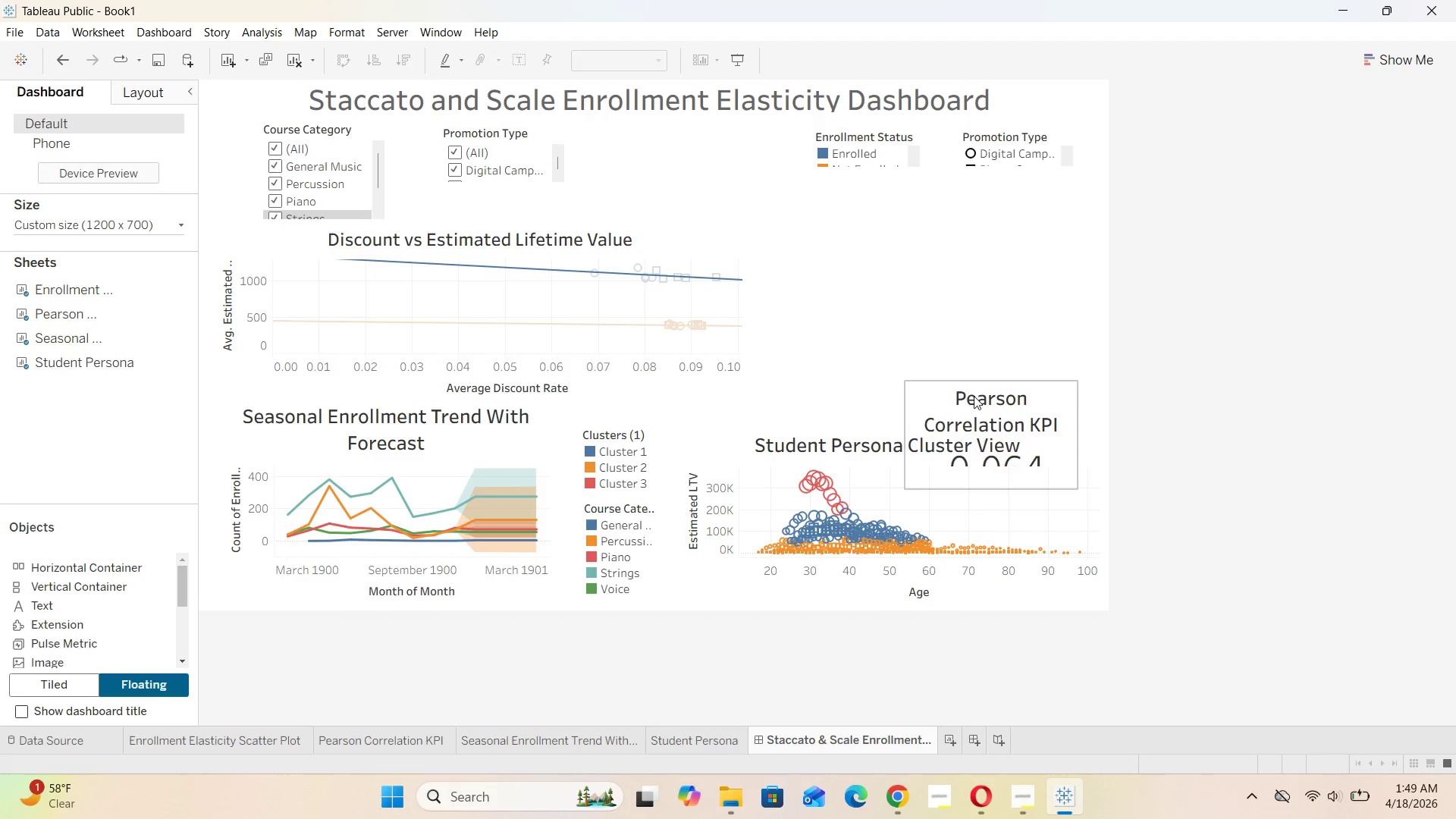 
left_click([974, 396])
 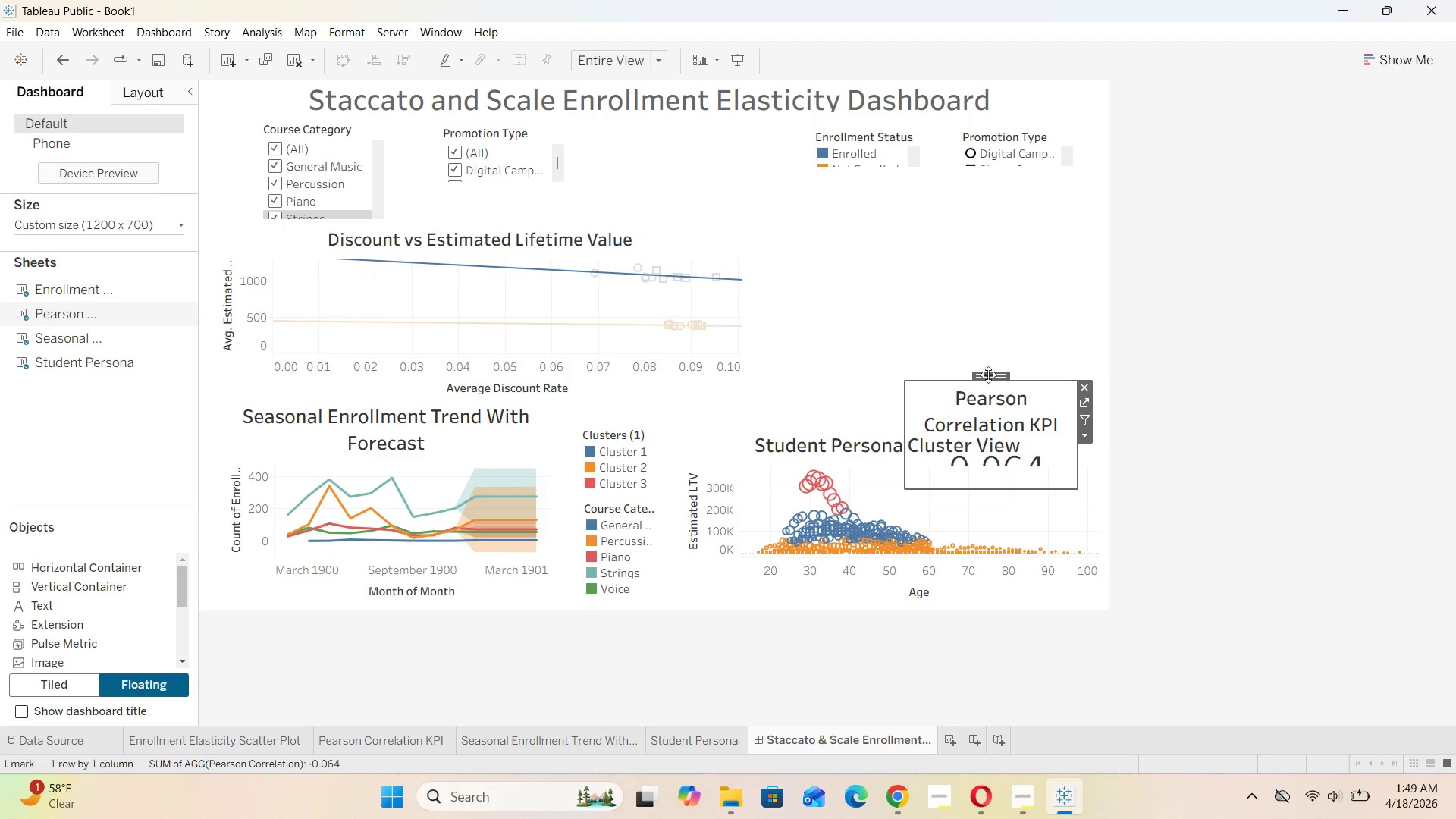 
left_click_drag(start_coordinate=[989, 374], to_coordinate=[846, 243])
 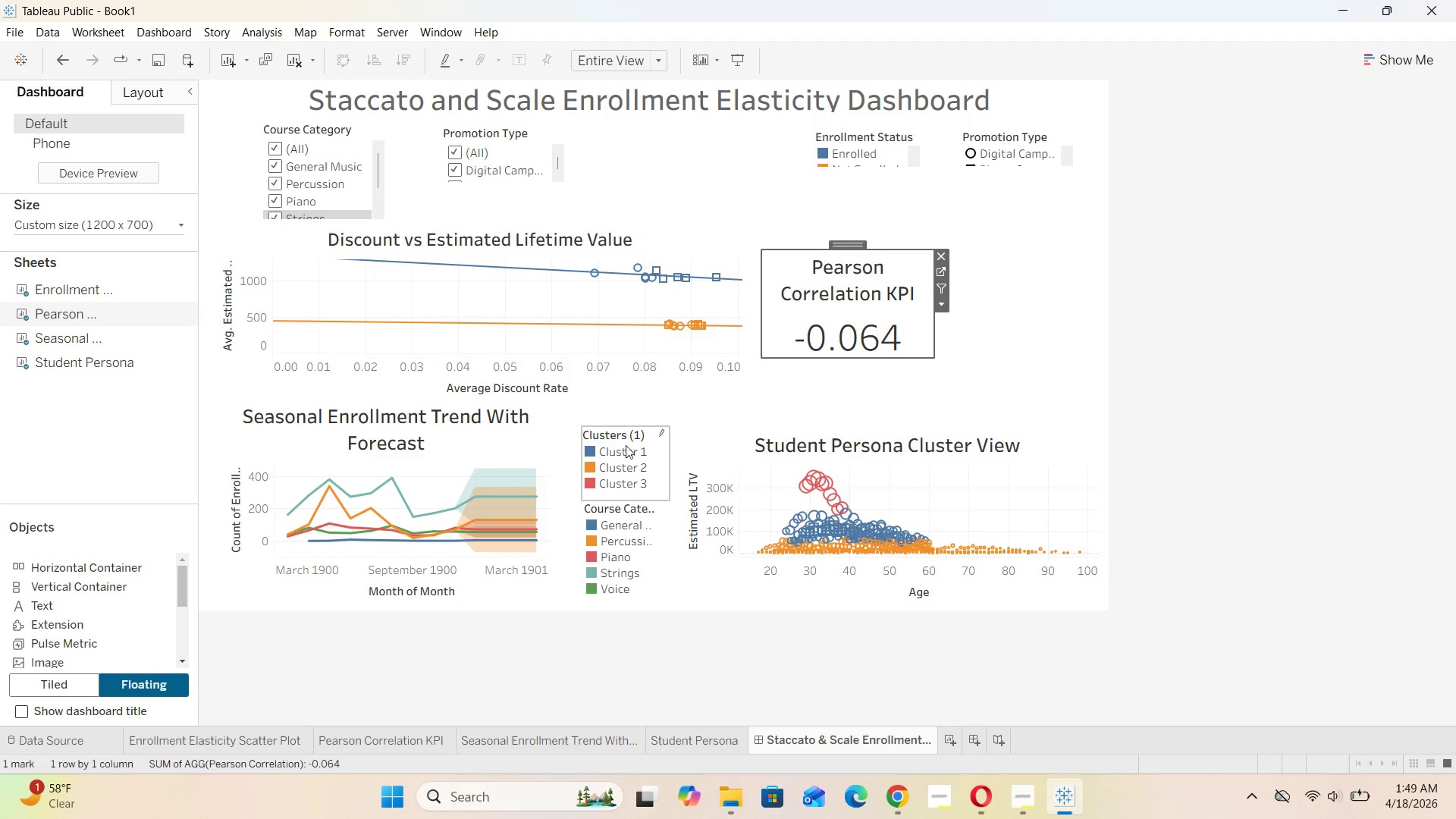 
left_click([620, 451])
 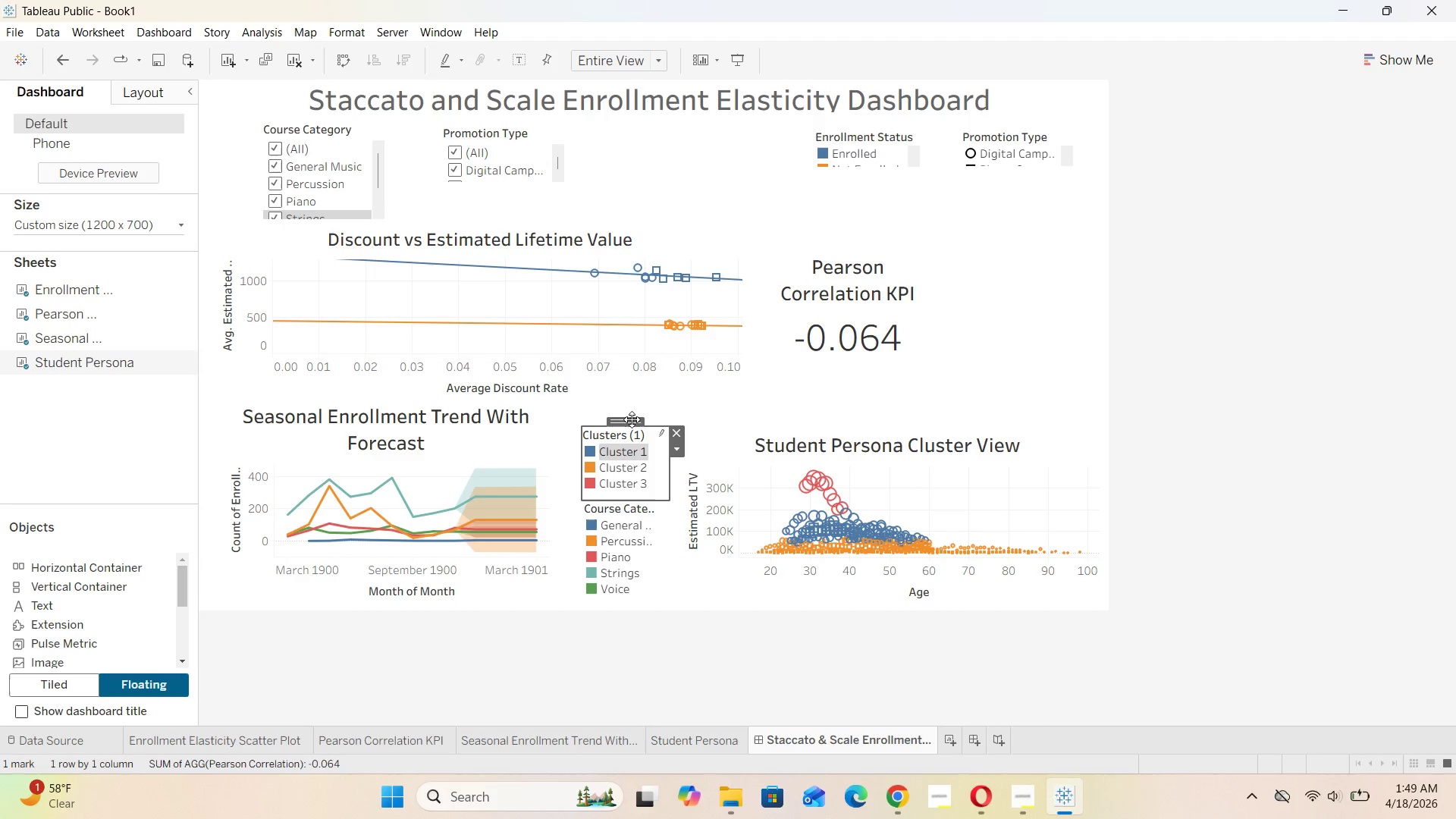 
left_click_drag(start_coordinate=[632, 419], to_coordinate=[1018, 232])
 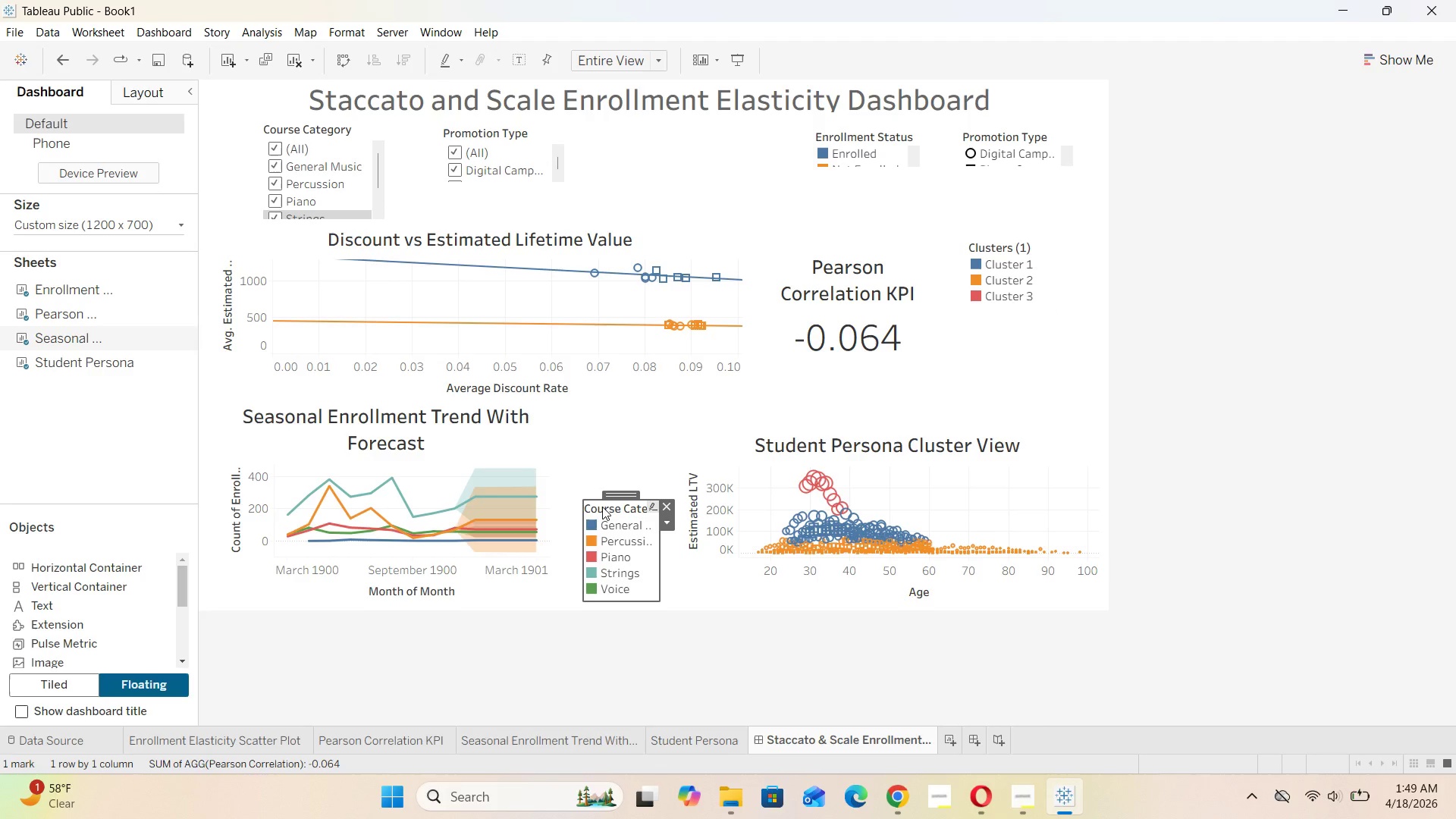 
left_click_drag(start_coordinate=[613, 492], to_coordinate=[1004, 303])
 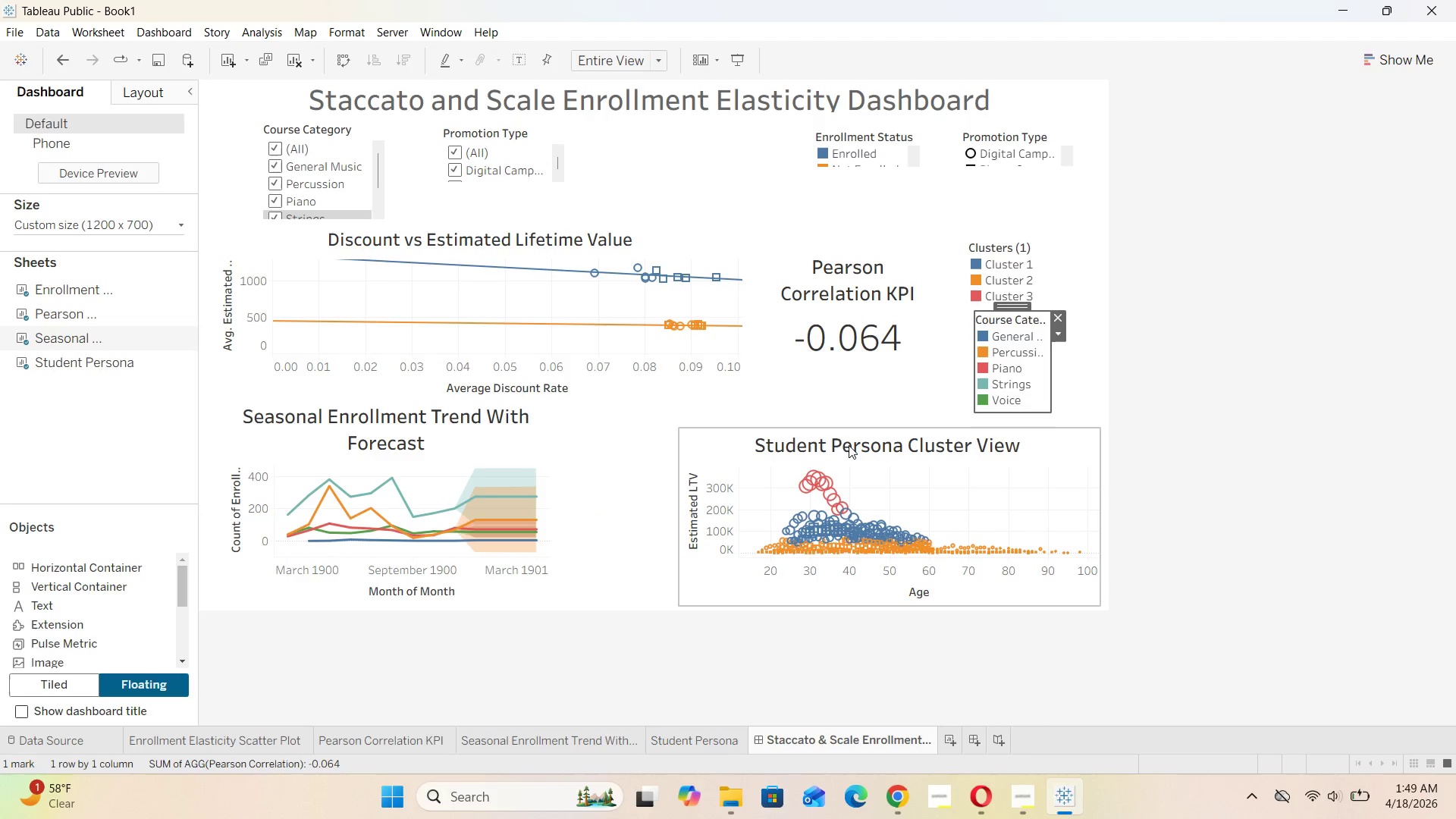 
left_click([846, 450])
 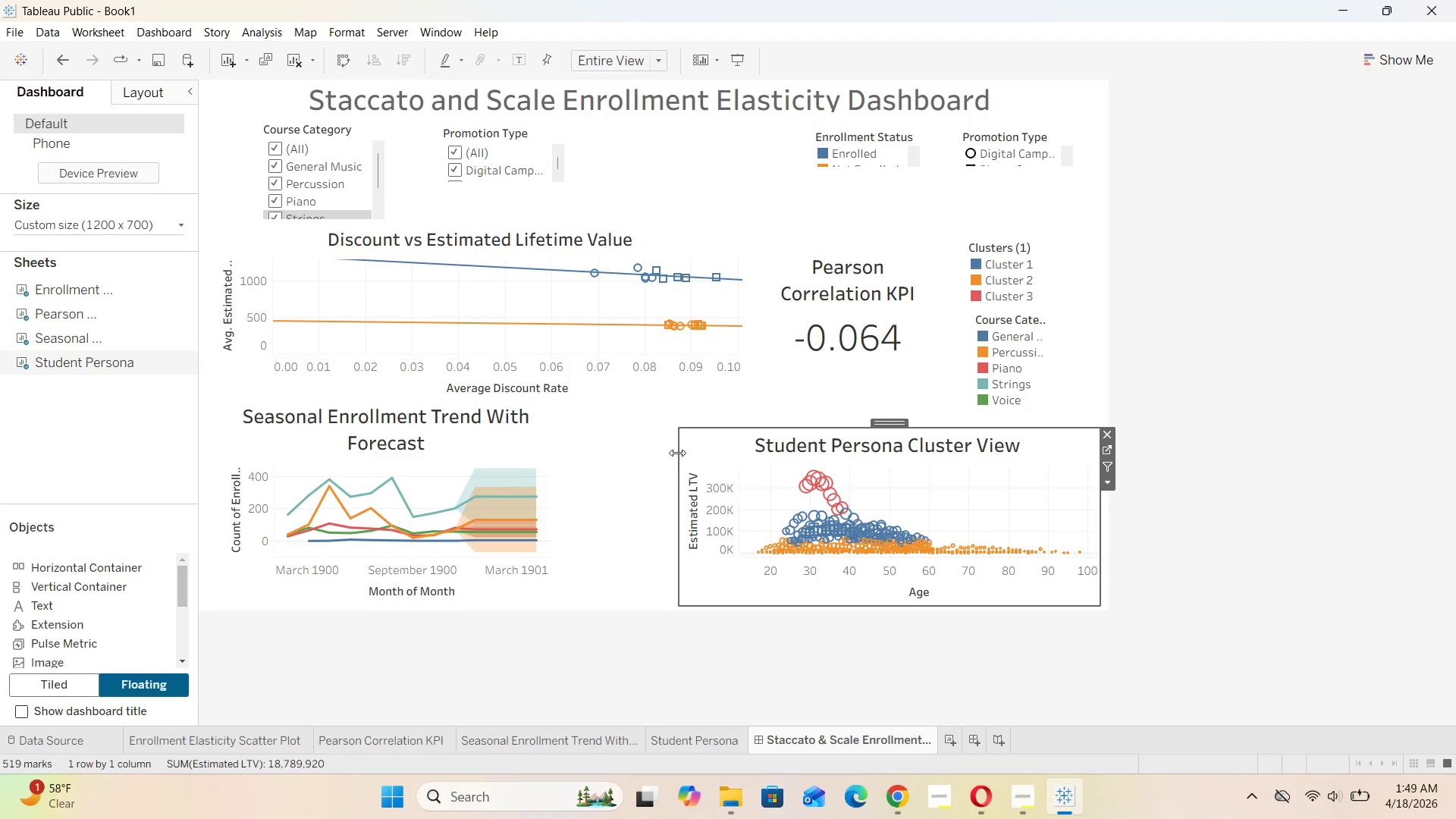 
left_click_drag(start_coordinate=[677, 453], to_coordinate=[654, 472])
 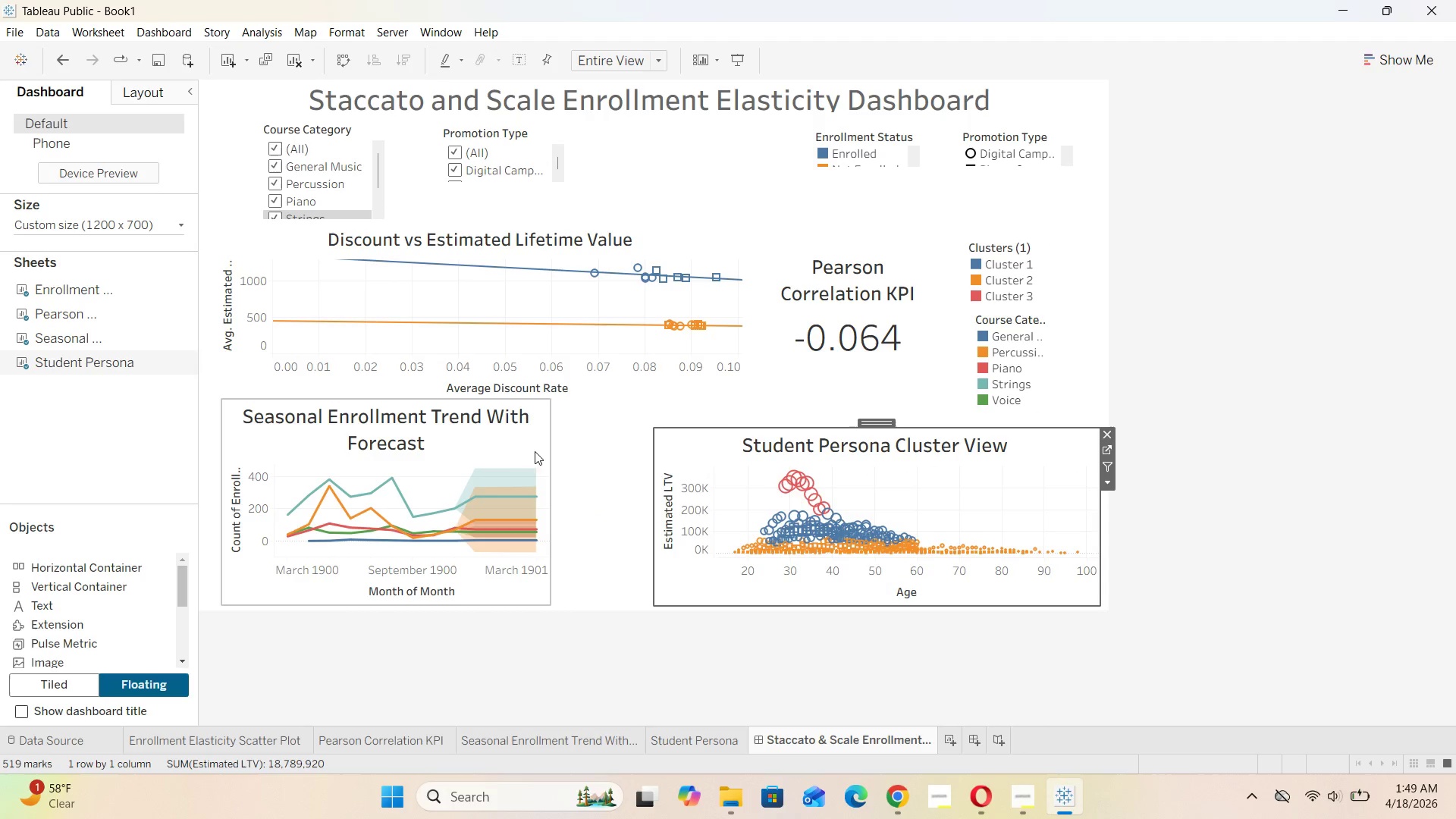 
left_click([541, 450])
 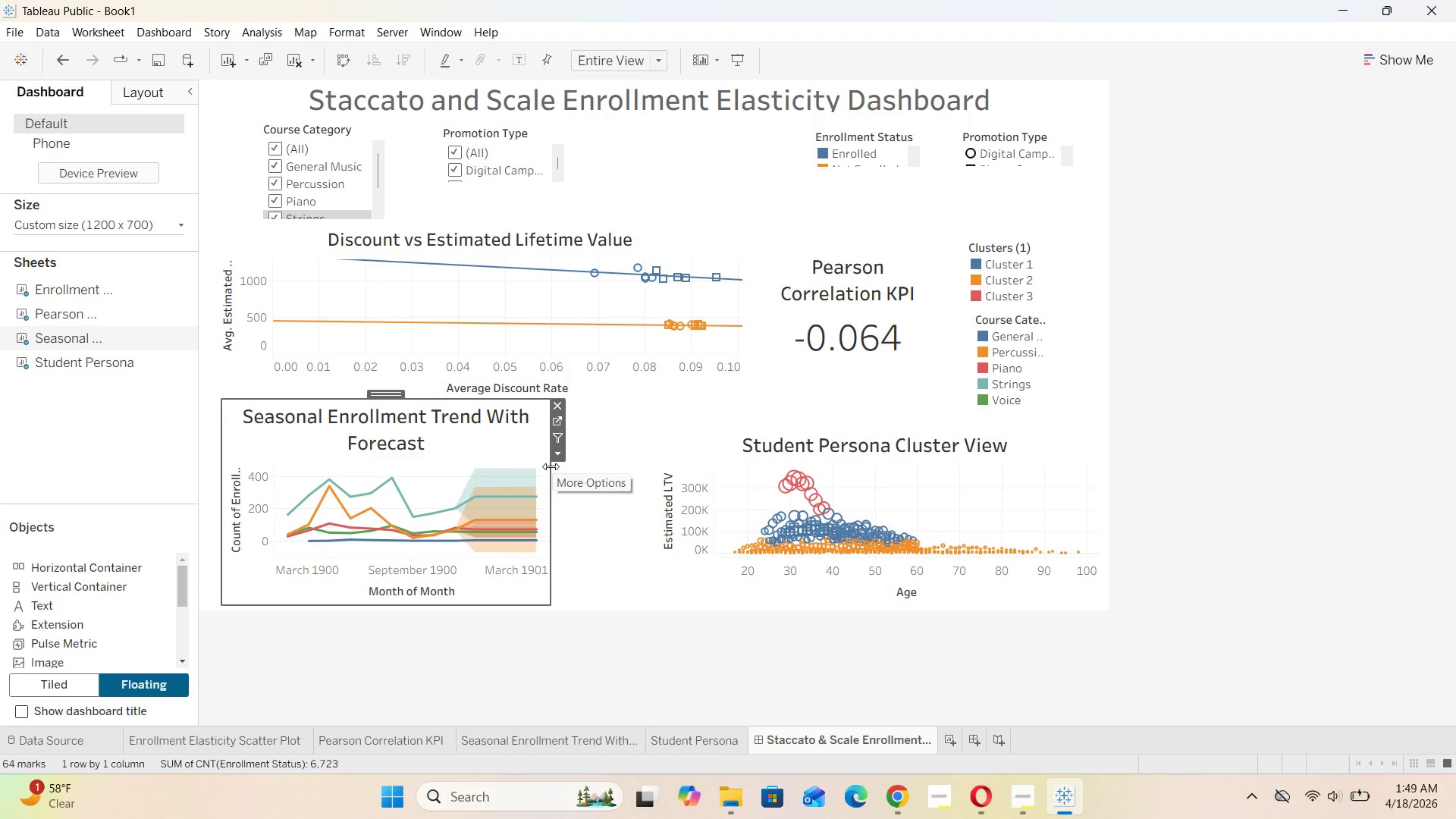 
left_click_drag(start_coordinate=[550, 469], to_coordinate=[632, 485])
 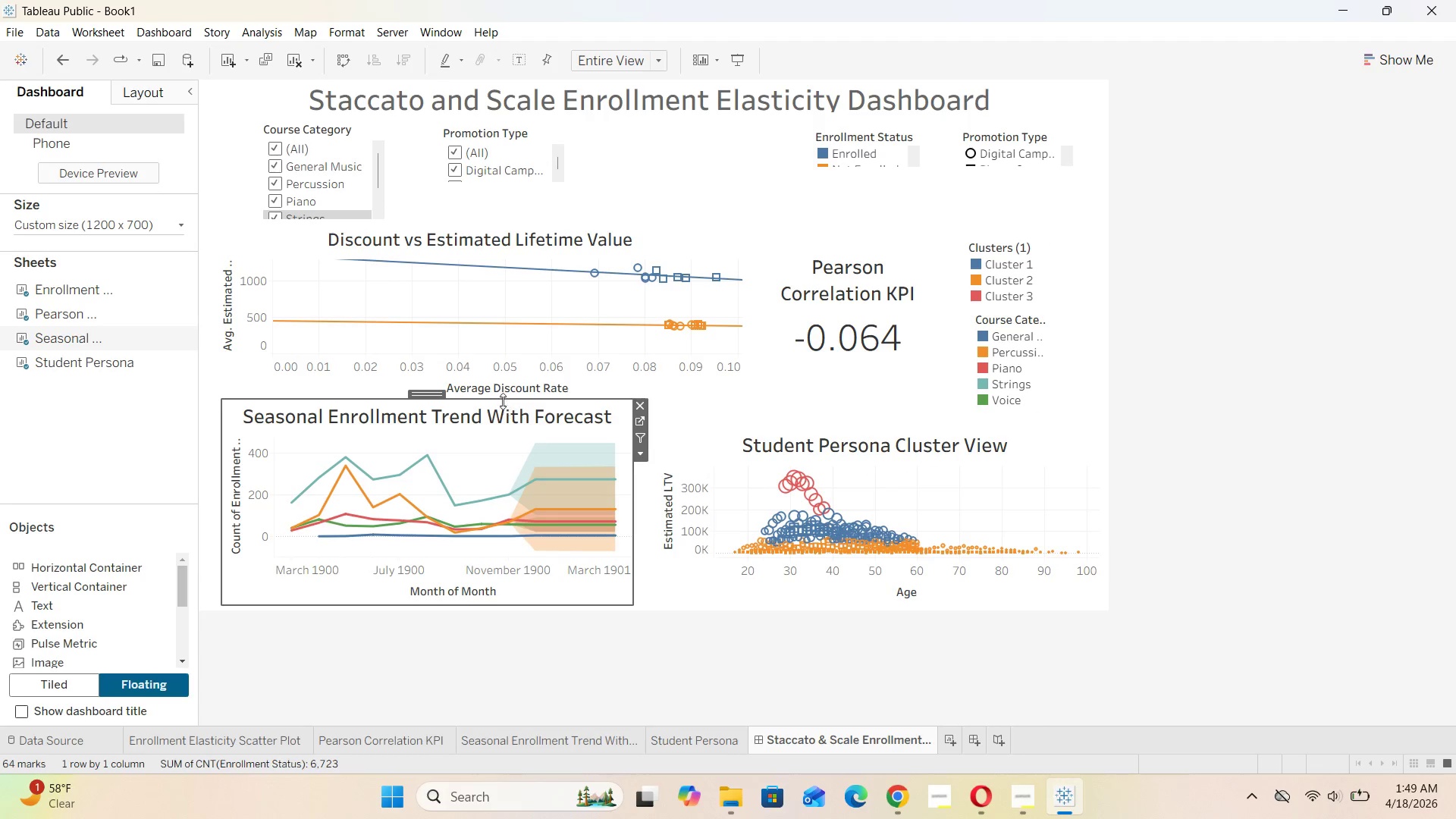 
left_click_drag(start_coordinate=[503, 400], to_coordinate=[504, 413])
 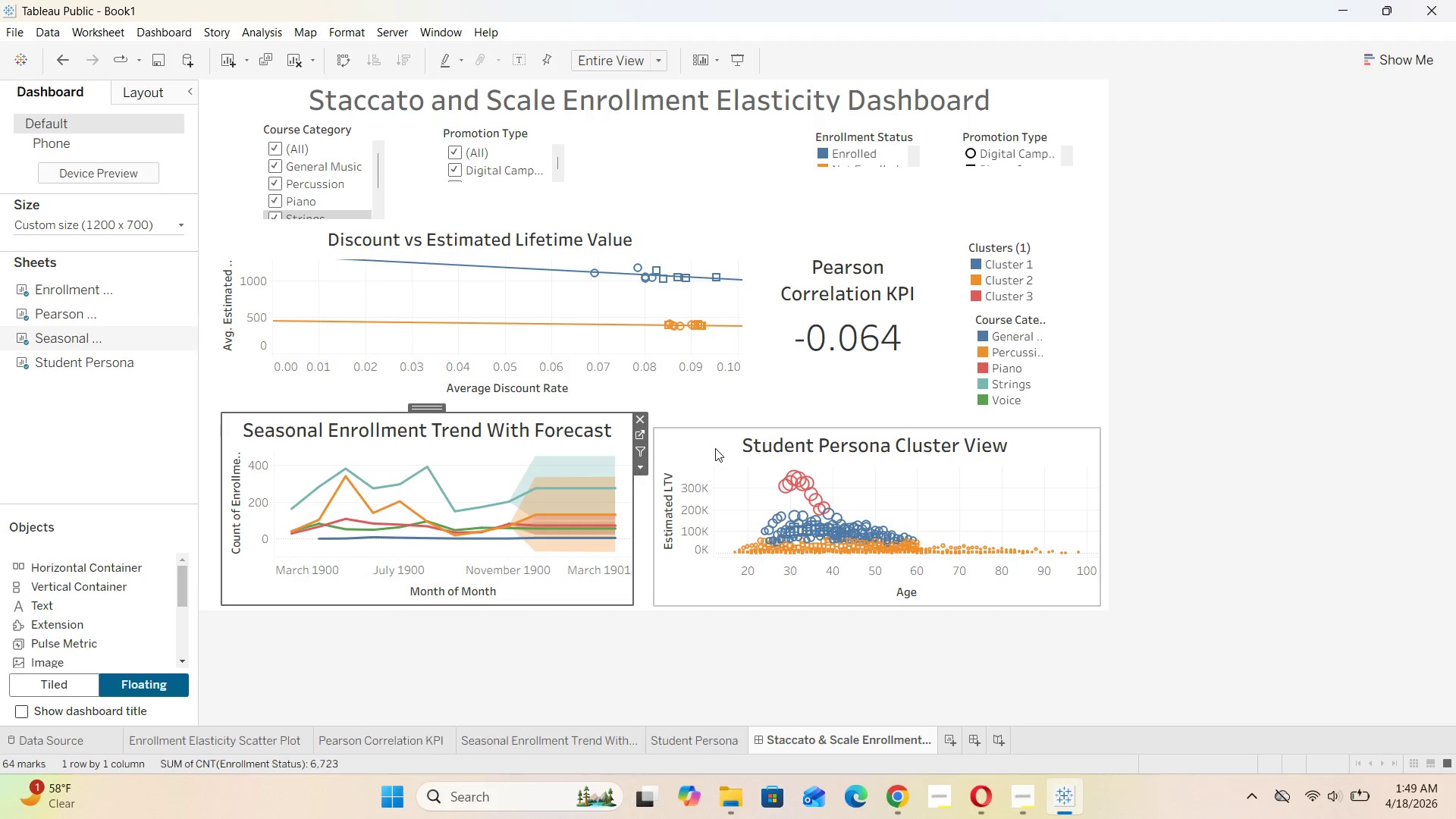 
left_click([720, 445])
 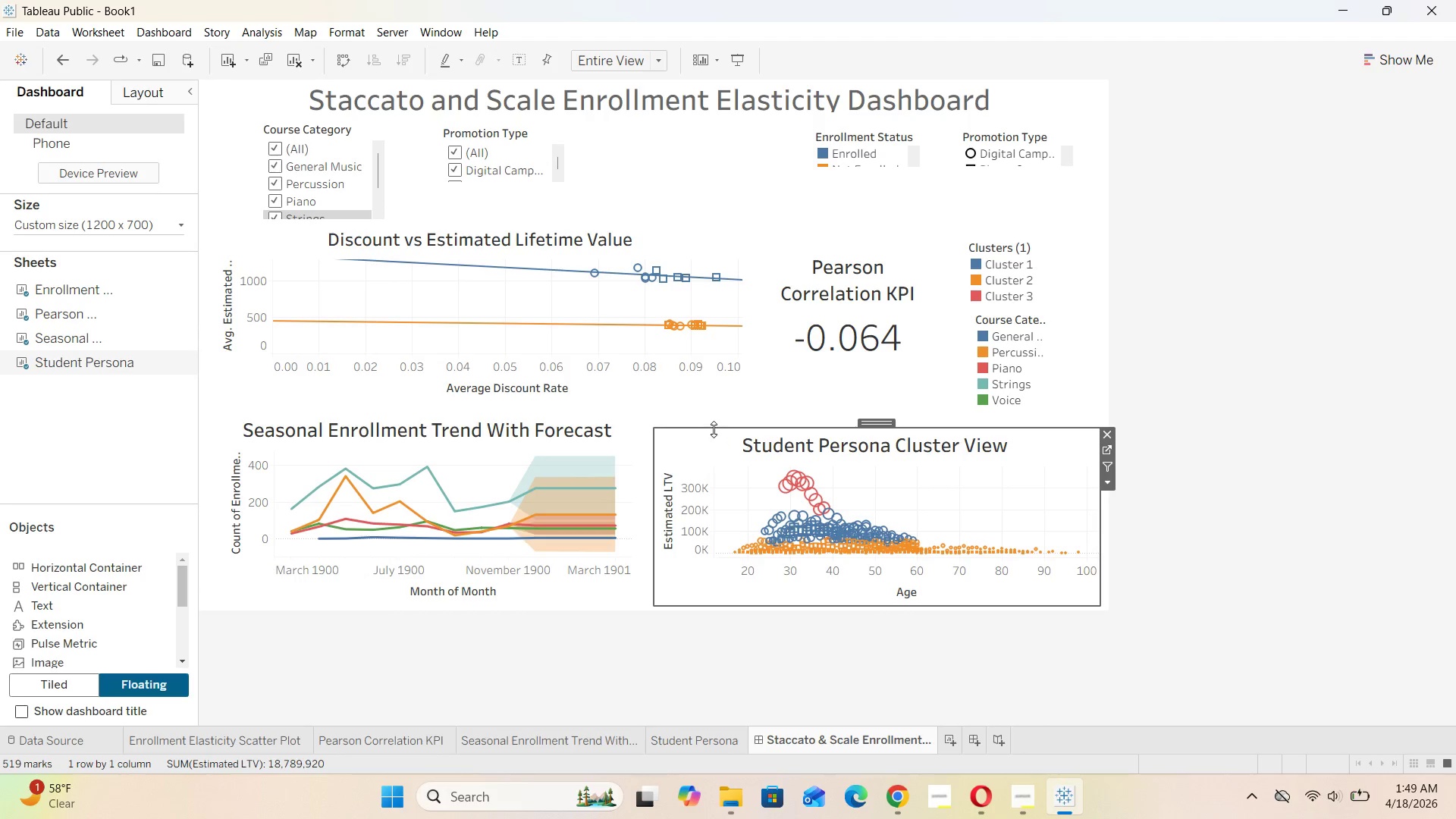 
left_click_drag(start_coordinate=[714, 427], to_coordinate=[722, 410])
 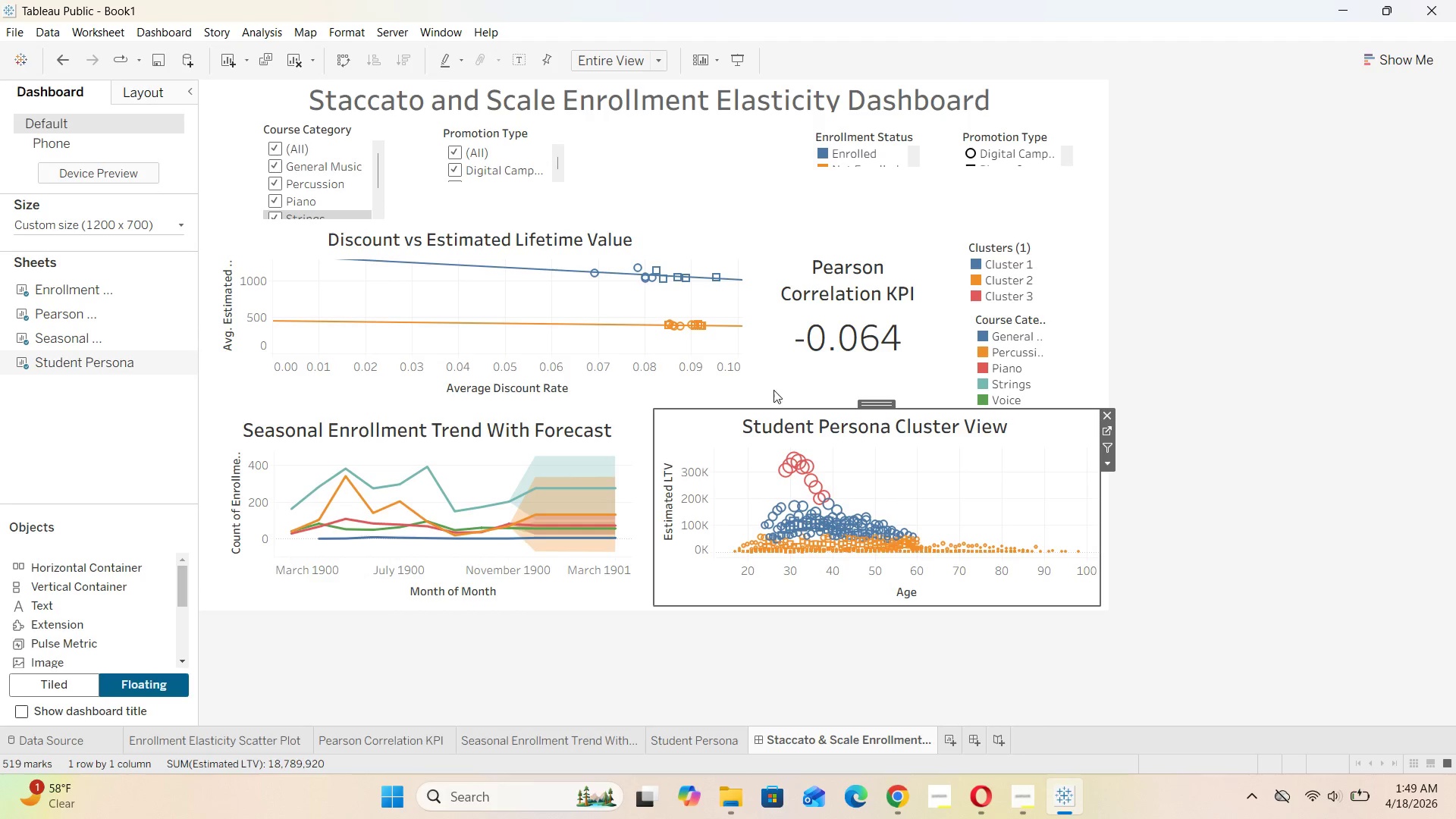 
left_click([773, 387])
 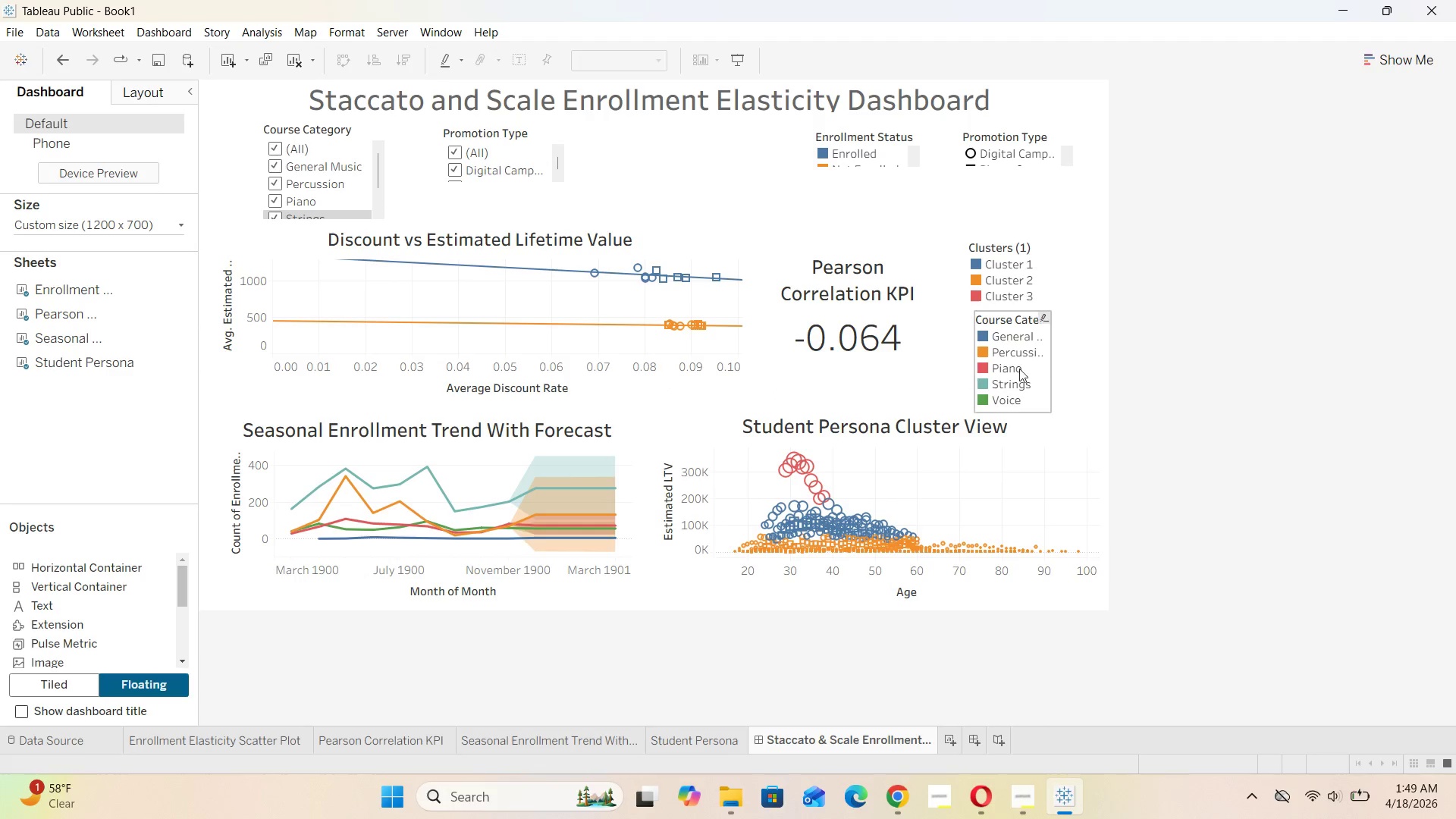 
left_click([1036, 367])
 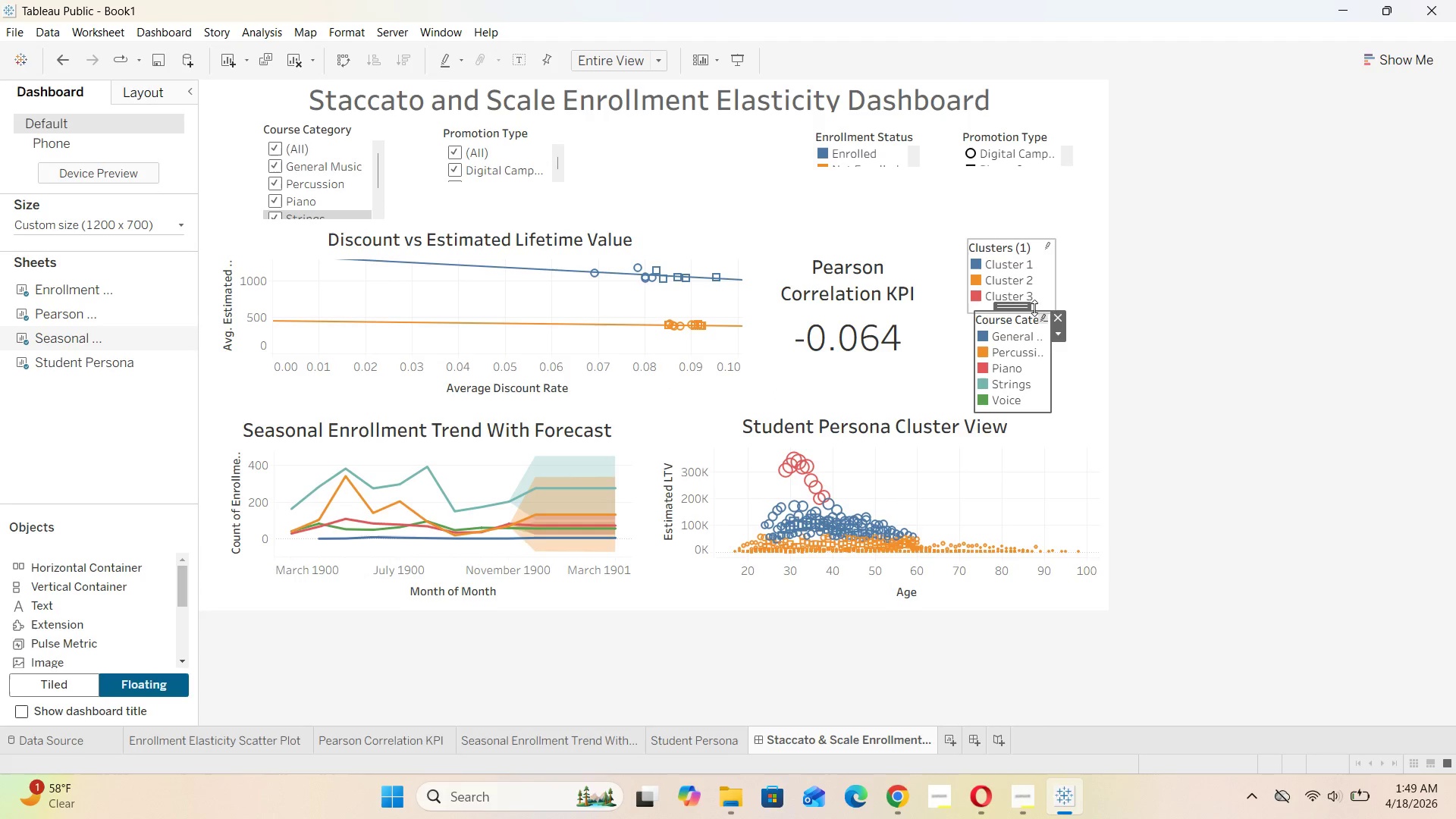 
left_click_drag(start_coordinate=[1040, 309], to_coordinate=[1038, 333])
 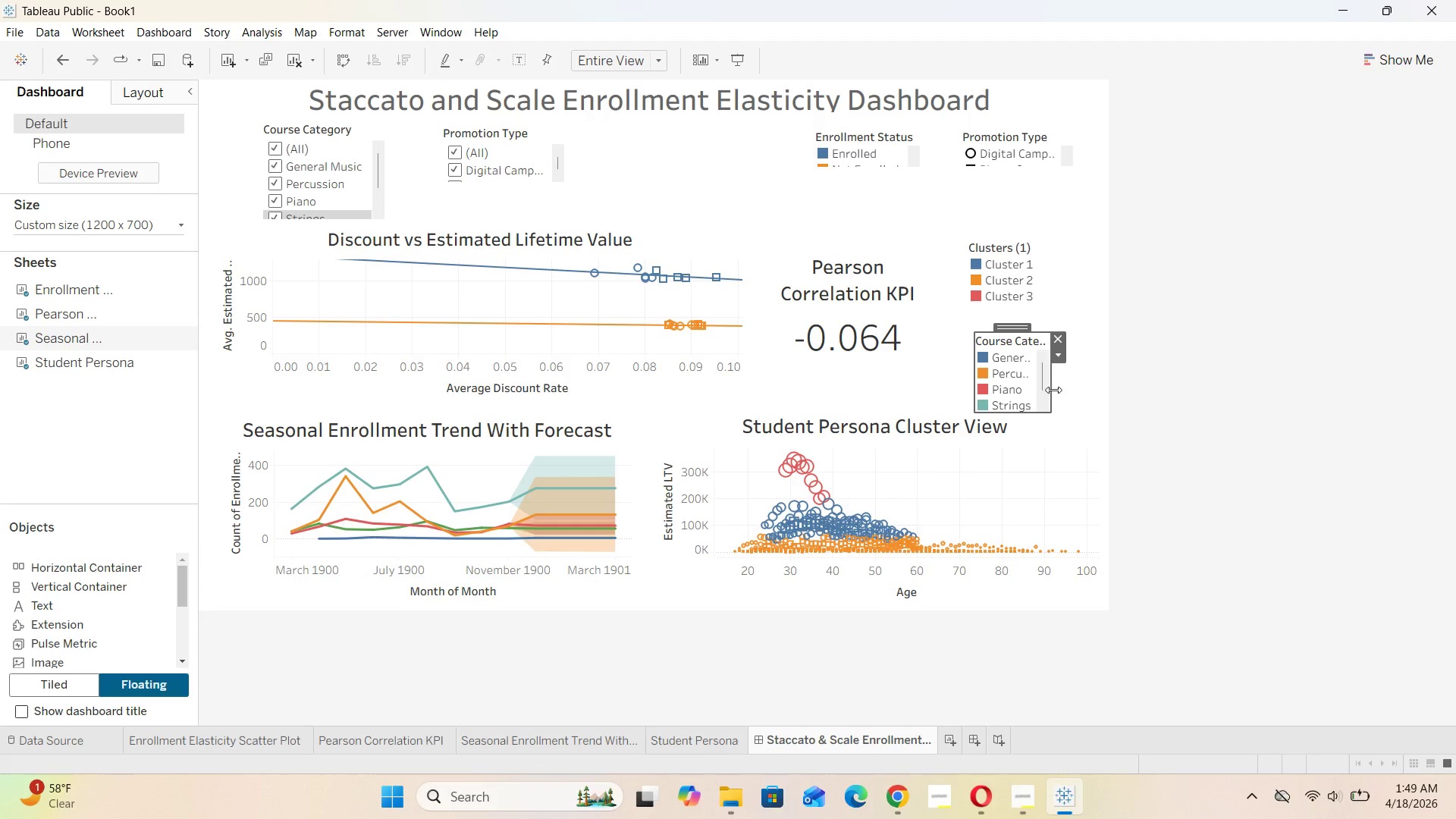 
left_click_drag(start_coordinate=[1053, 390], to_coordinate=[1045, 390])
 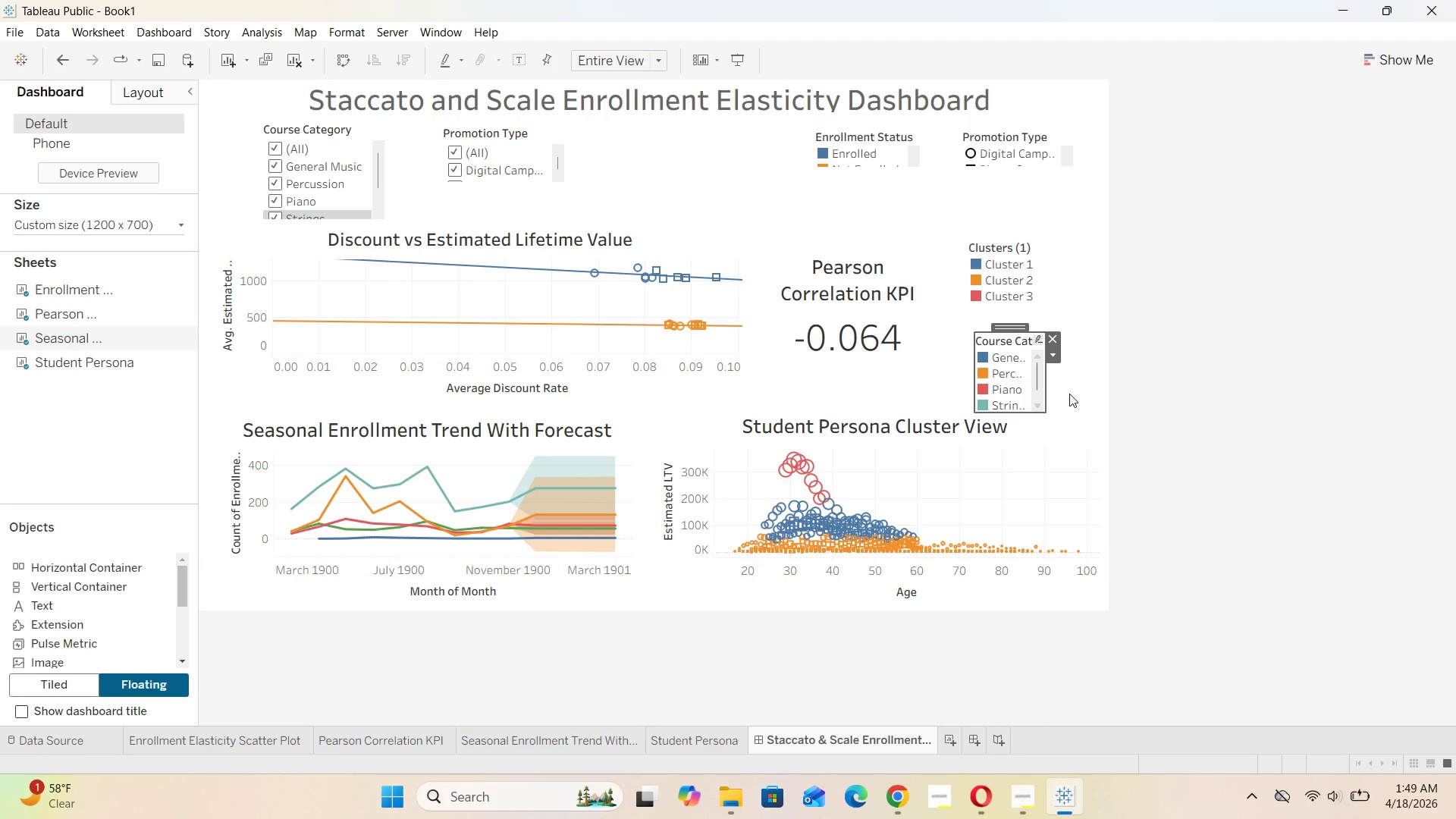 
left_click([1070, 394])
 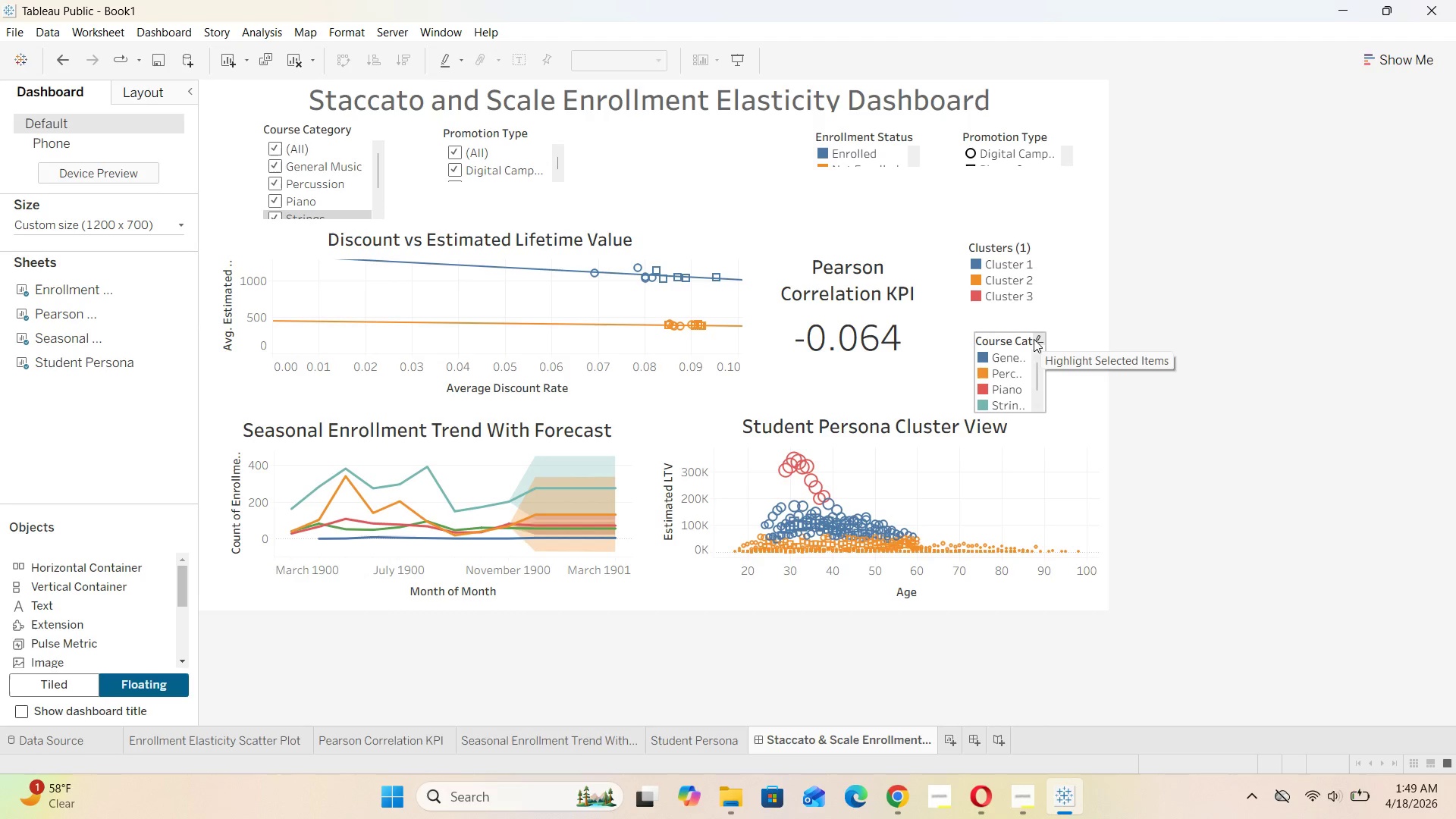 
left_click([1028, 334])
 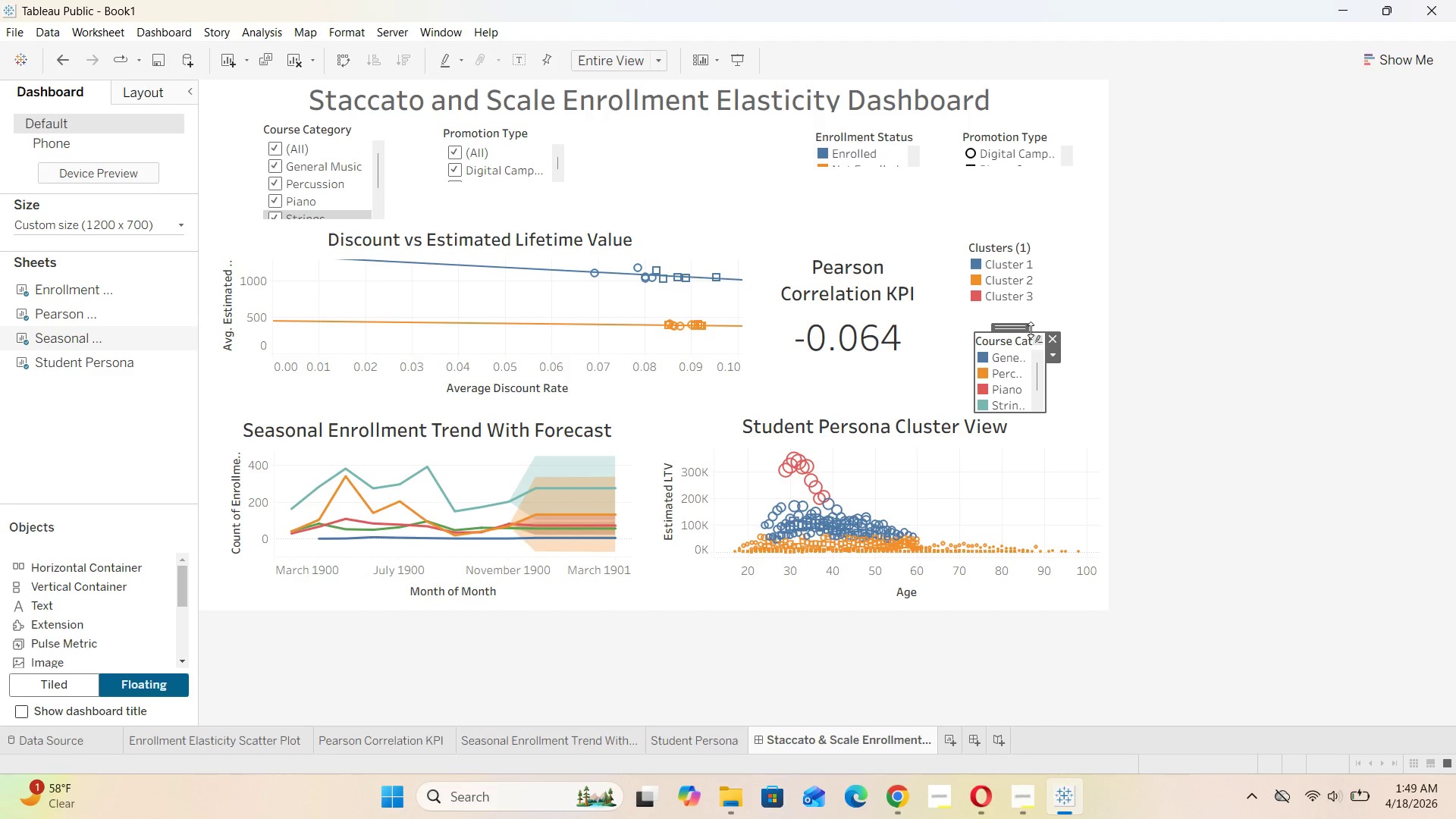 
left_click_drag(start_coordinate=[1032, 330], to_coordinate=[1031, 311])
 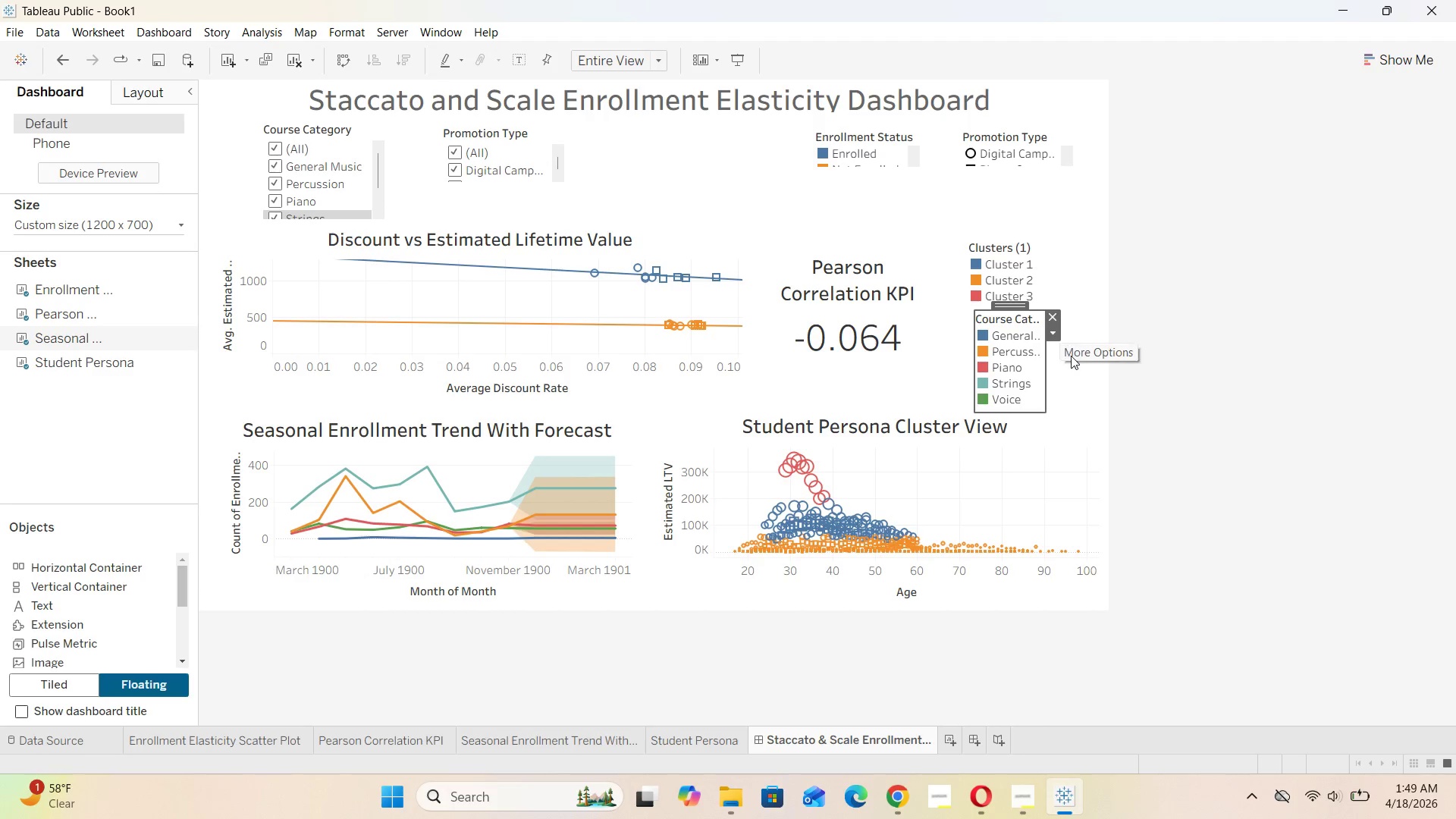 
left_click([1071, 356])
 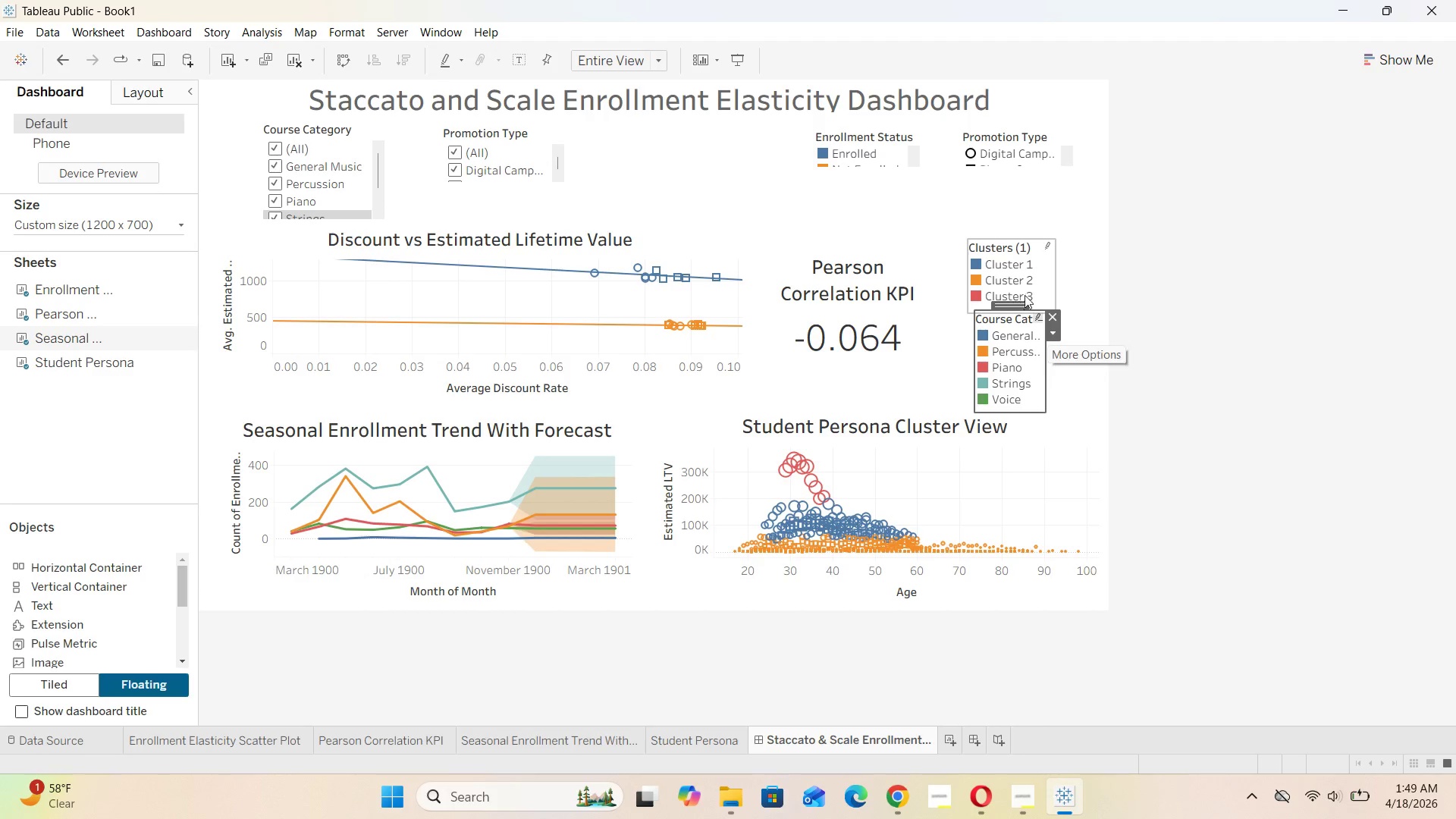 
left_click([1026, 289])
 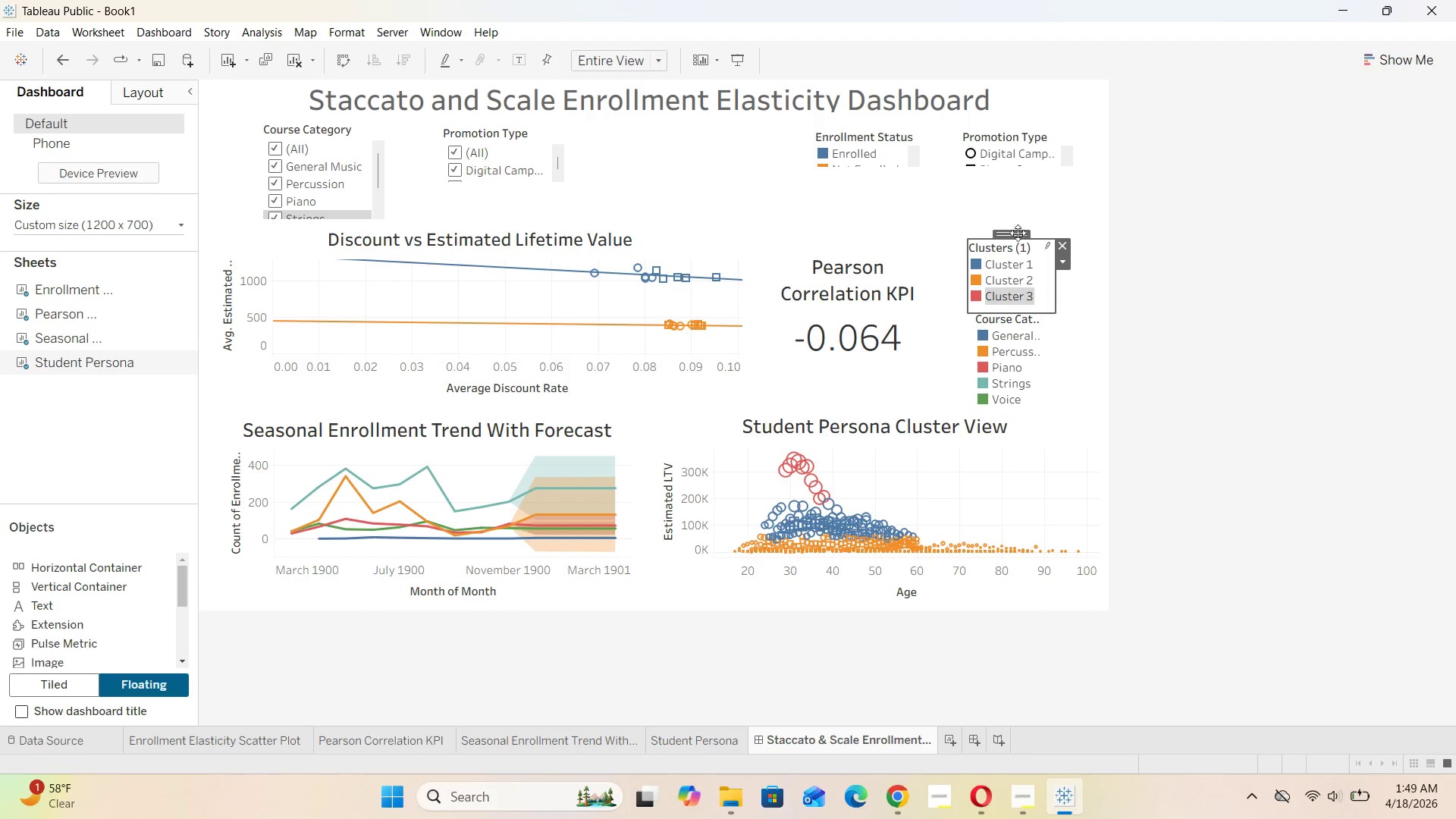 
left_click_drag(start_coordinate=[1018, 231], to_coordinate=[1030, 208])
 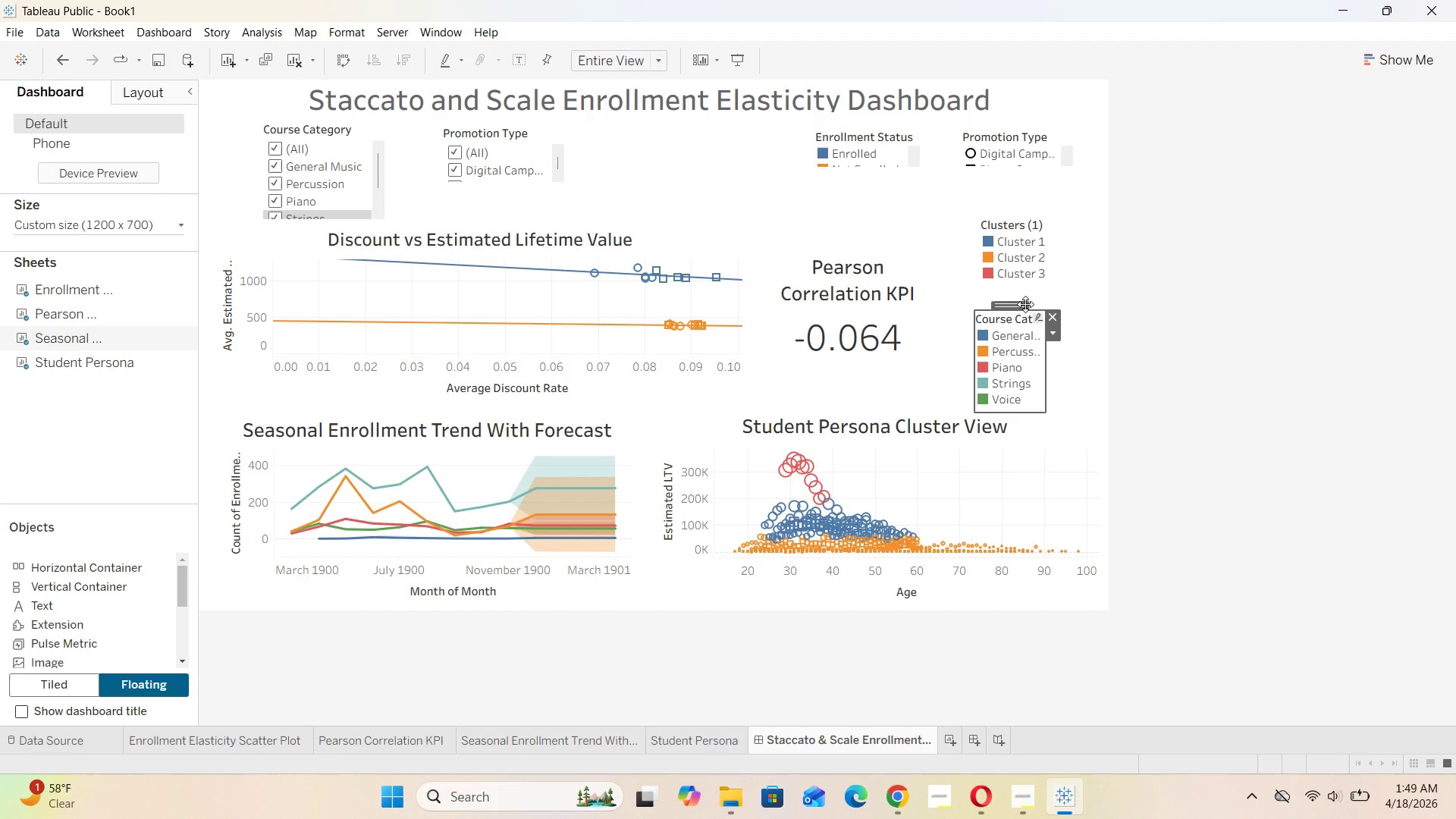 
left_click_drag(start_coordinate=[1018, 305], to_coordinate=[1027, 291])
 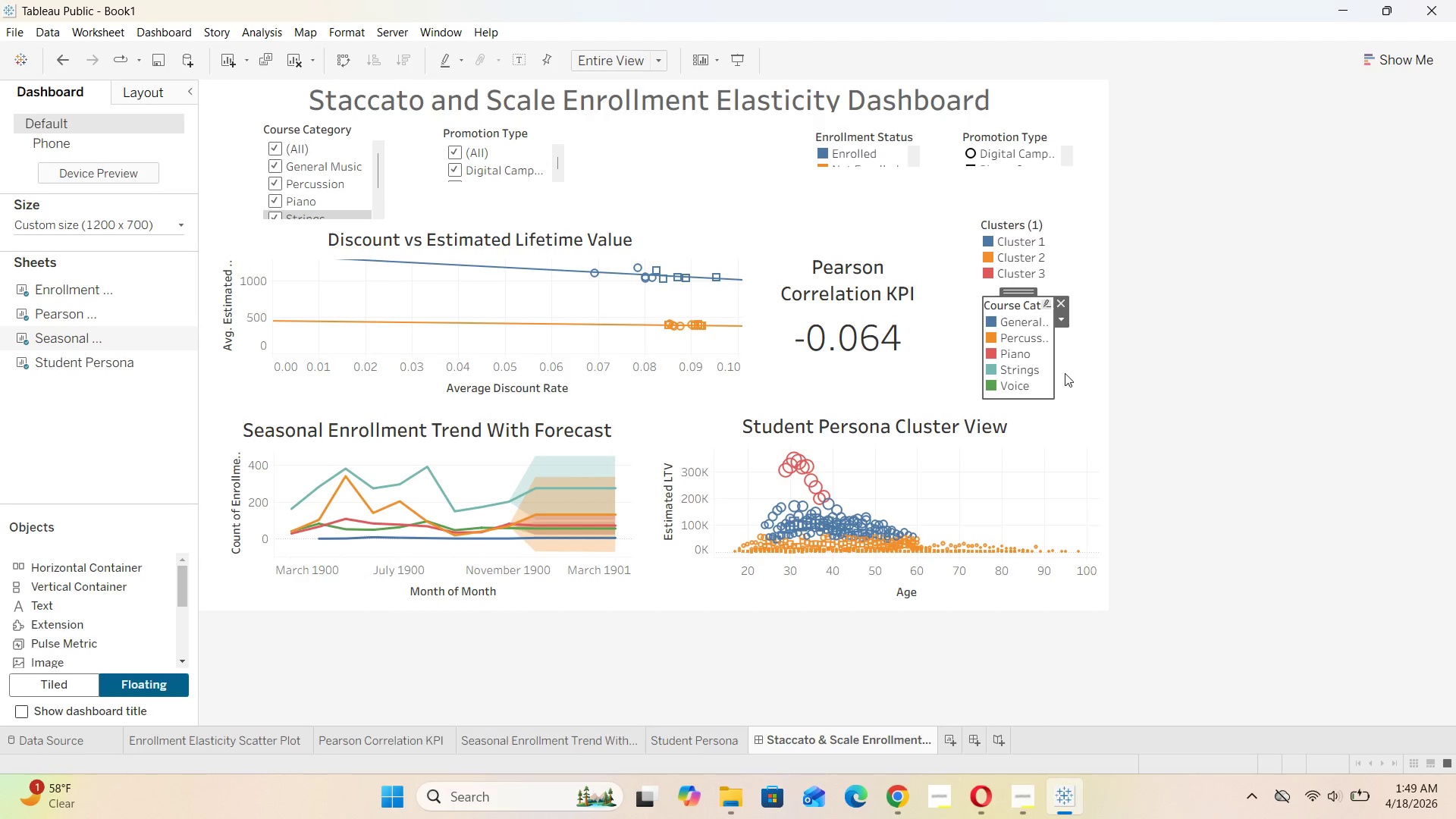 
left_click([1065, 373])
 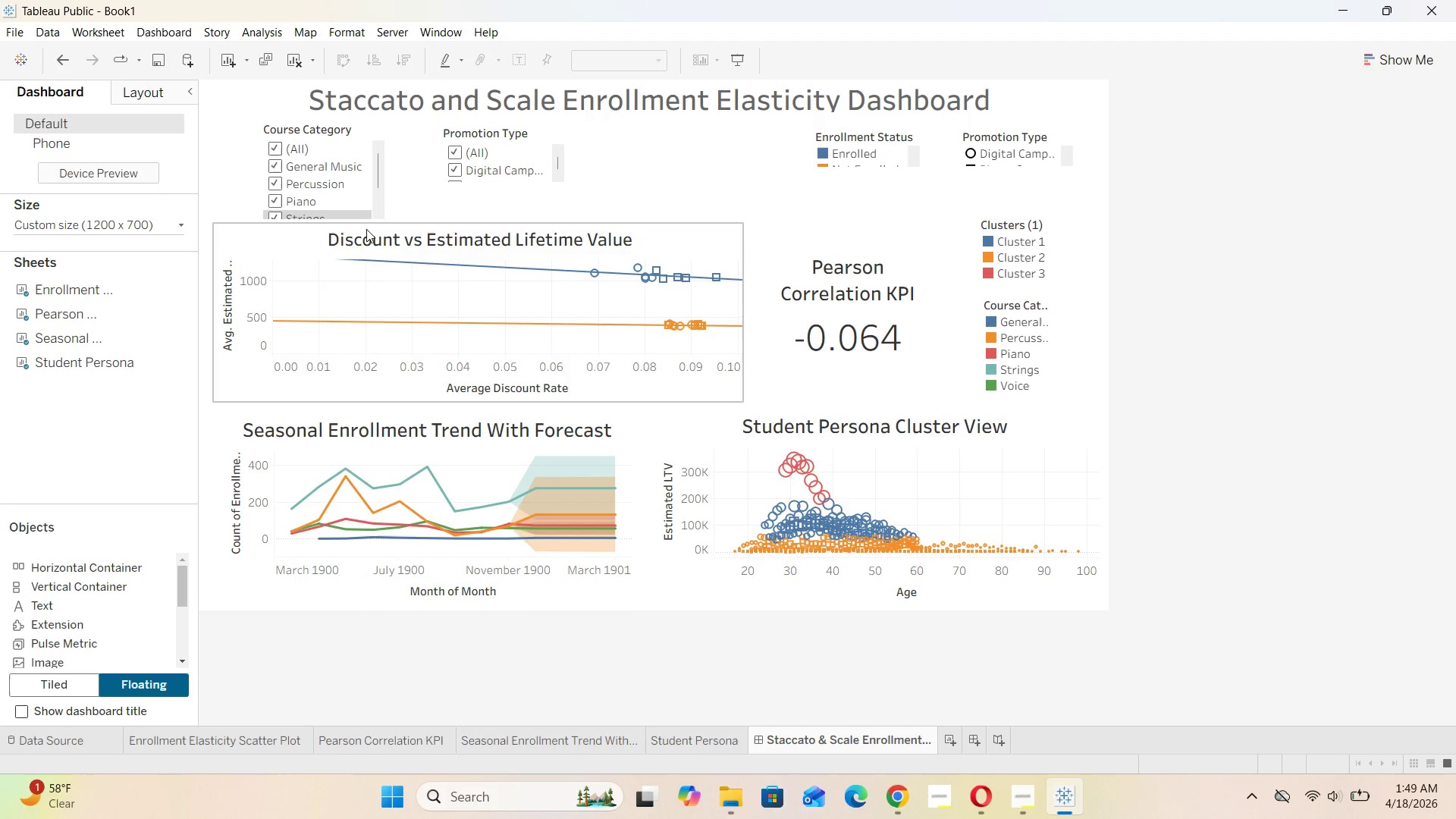 
left_click([134, 224])
 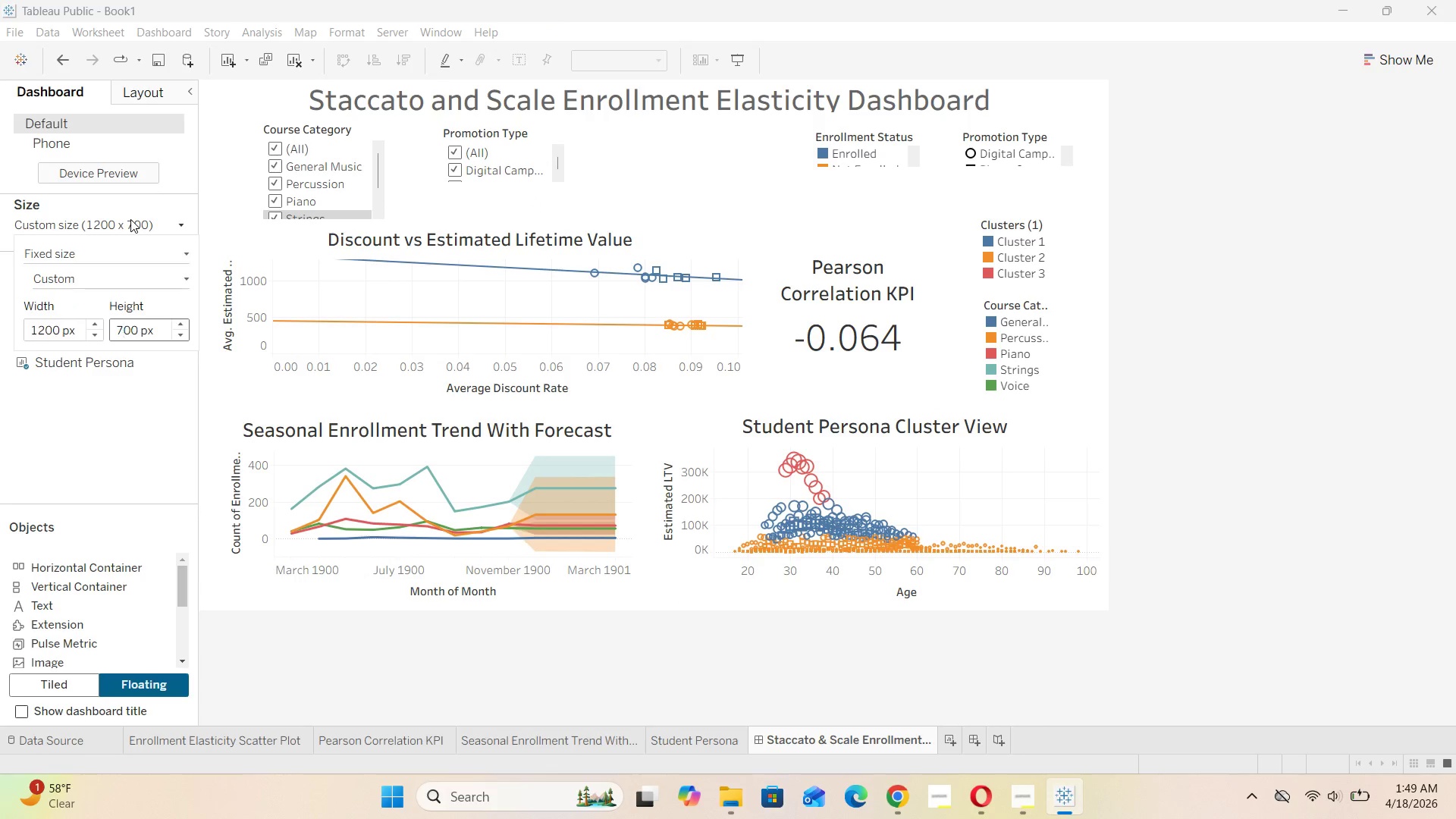 
left_click([130, 219])
 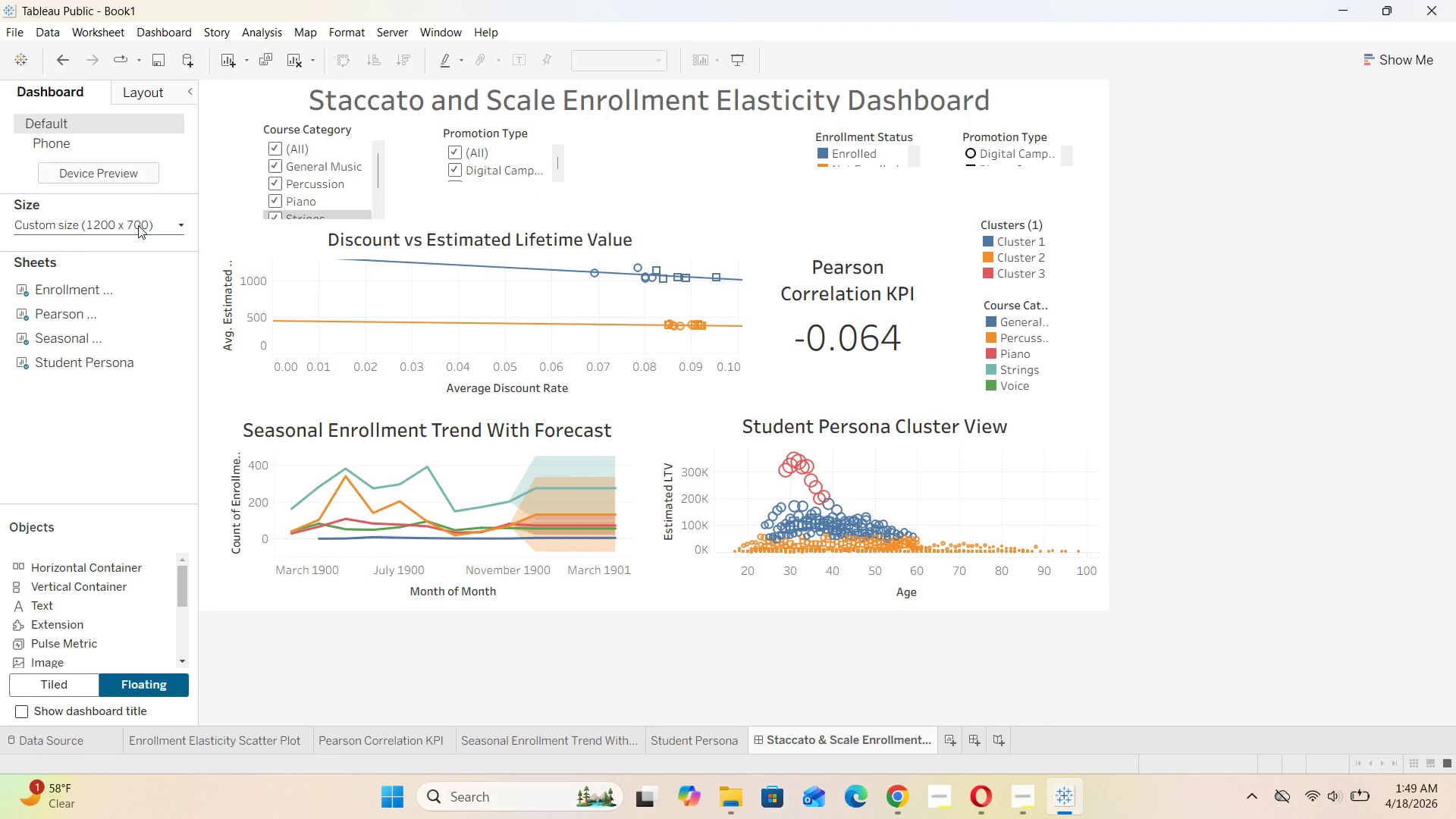 
left_click([138, 225])
 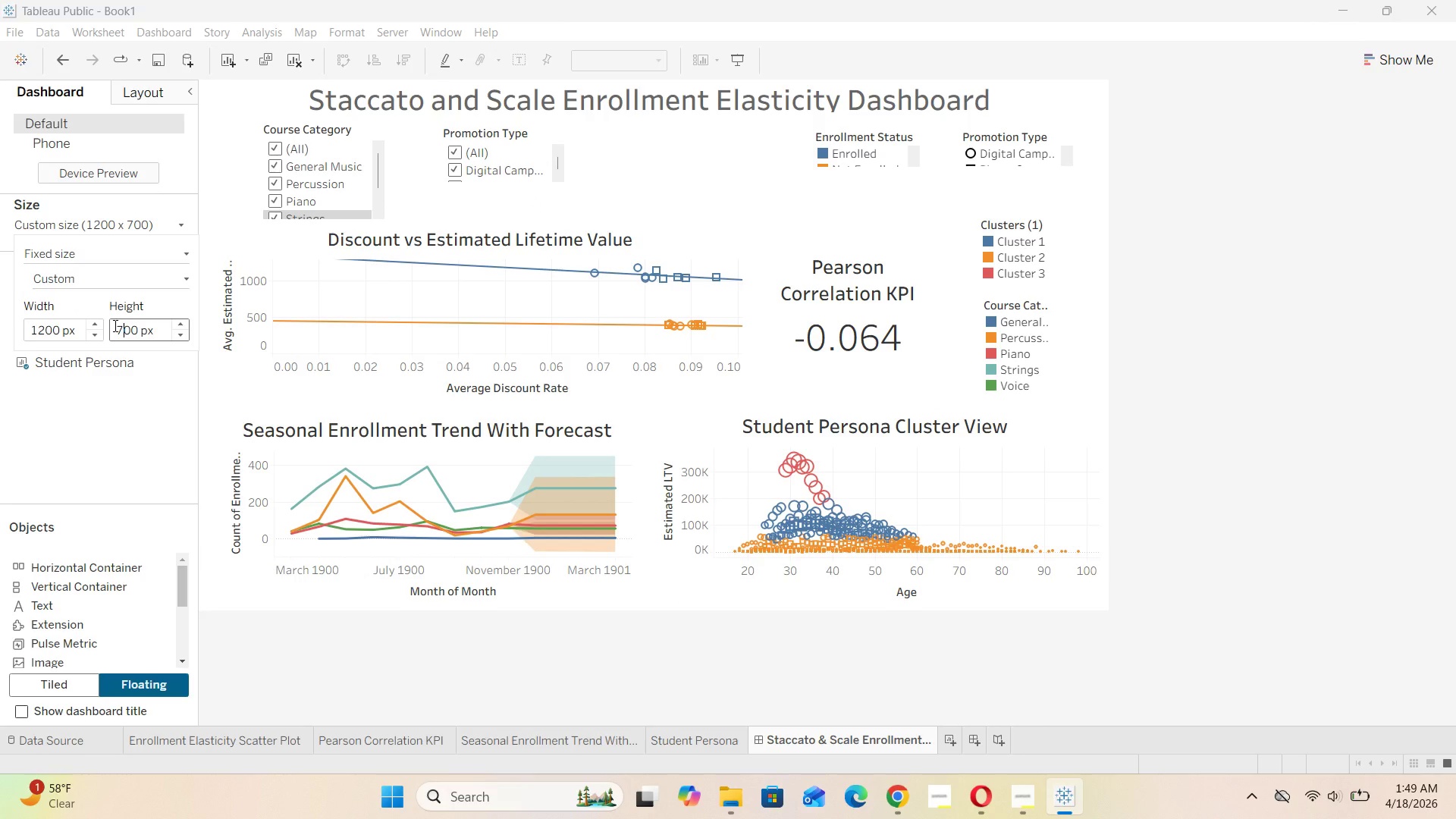 
key(Backspace)
 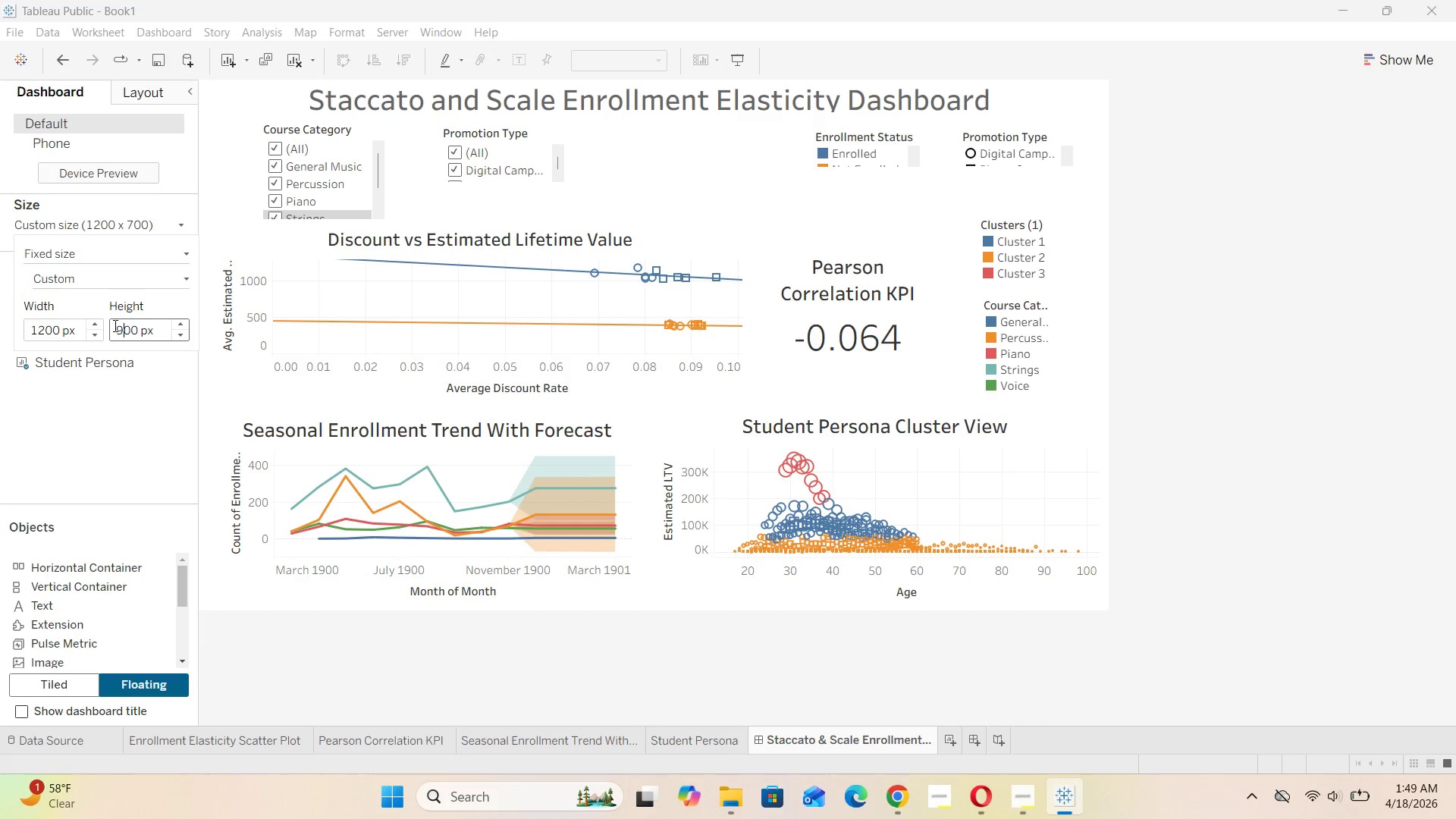 
key(9)
 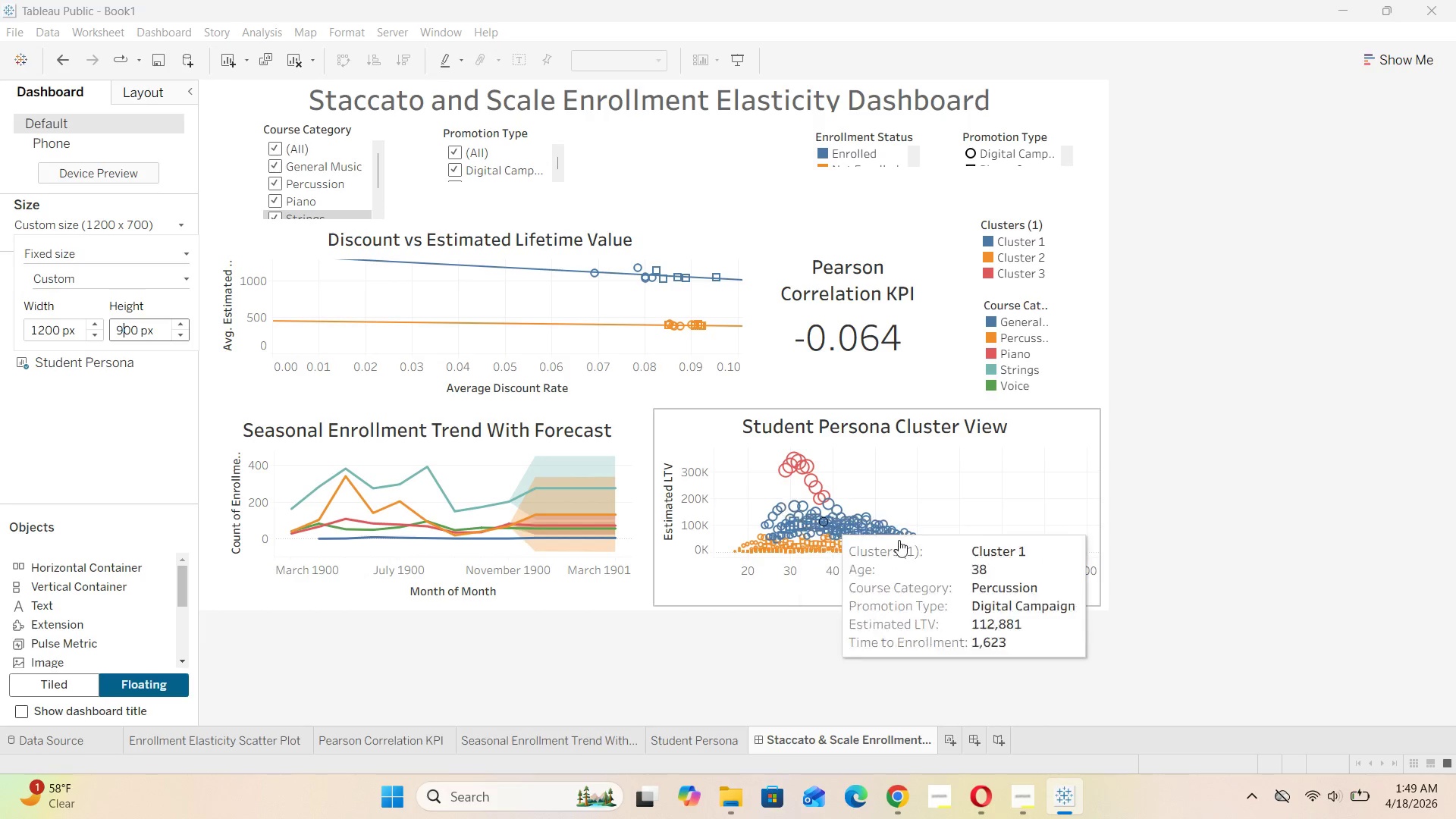 
left_click([1199, 410])
 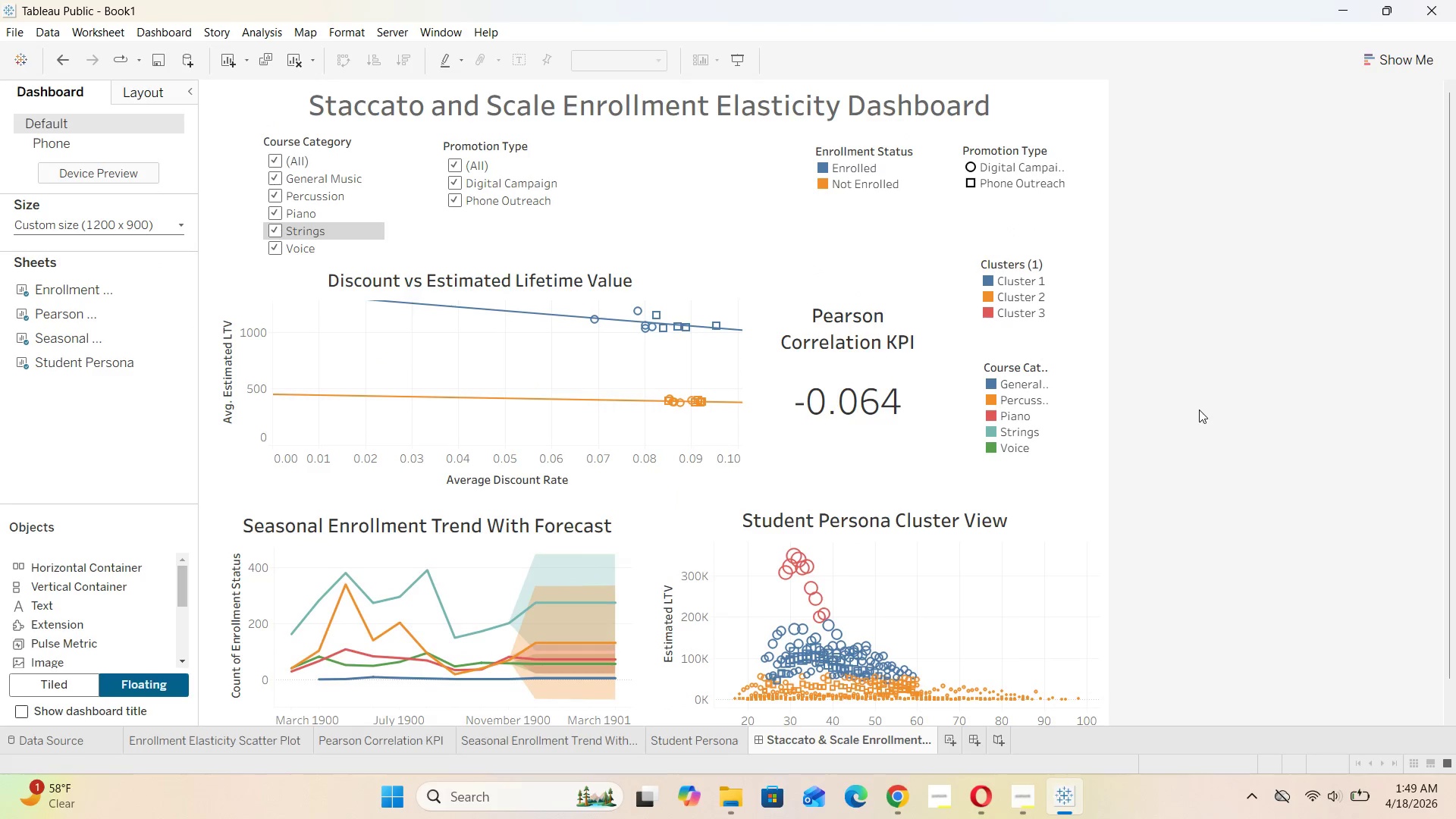 
scroll: coordinate [1304, 513], scroll_direction: down, amount: 15.0
 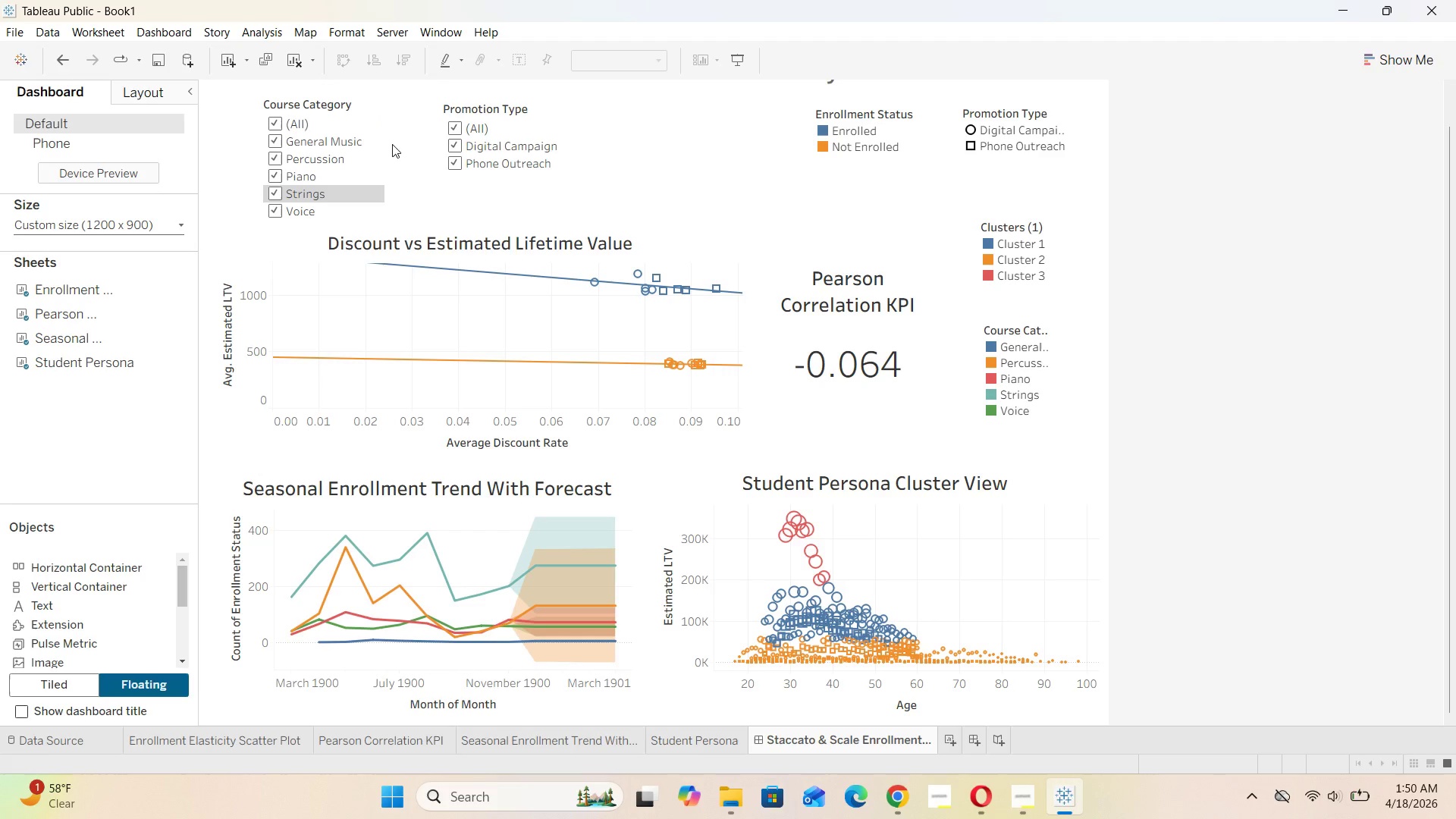 
wait(5.91)
 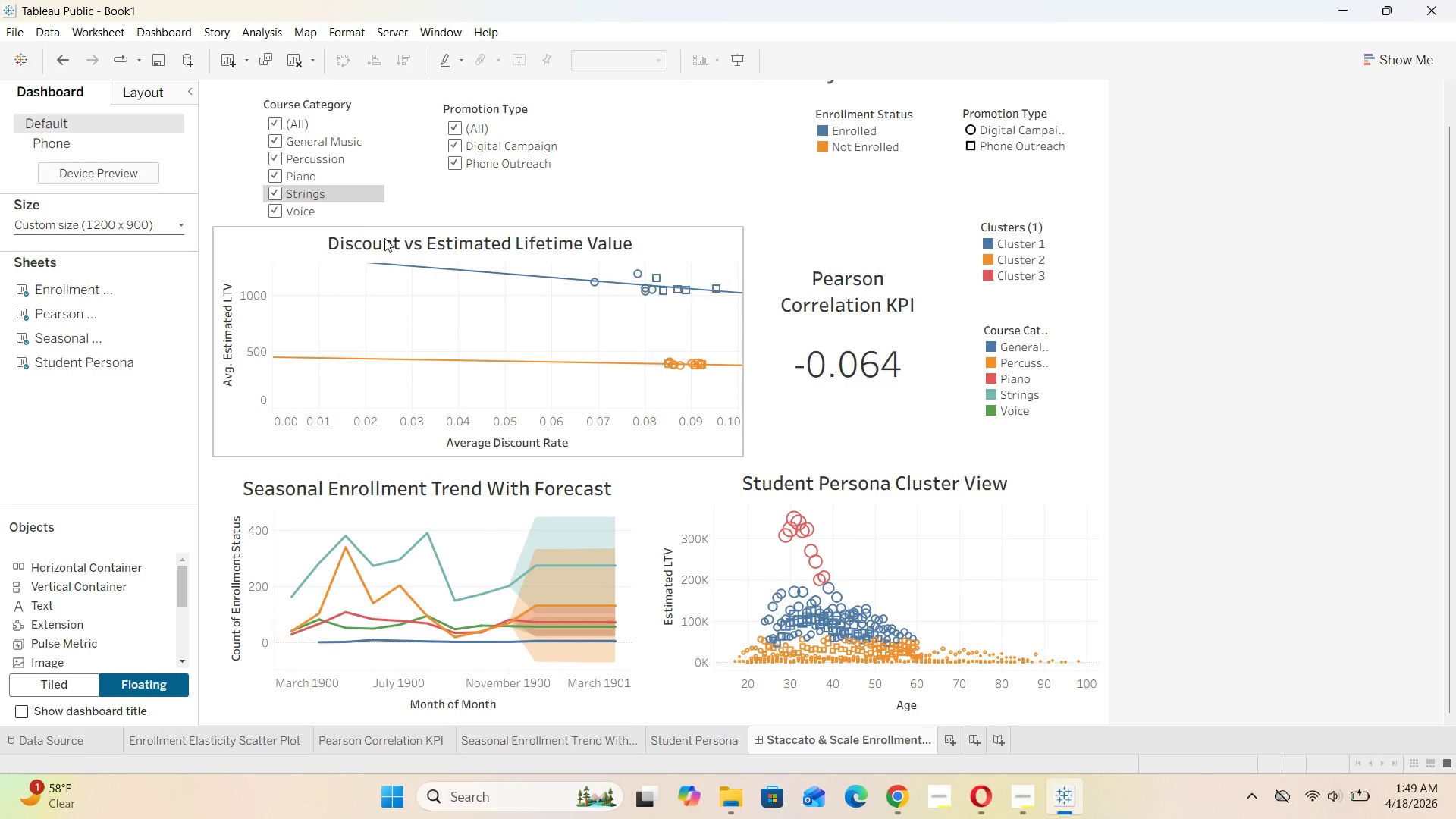 
scroll: coordinate [716, 202], scroll_direction: up, amount: 4.0
 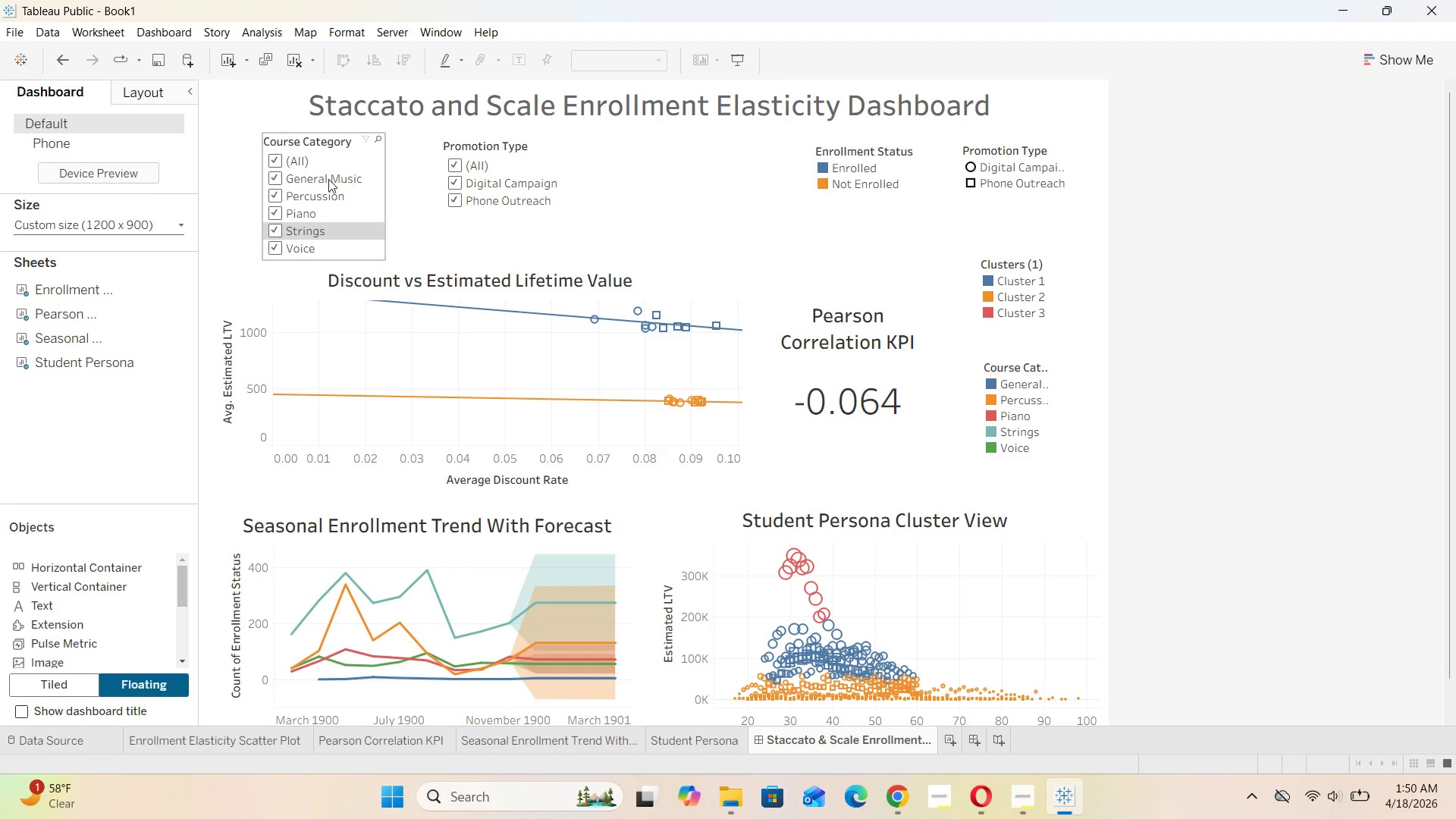 
left_click([340, 175])
 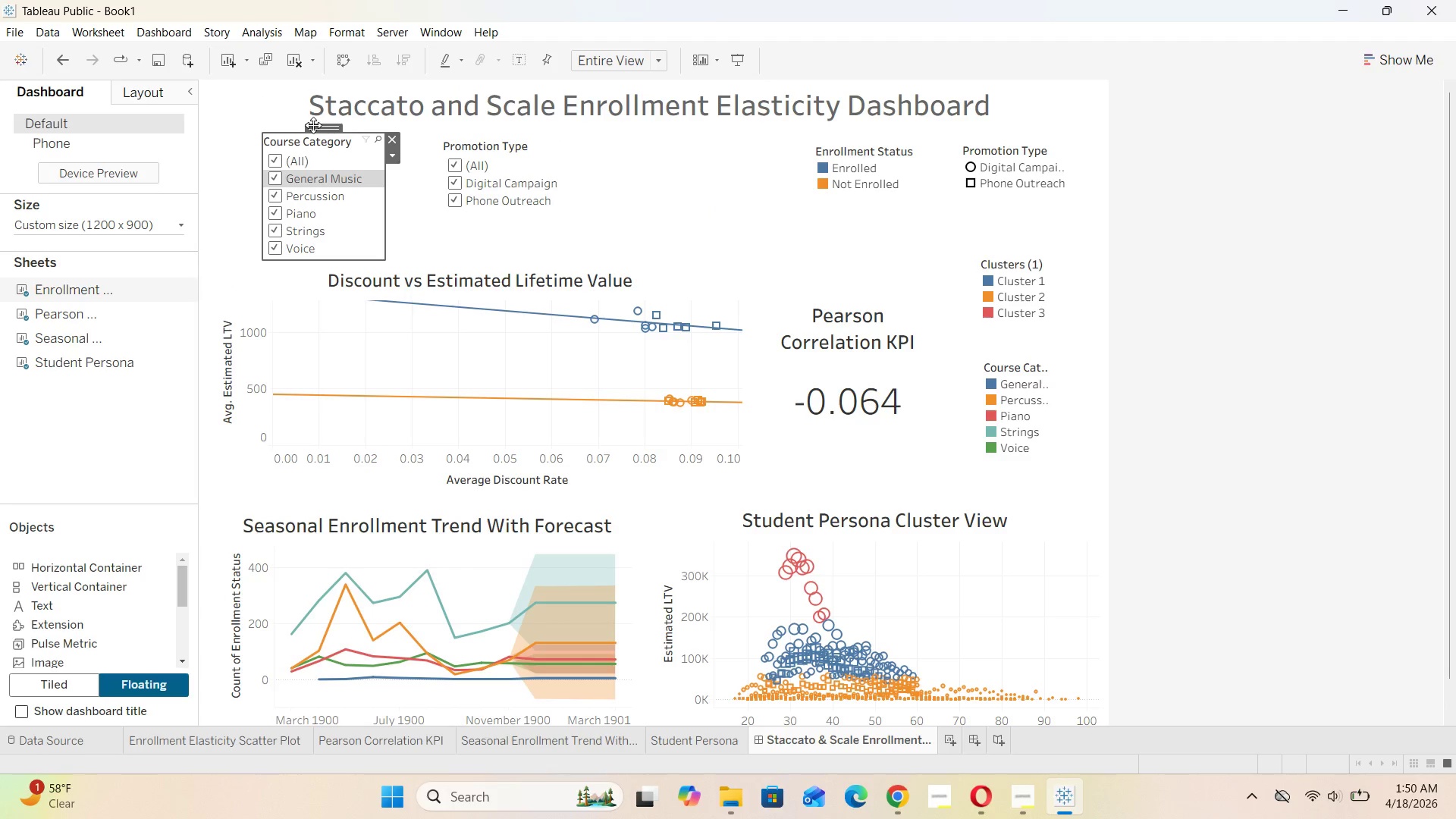 
left_click_drag(start_coordinate=[315, 128], to_coordinate=[713, 126])
 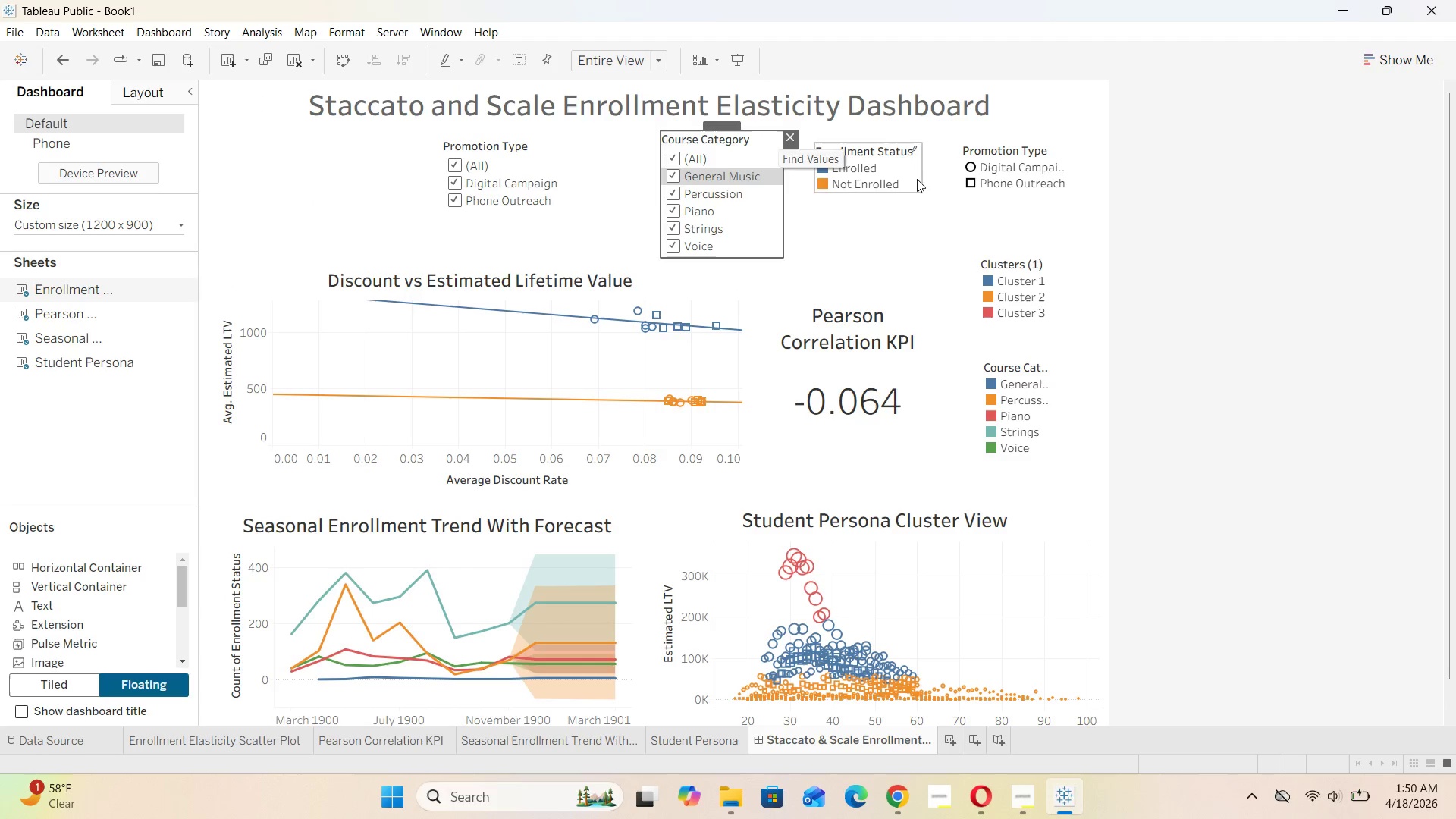 
left_click([917, 179])
 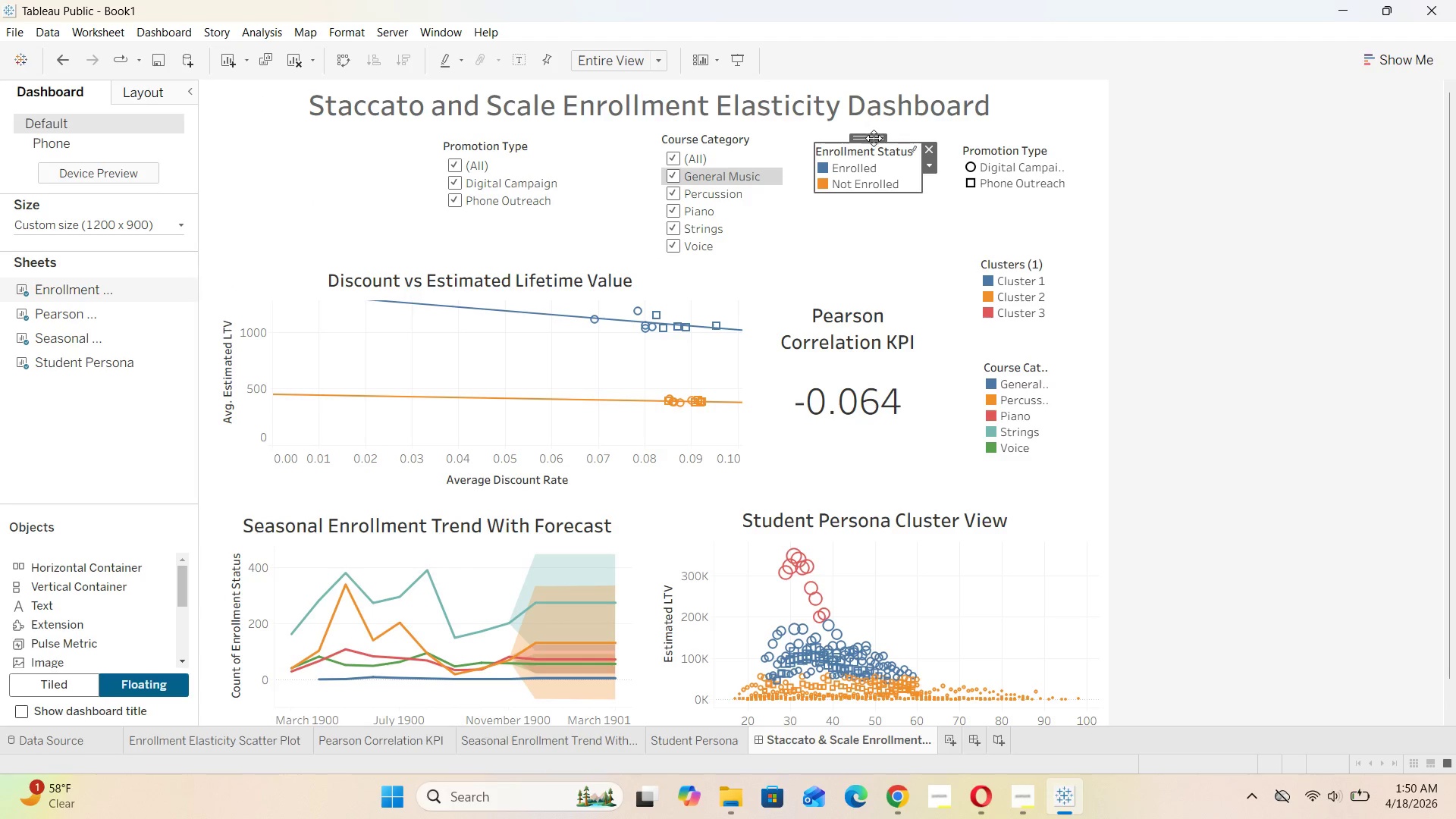 
left_click_drag(start_coordinate=[872, 137], to_coordinate=[282, 136])
 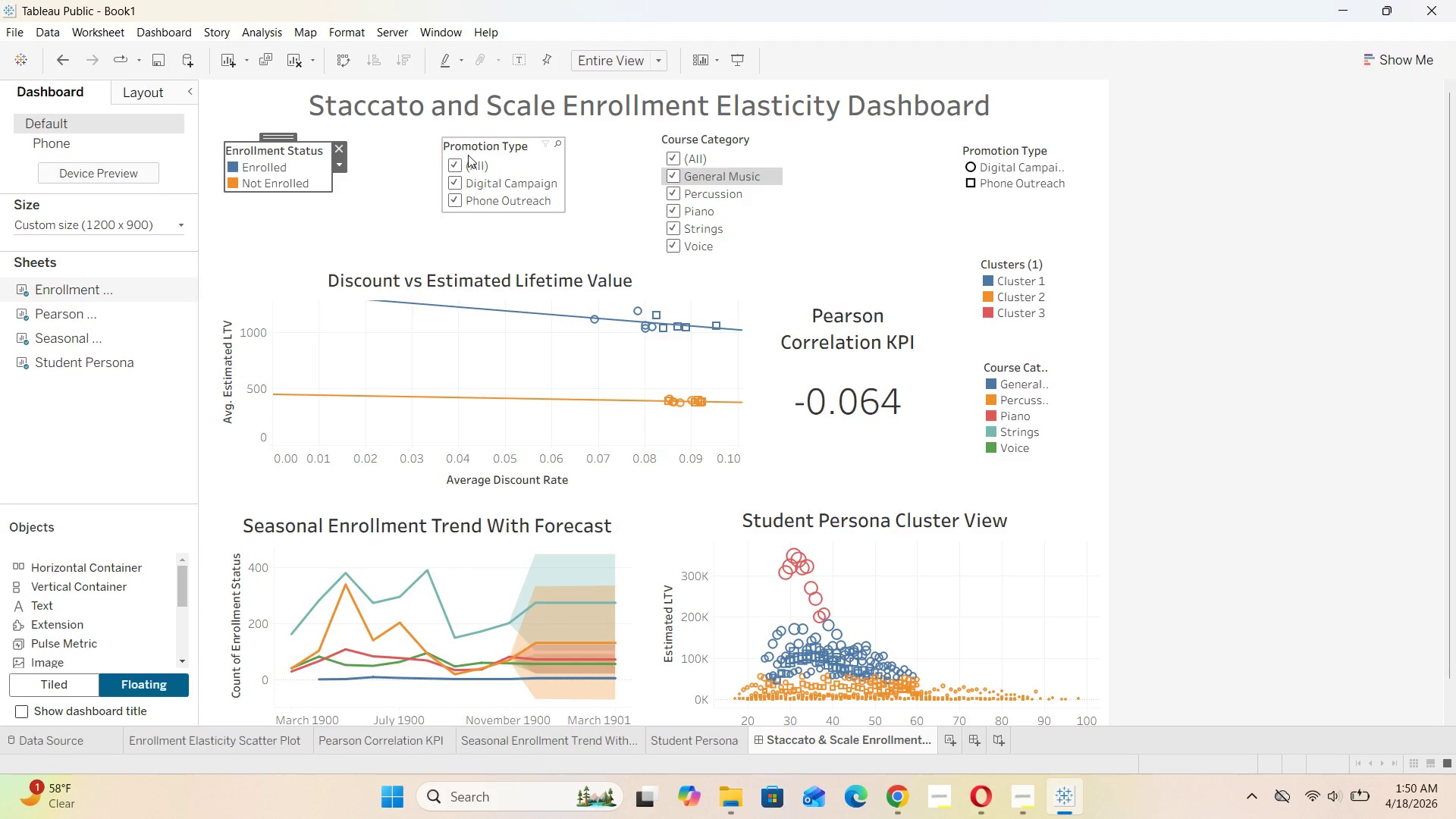 
left_click([517, 158])
 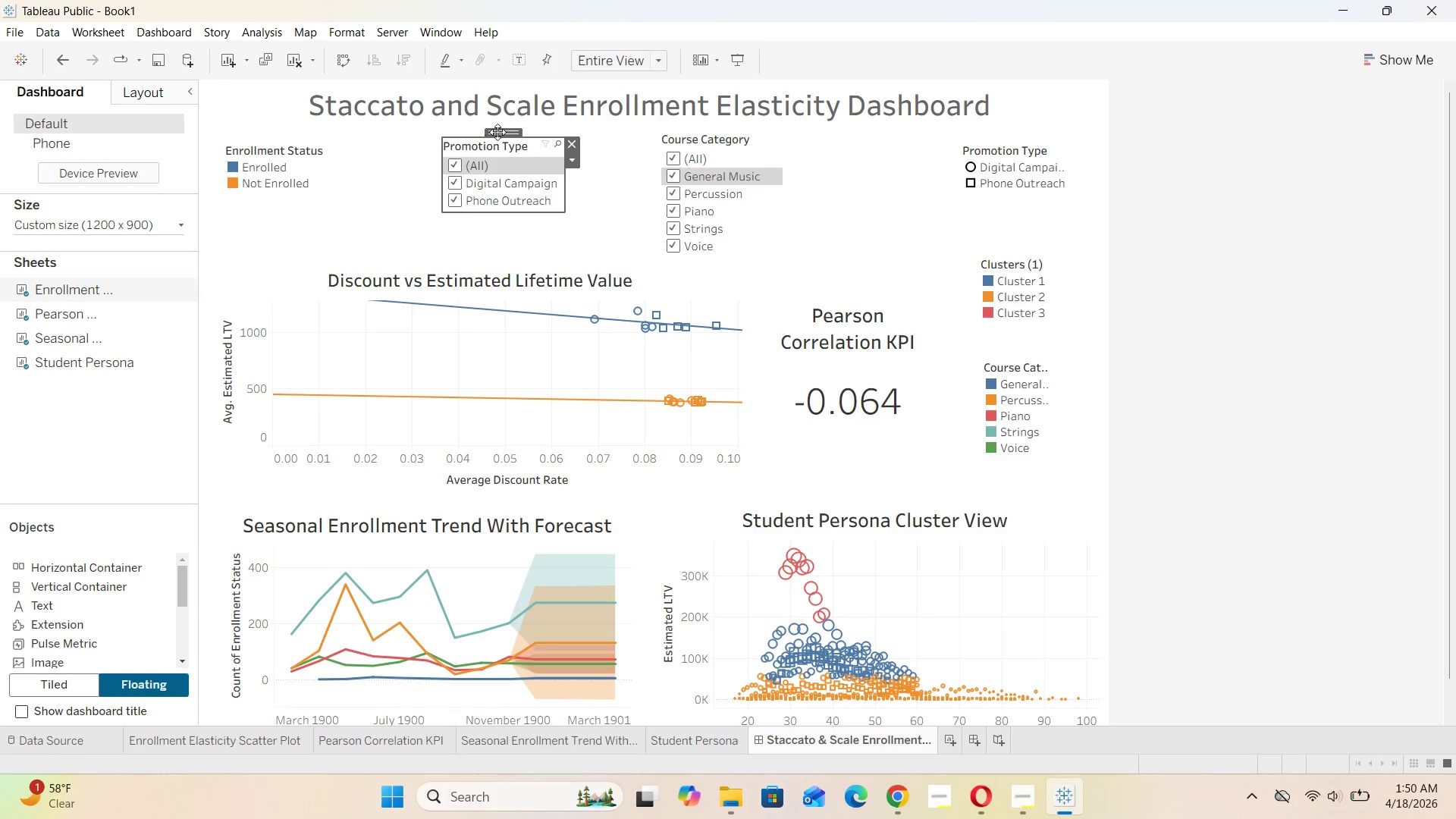 
left_click_drag(start_coordinate=[497, 132], to_coordinate=[399, 131])
 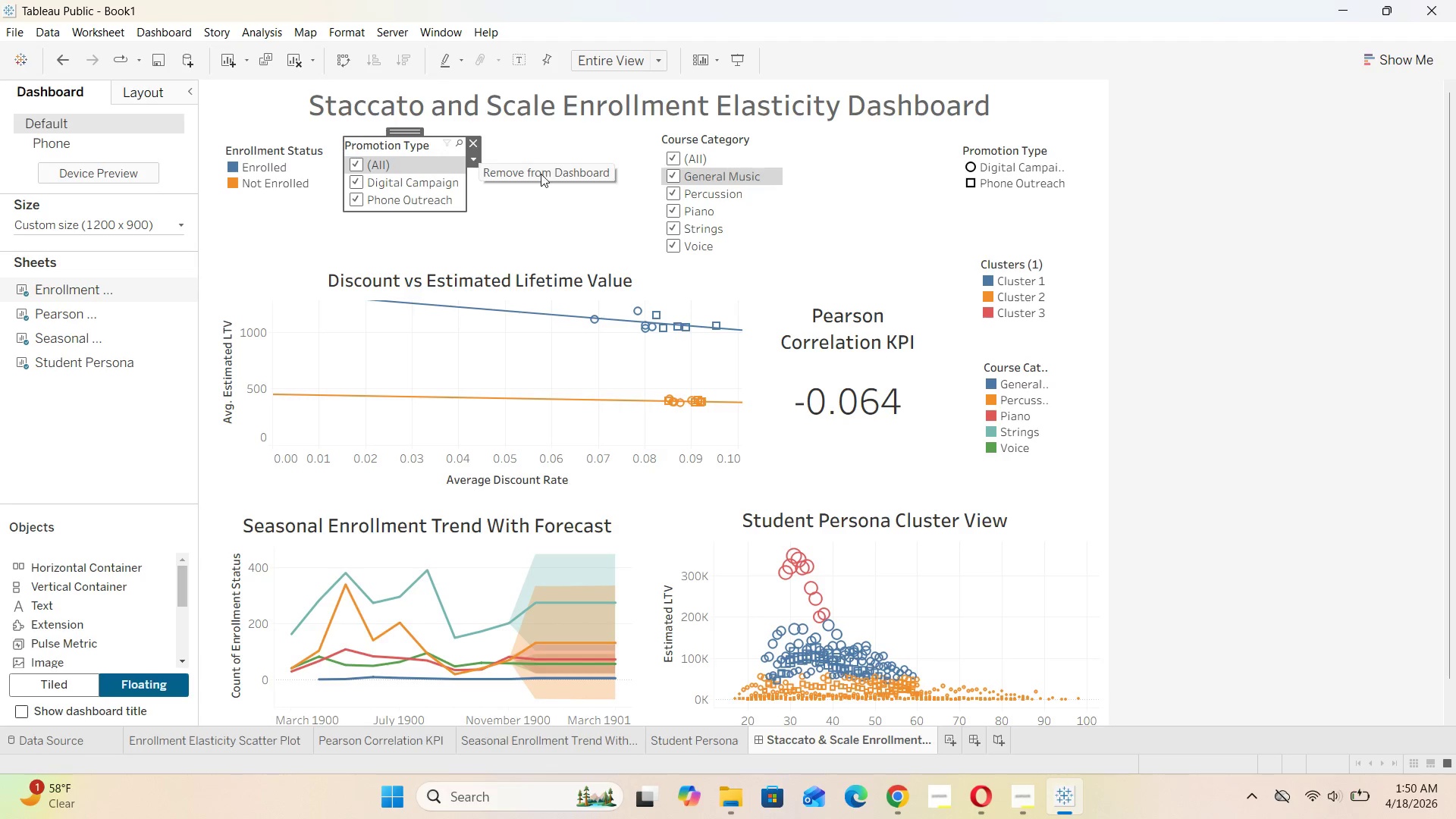 
left_click([541, 174])
 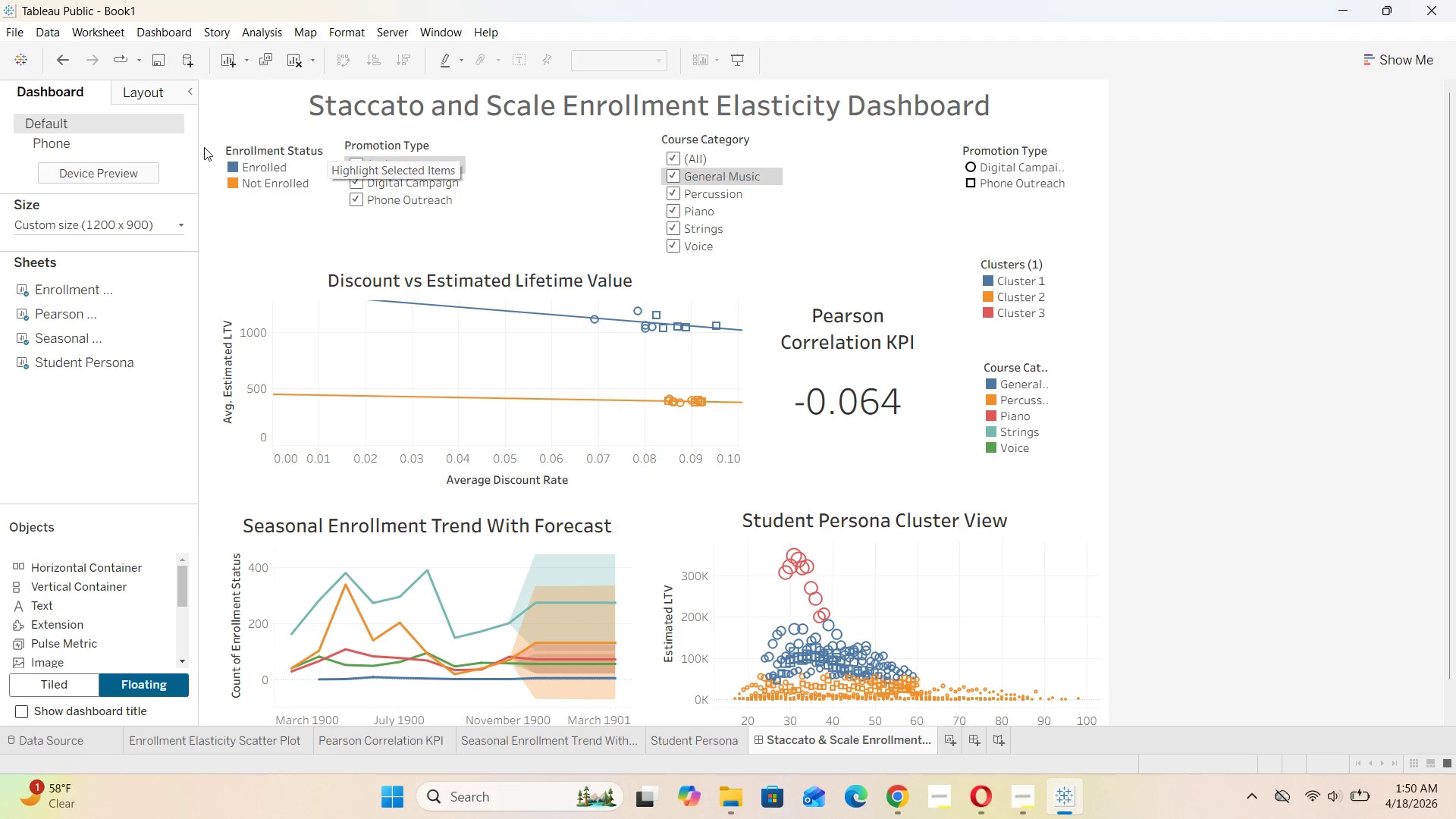 
left_click([322, 163])
 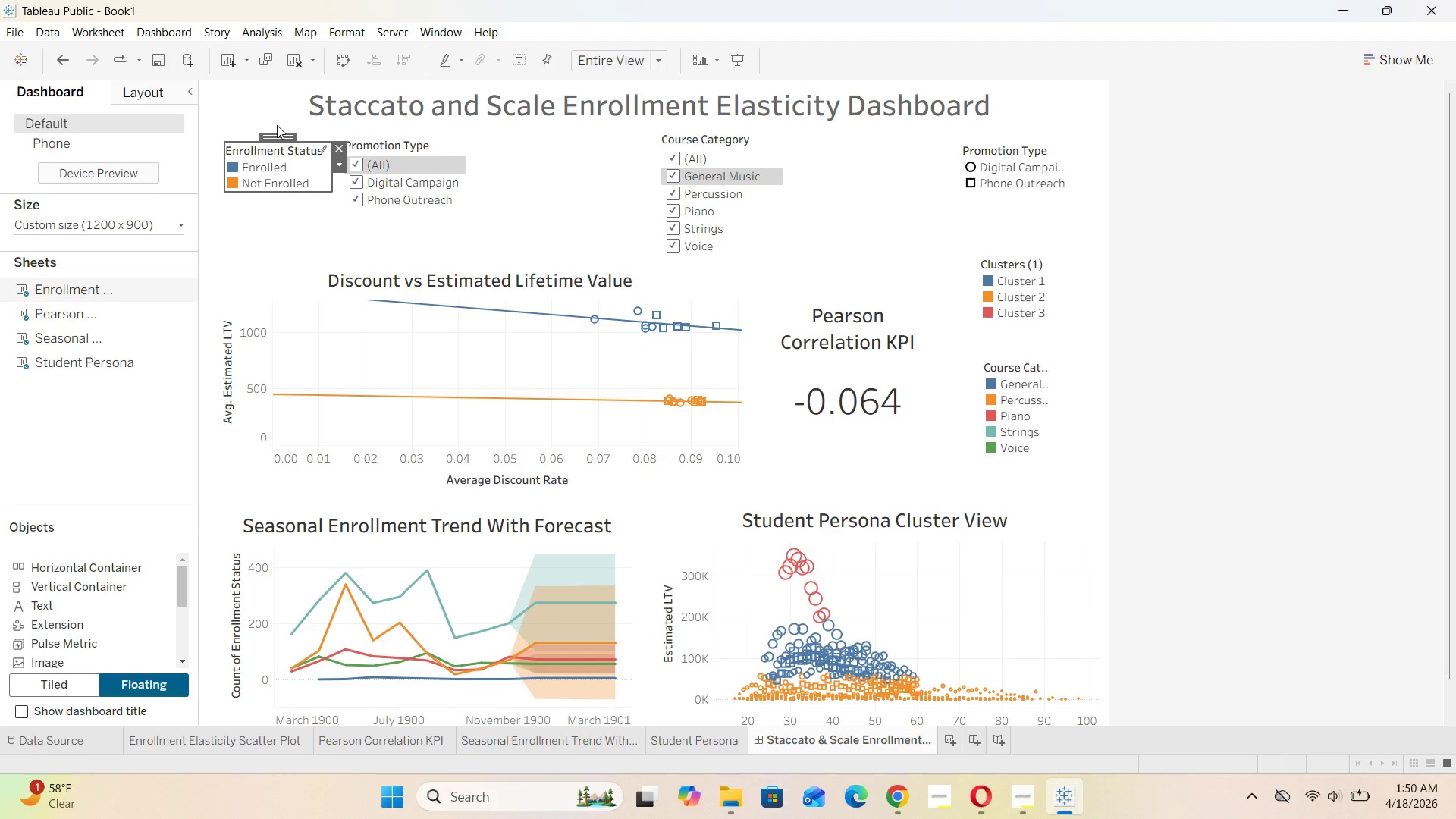 
wait(8.19)
 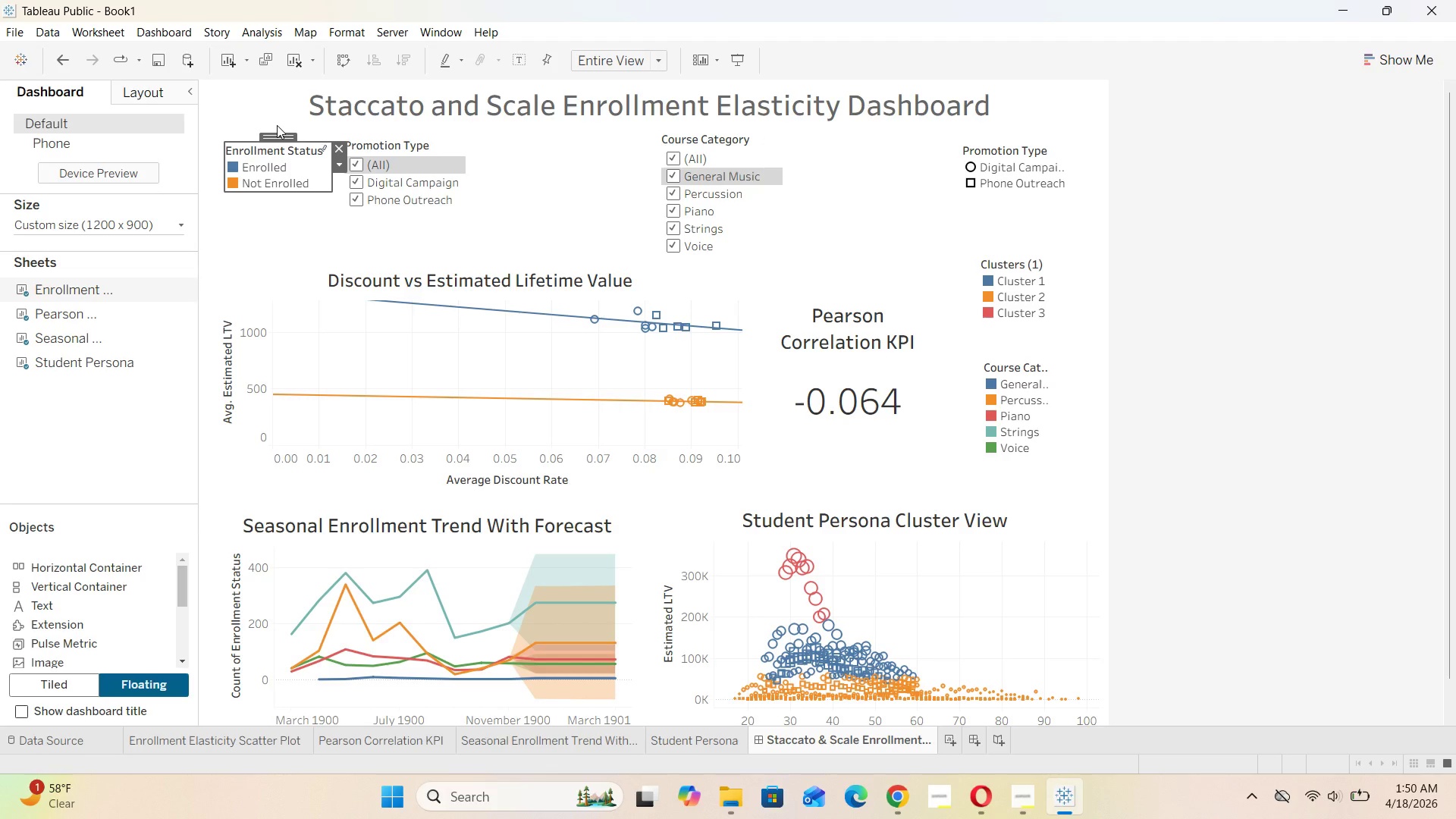 
left_click_drag(start_coordinate=[275, 137], to_coordinate=[266, 149])
 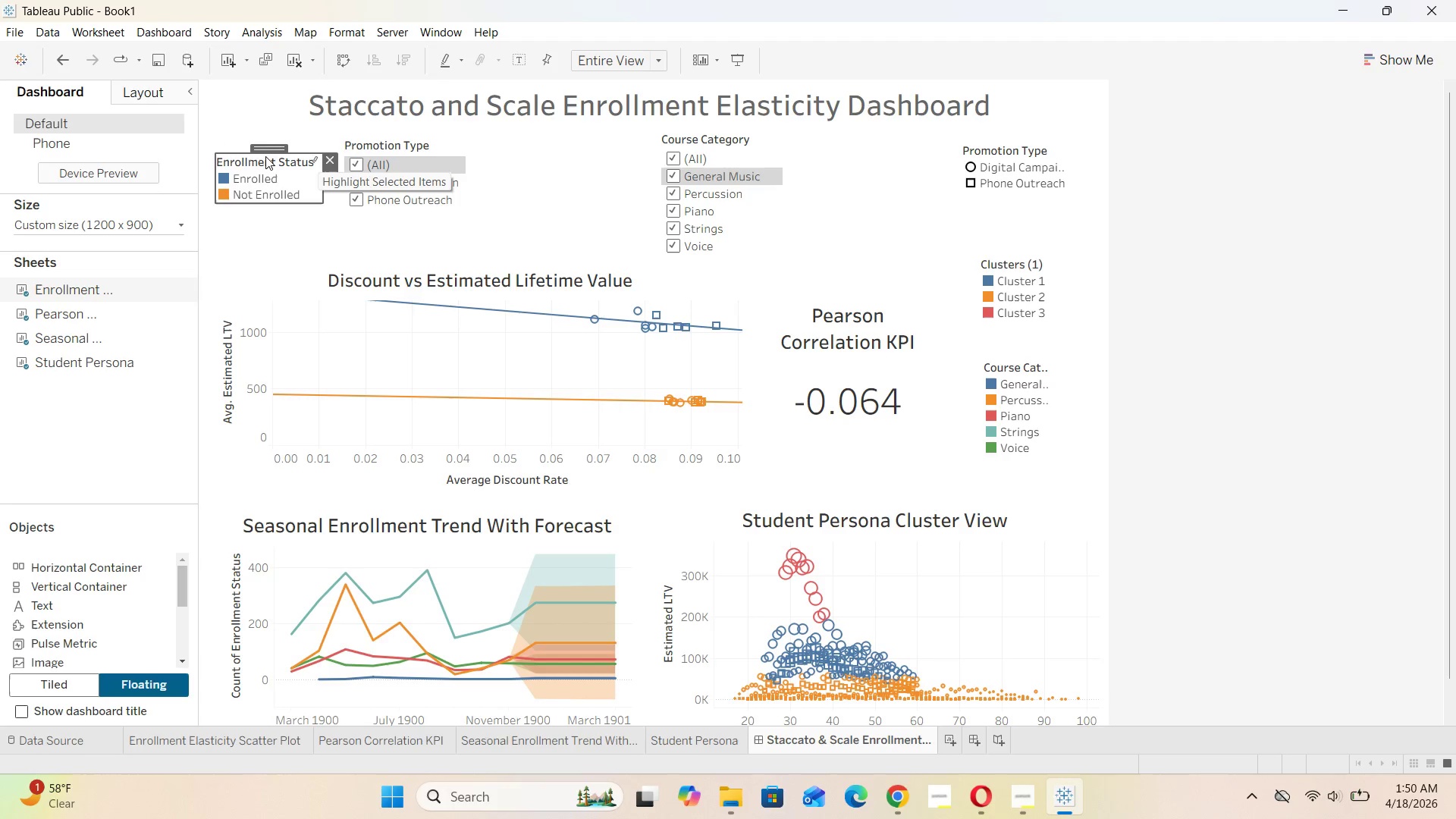 
left_click_drag(start_coordinate=[265, 148], to_coordinate=[861, 222])
 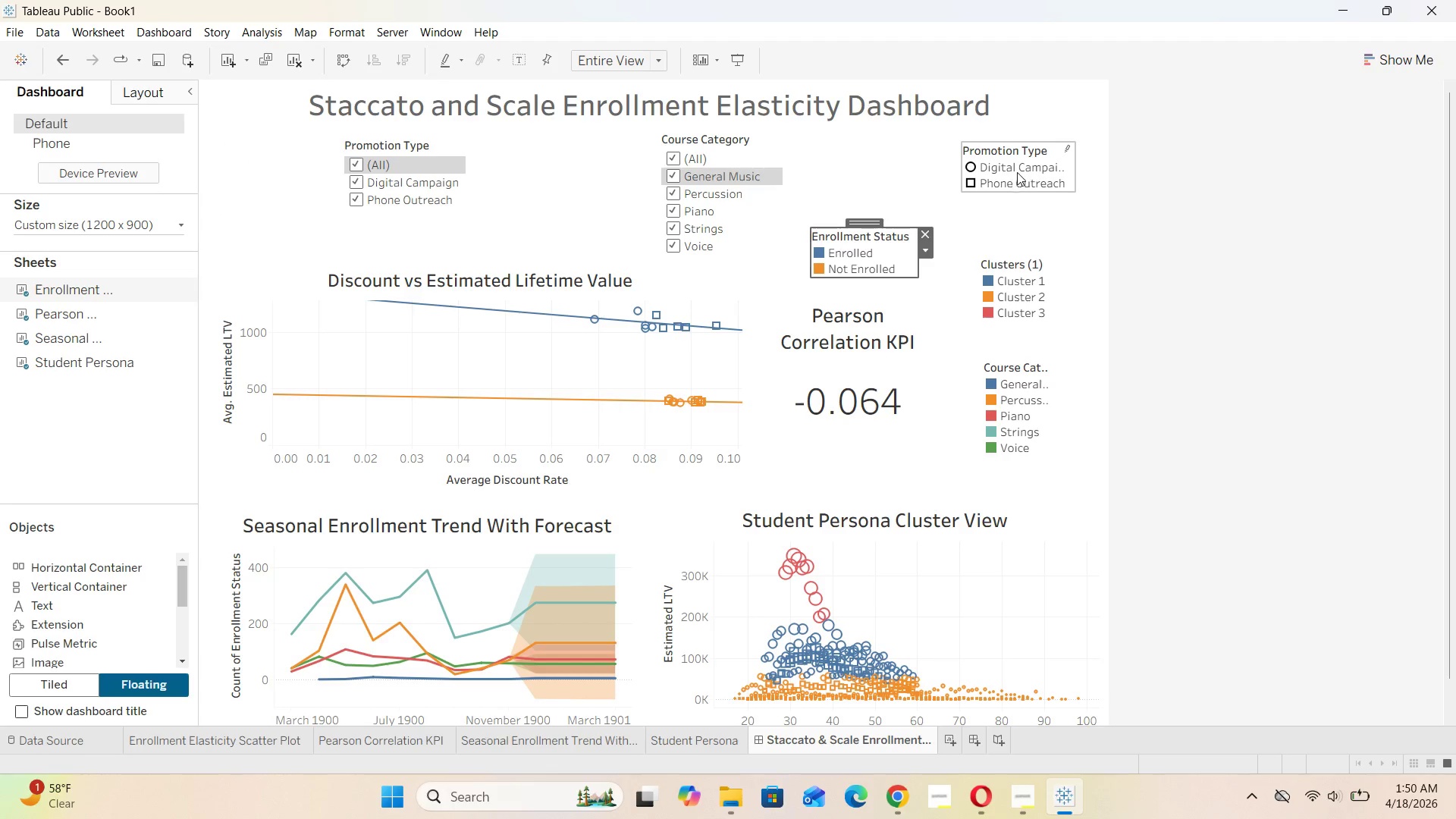 
left_click([1017, 172])
 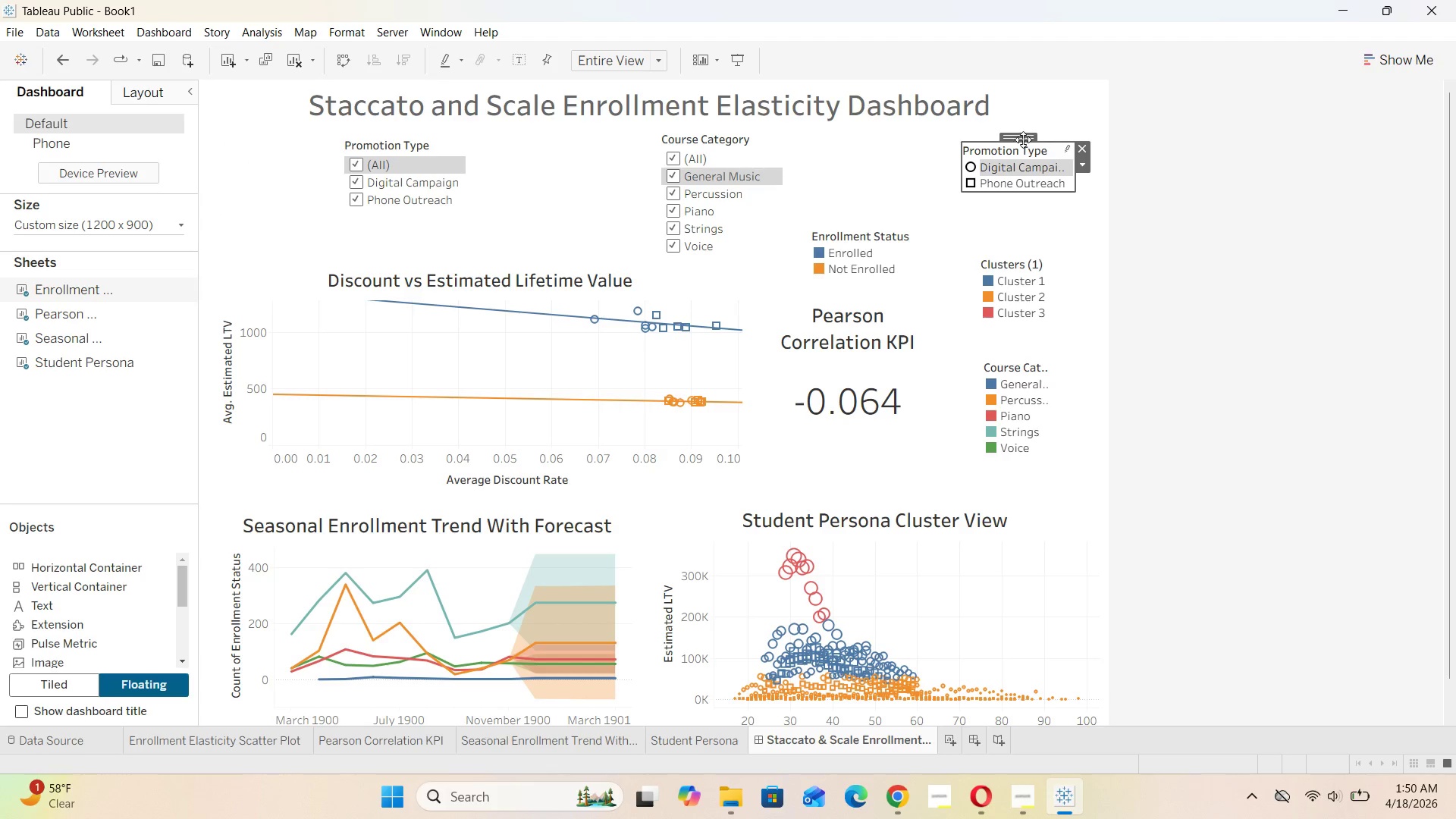 
left_click_drag(start_coordinate=[1025, 132], to_coordinate=[691, 159])
 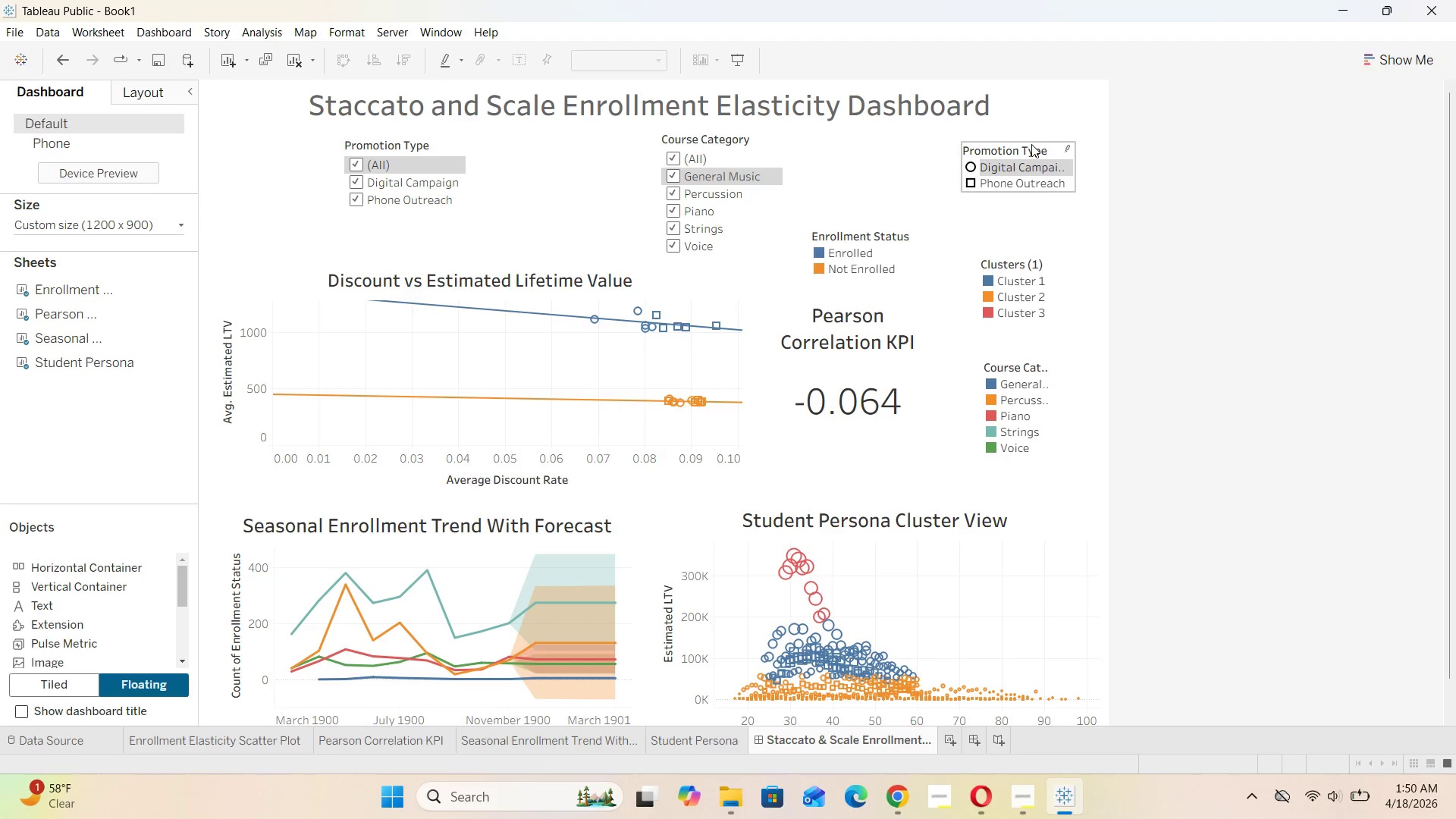 
left_click([1043, 145])
 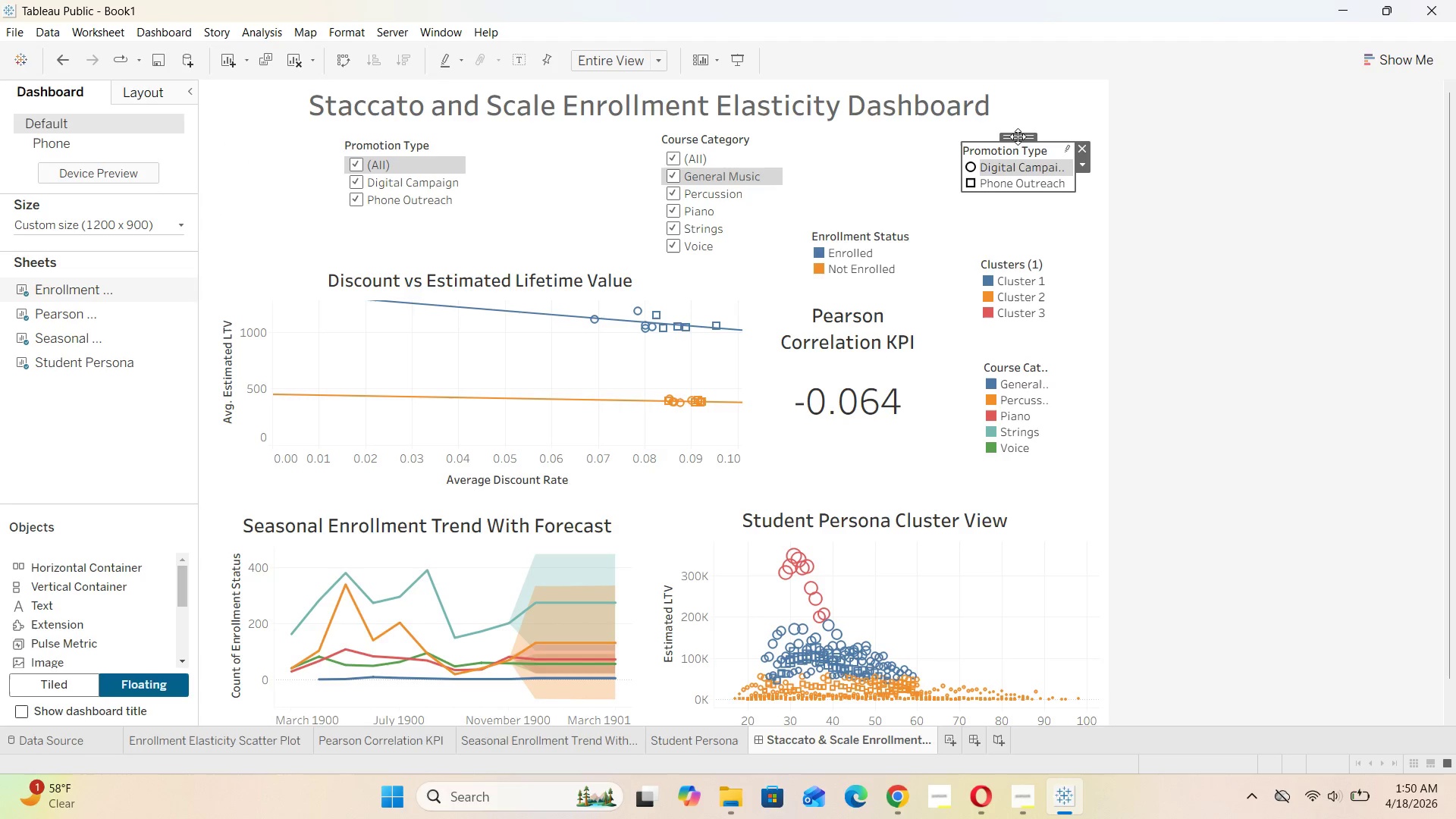 
left_click_drag(start_coordinate=[1018, 136], to_coordinate=[270, 136])
 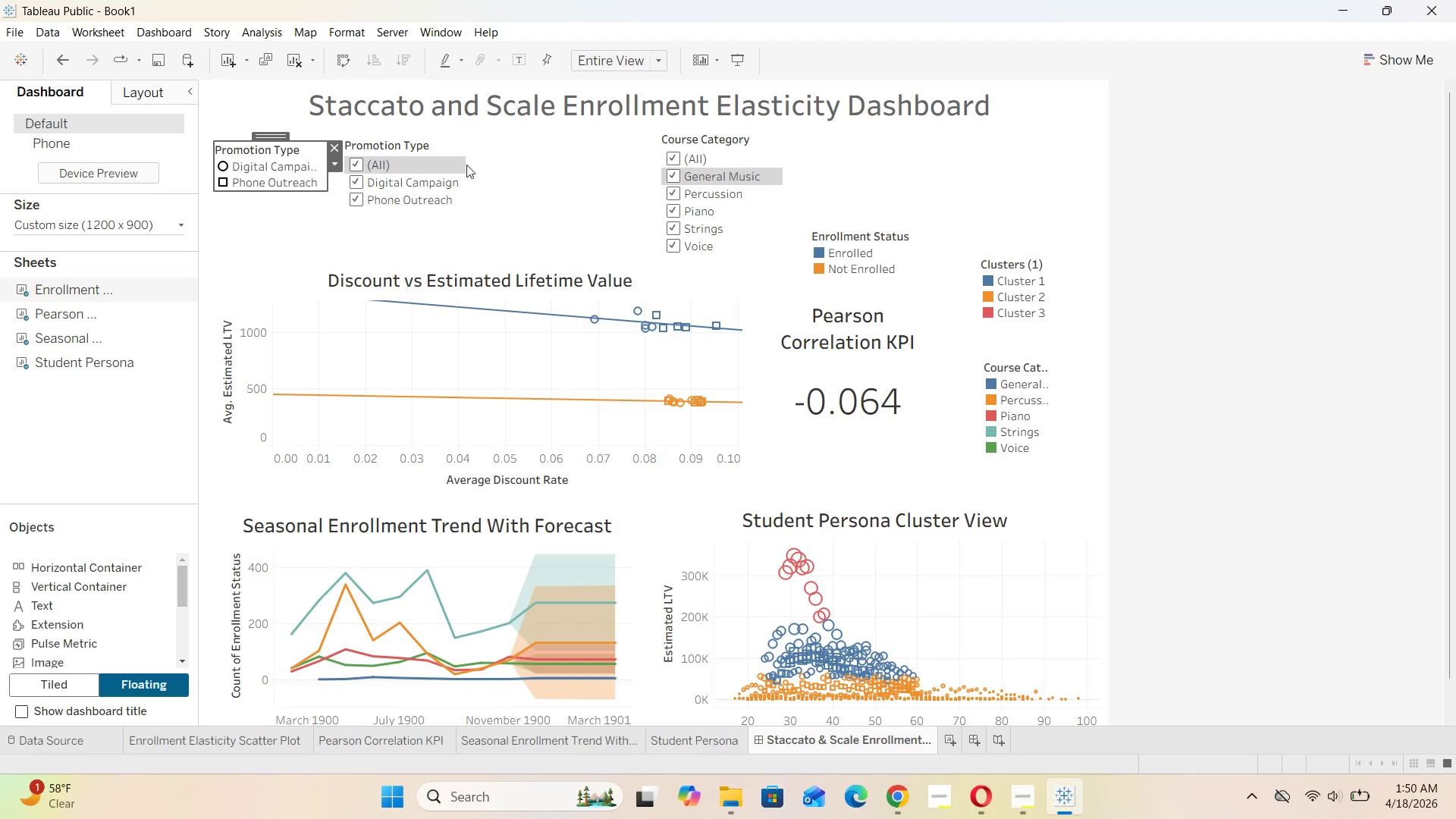 
left_click([463, 155])
 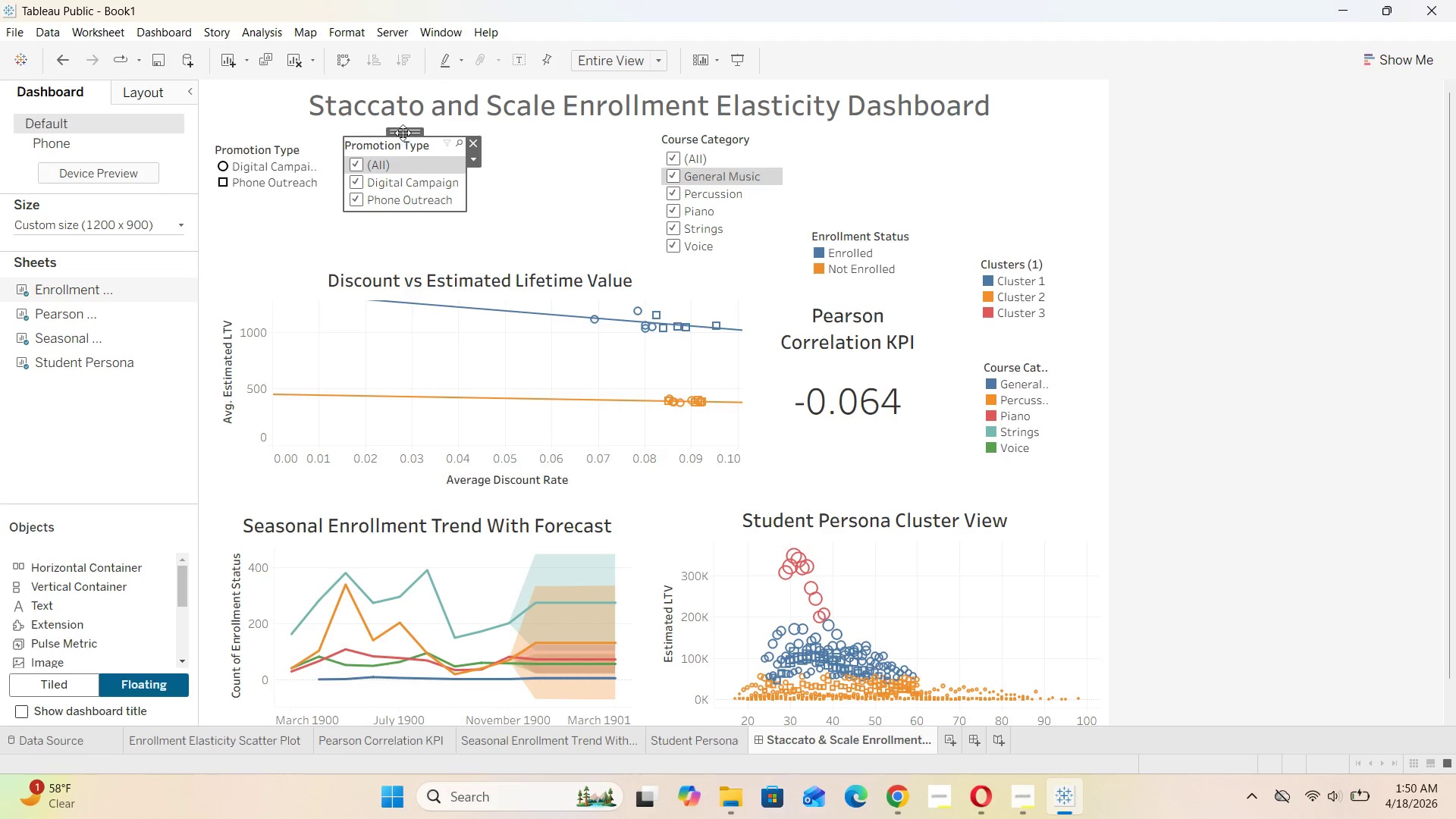 
left_click_drag(start_coordinate=[404, 131], to_coordinate=[551, 131])
 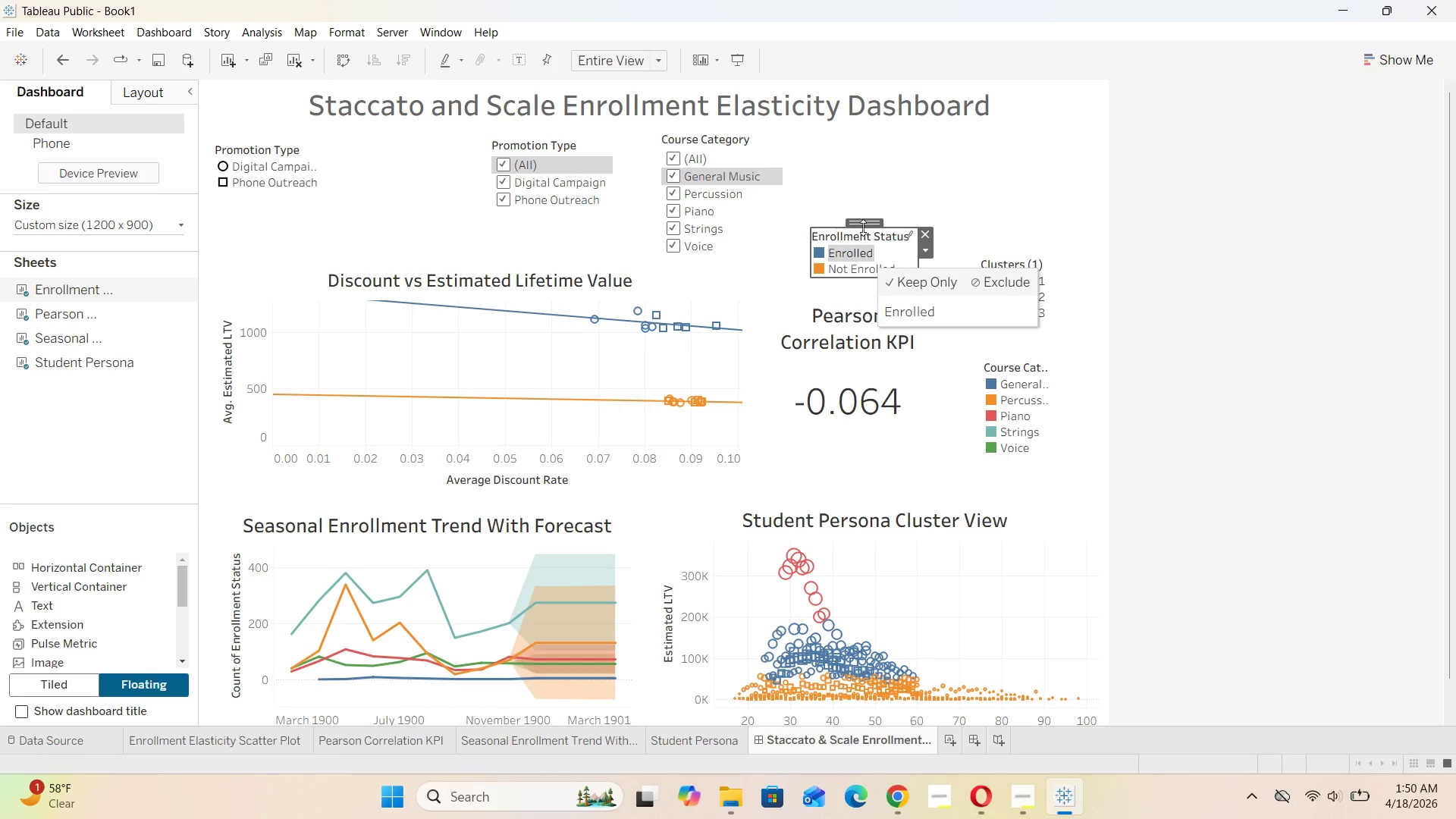 
left_click_drag(start_coordinate=[867, 224], to_coordinate=[409, 136])
 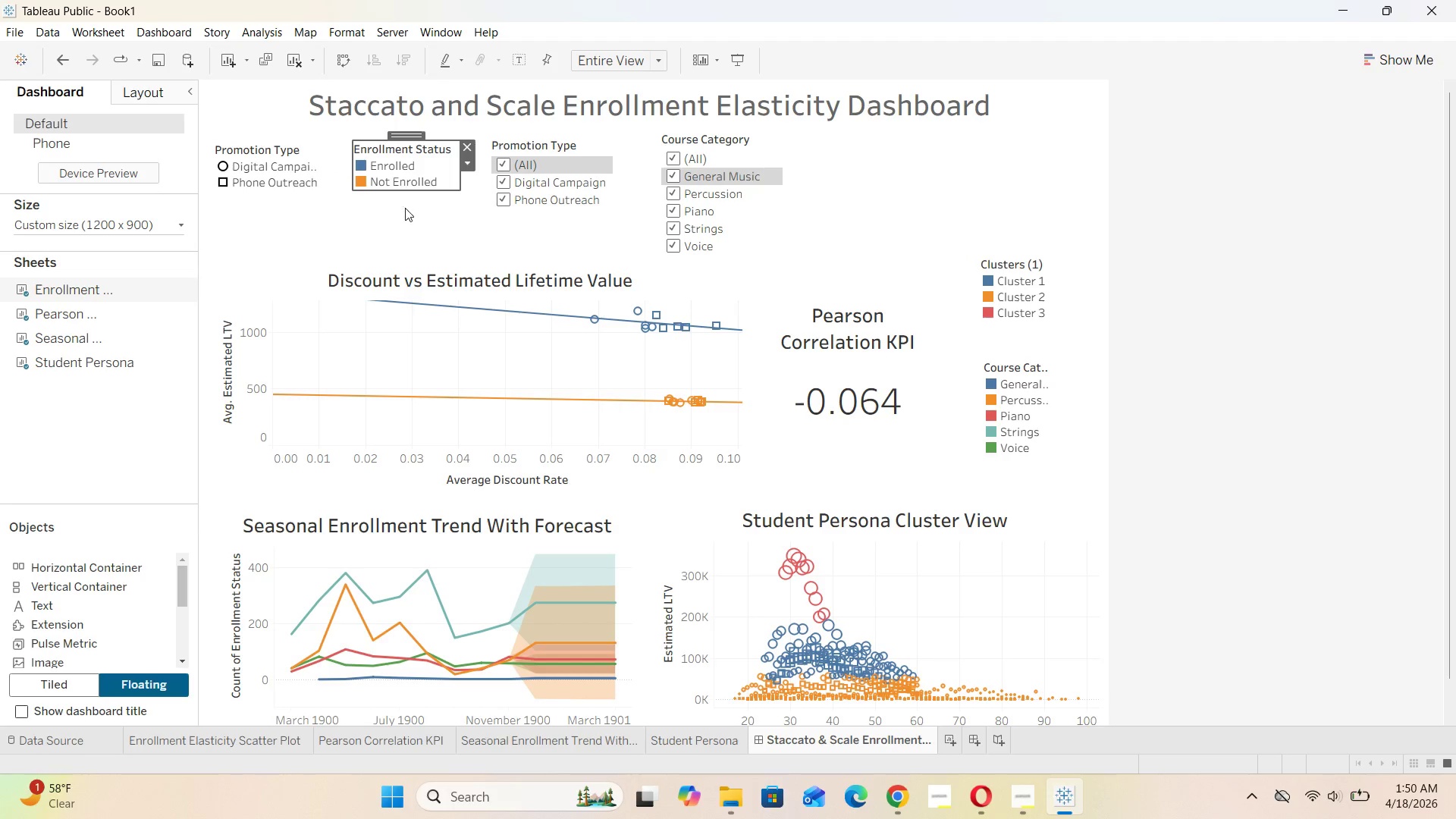 
left_click([406, 209])
 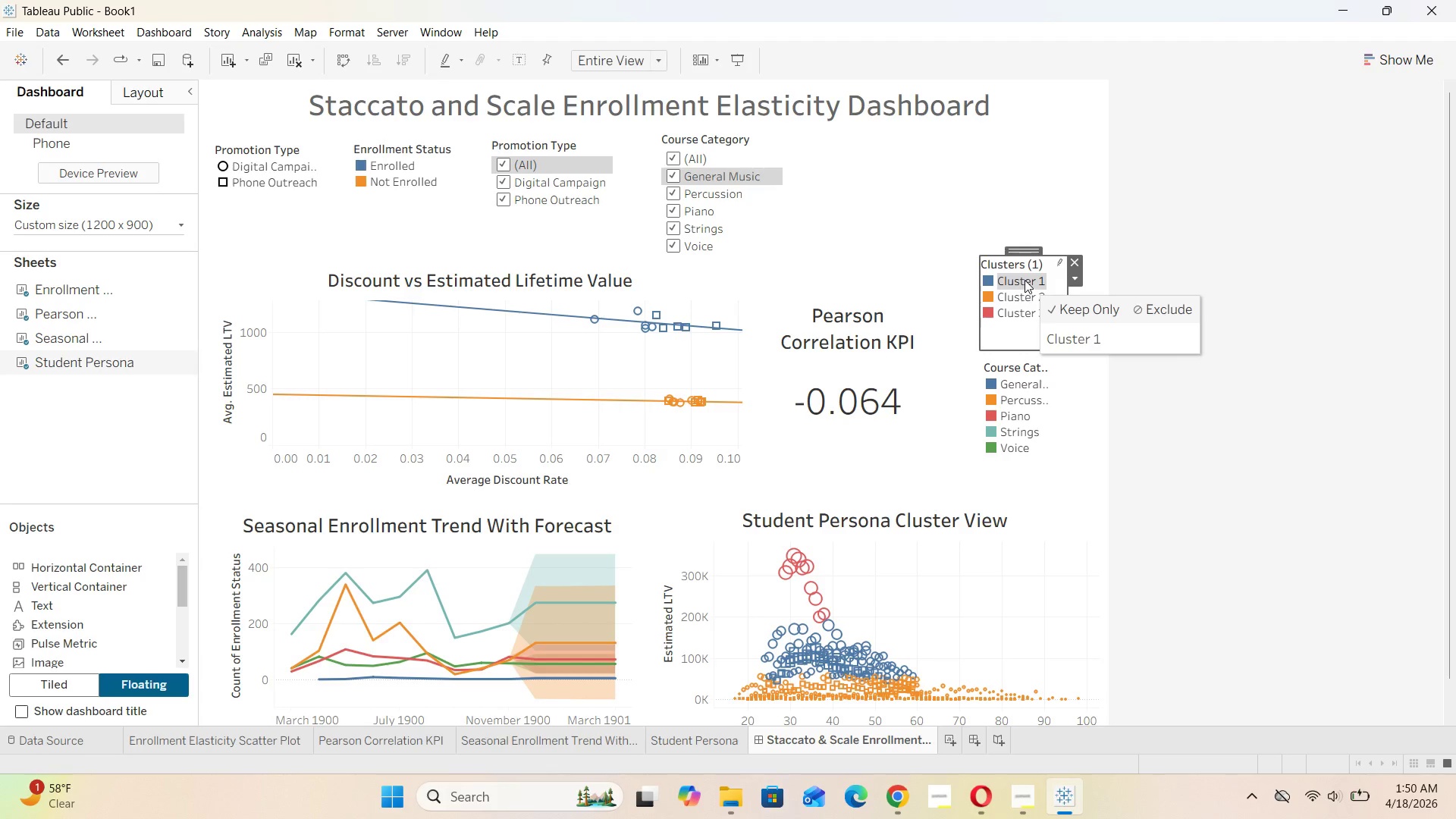 
left_click_drag(start_coordinate=[1021, 253], to_coordinate=[864, 133])
 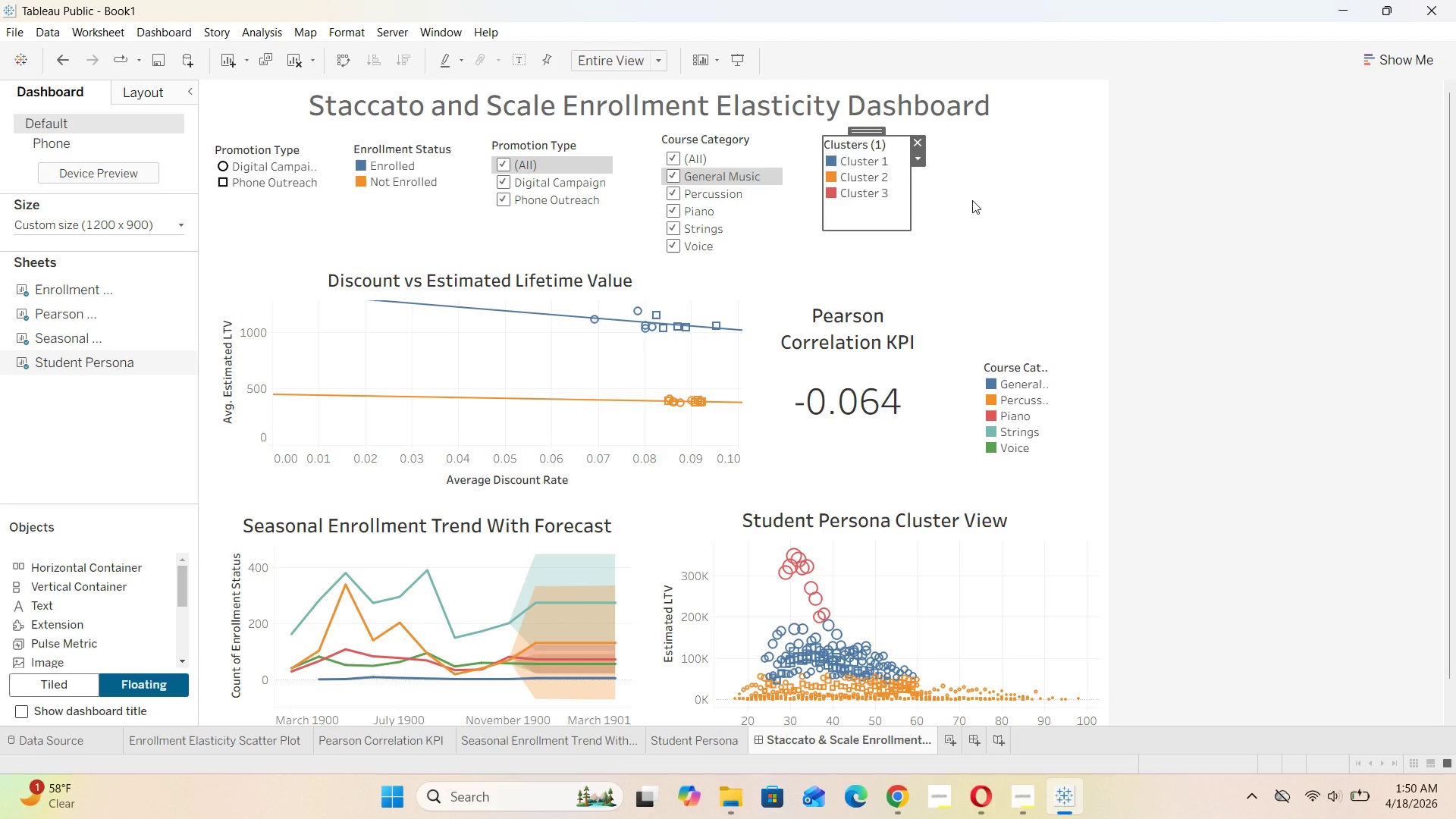 
left_click([972, 200])
 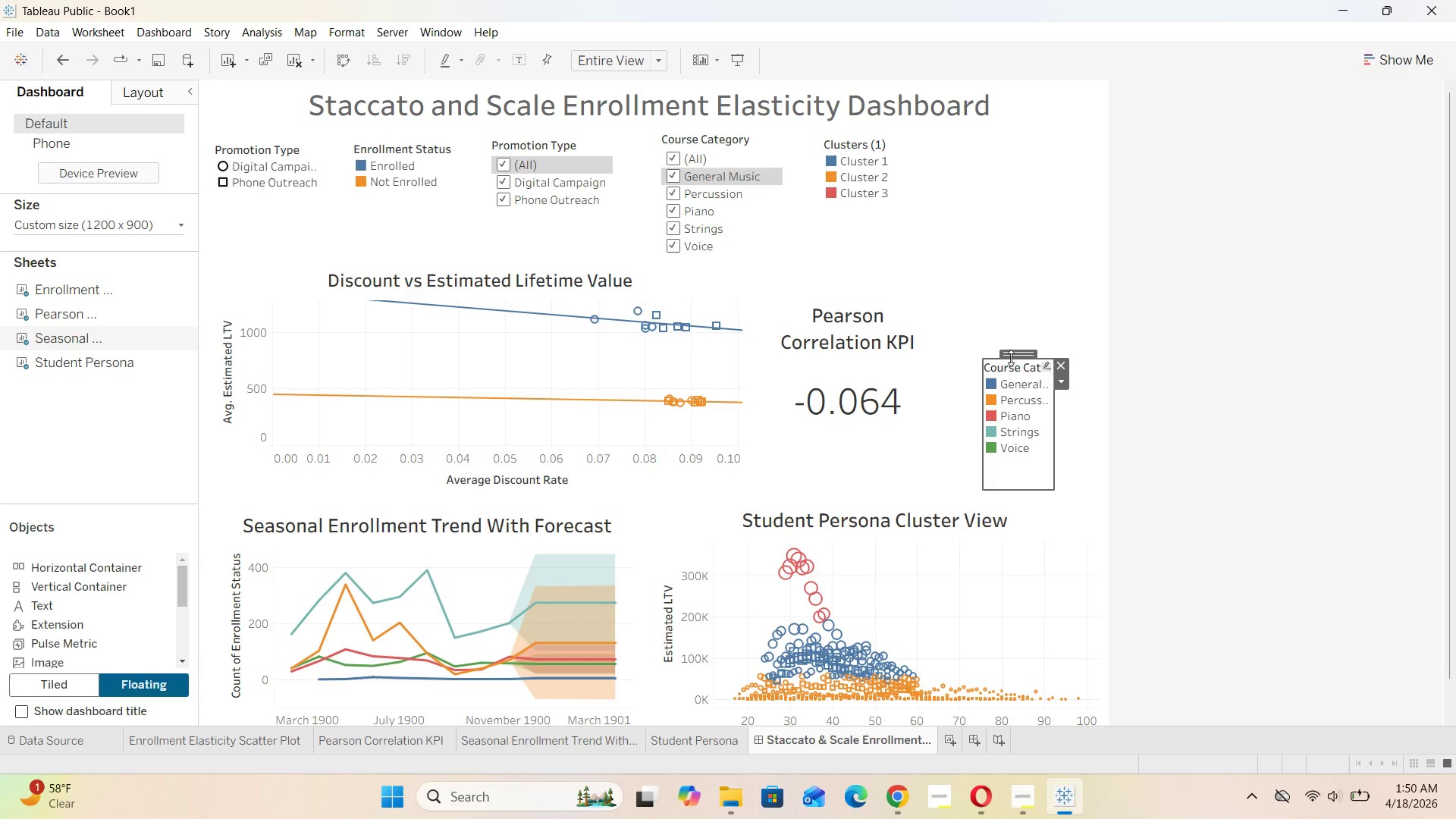 
left_click_drag(start_coordinate=[1012, 355], to_coordinate=[1039, 131])
 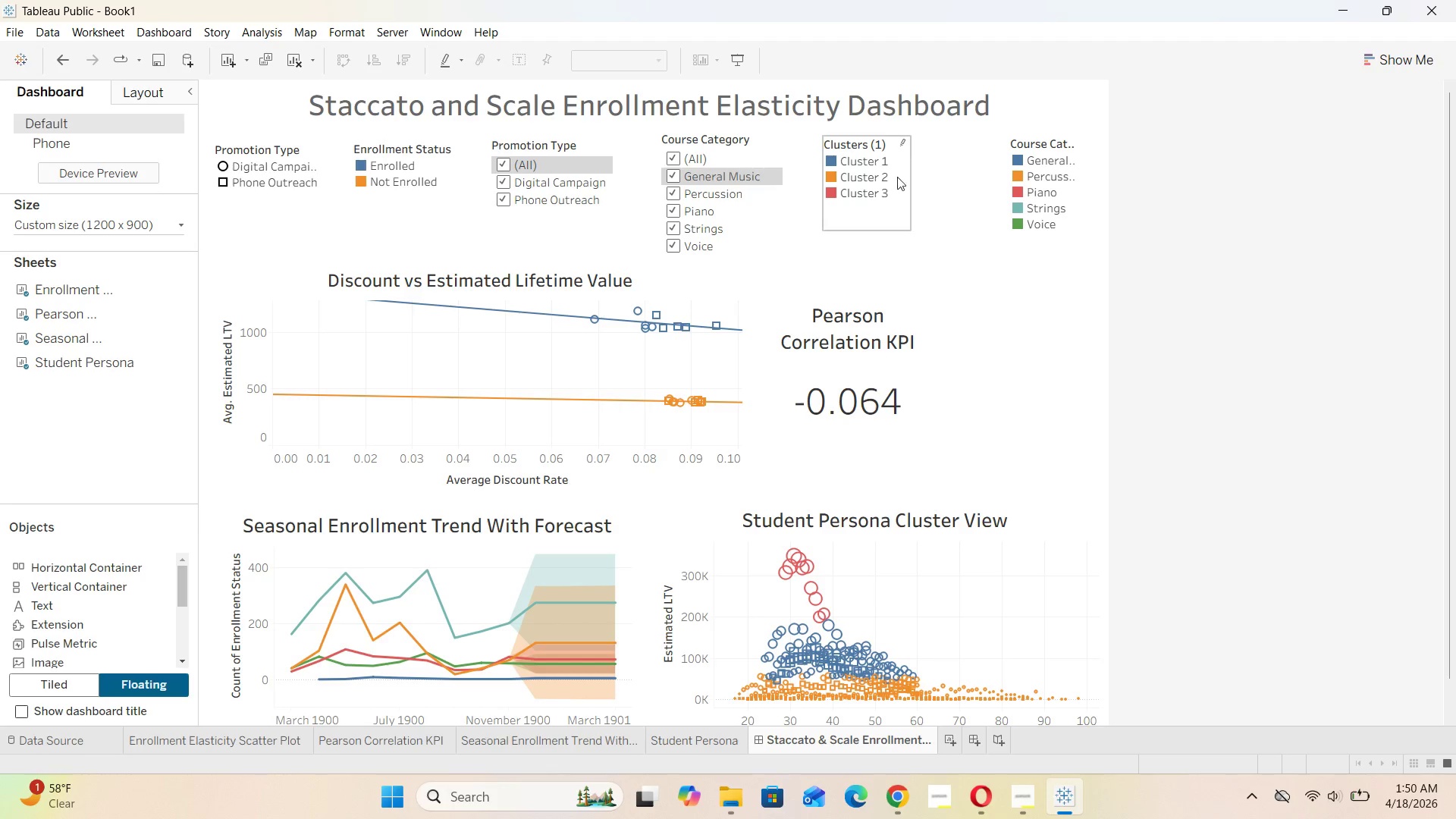 
double_click([893, 178])
 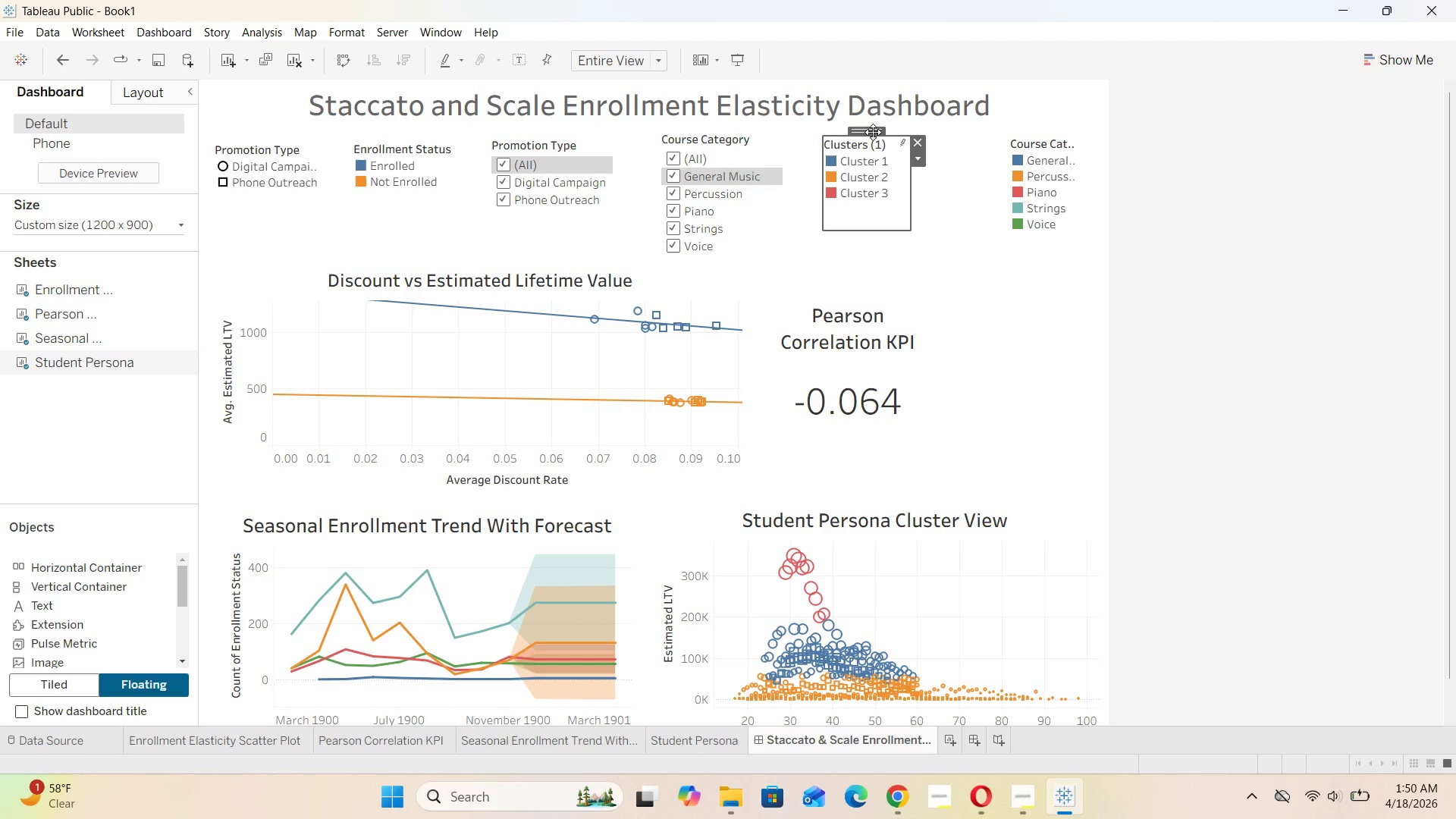 
left_click_drag(start_coordinate=[873, 132], to_coordinate=[907, 135])
 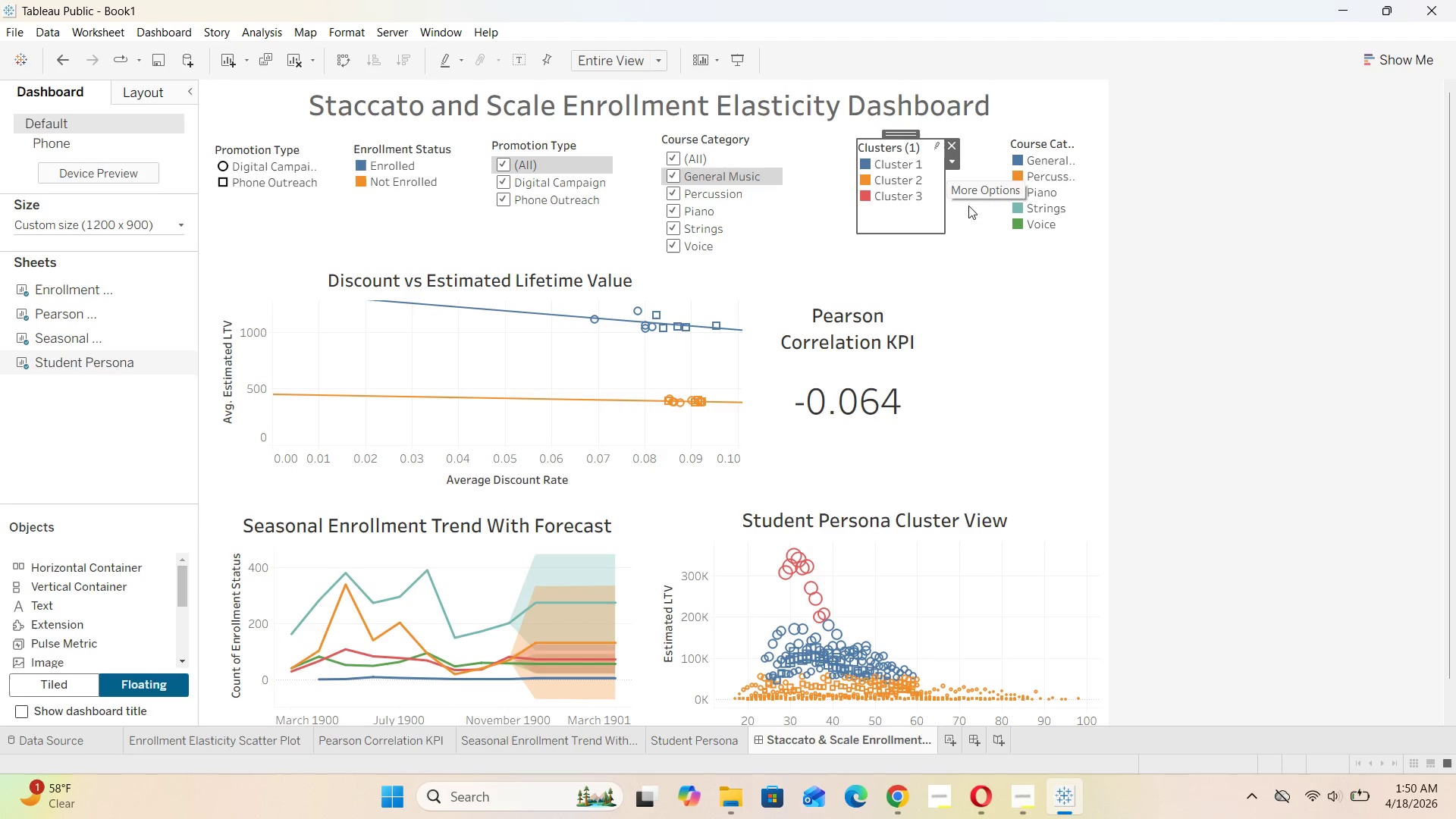 
left_click([969, 206])
 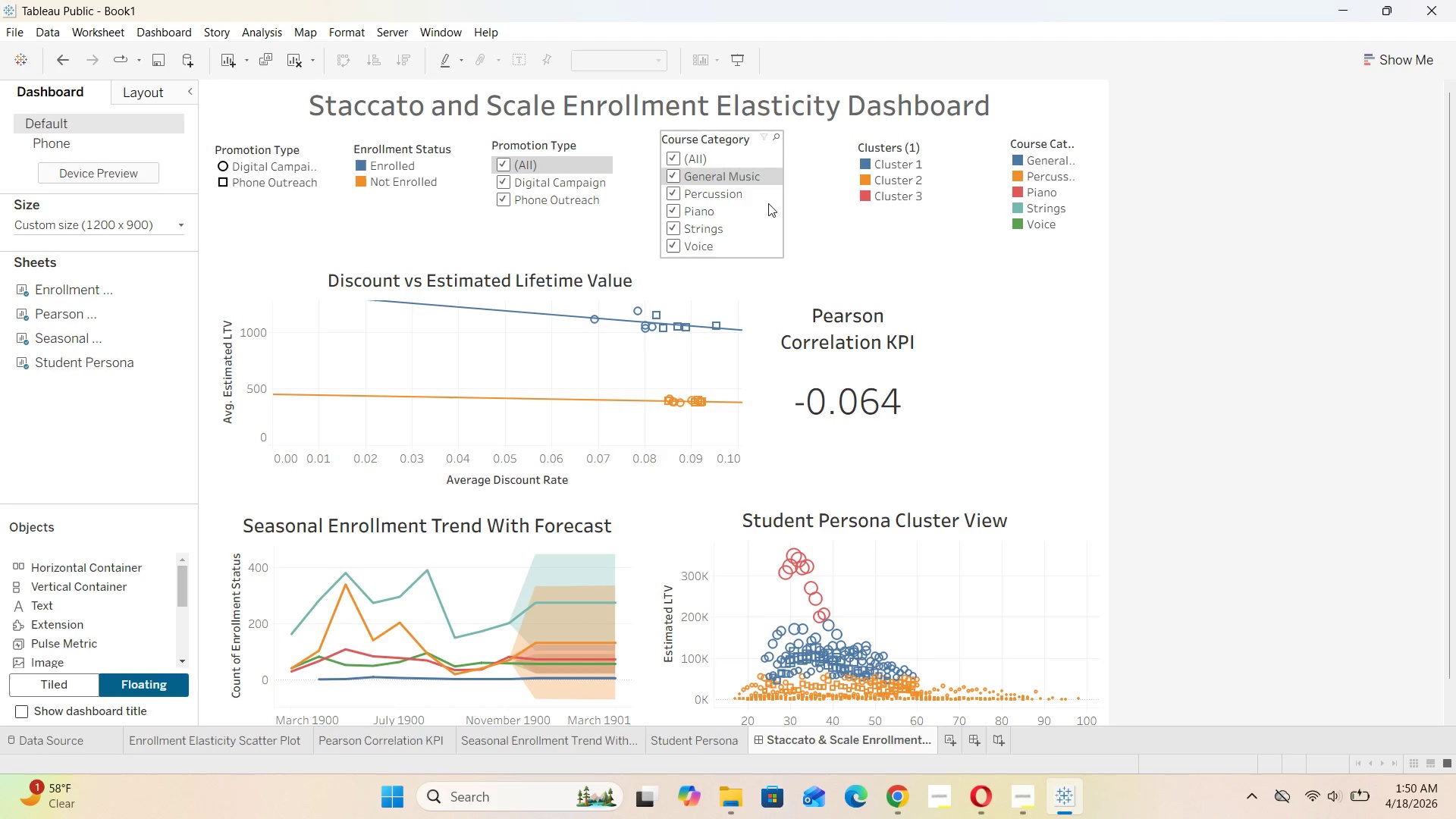 
left_click([765, 204])
 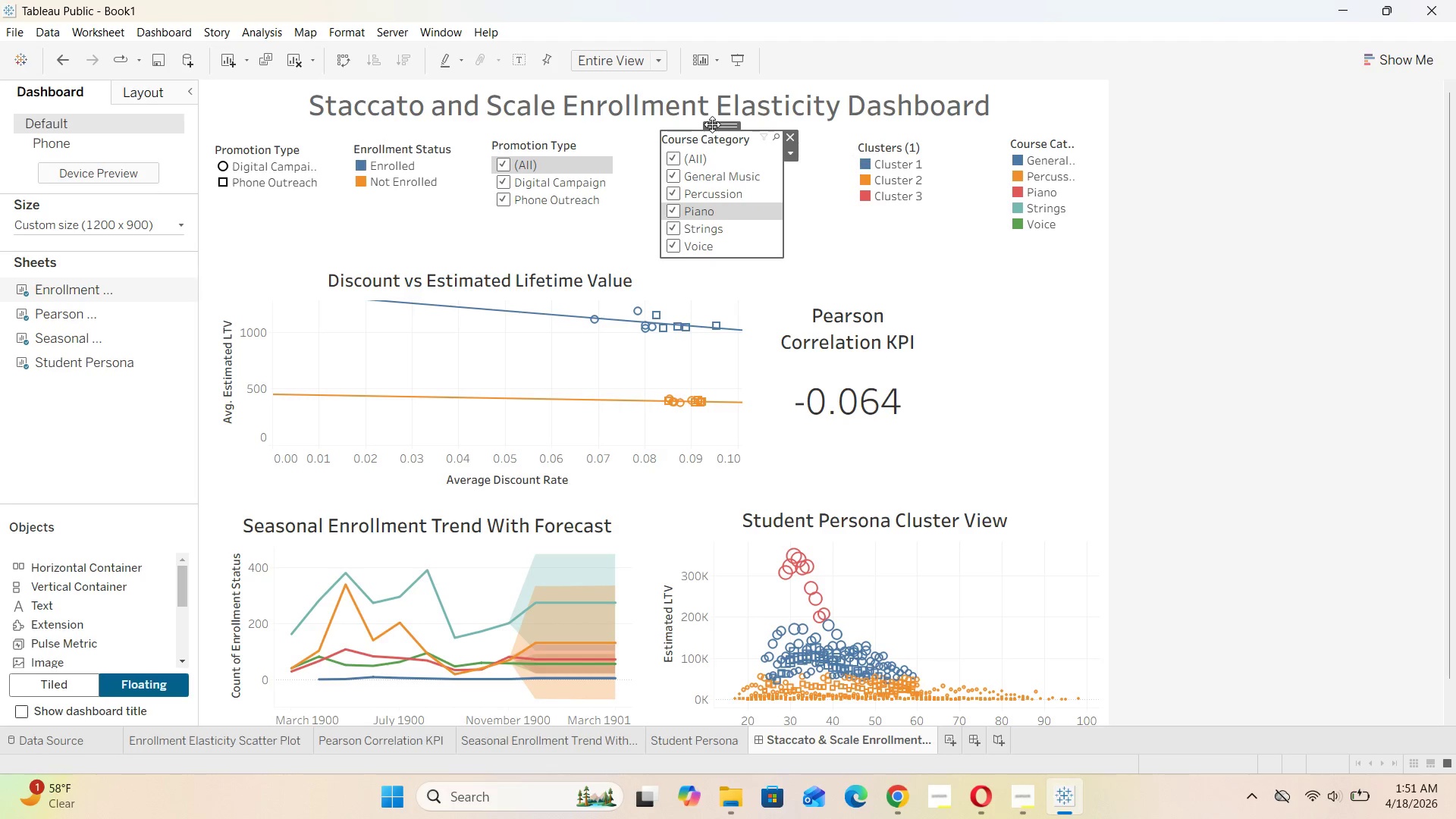 
left_click_drag(start_coordinate=[722, 127], to_coordinate=[758, 126])
 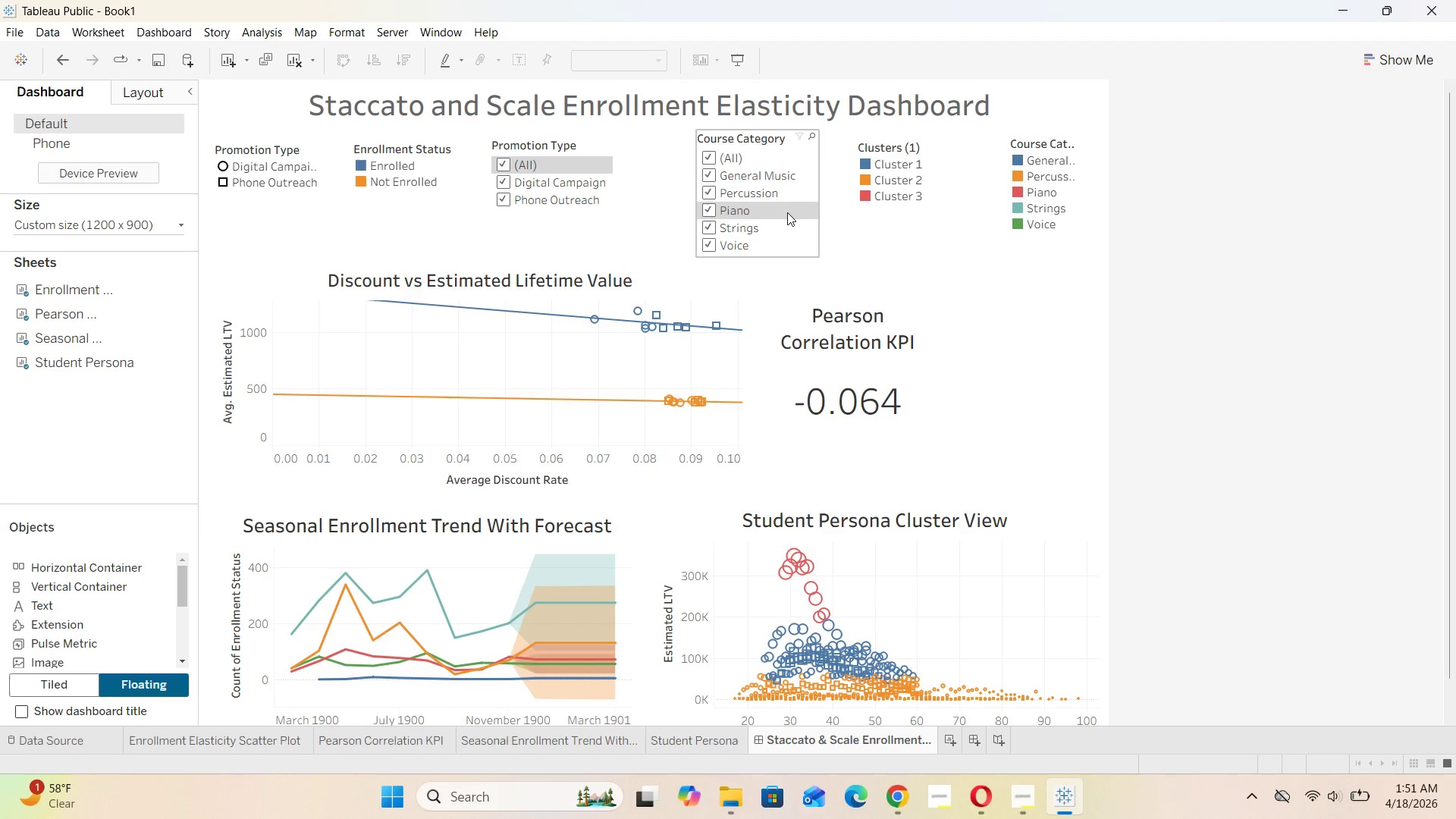 
double_click([892, 235])
 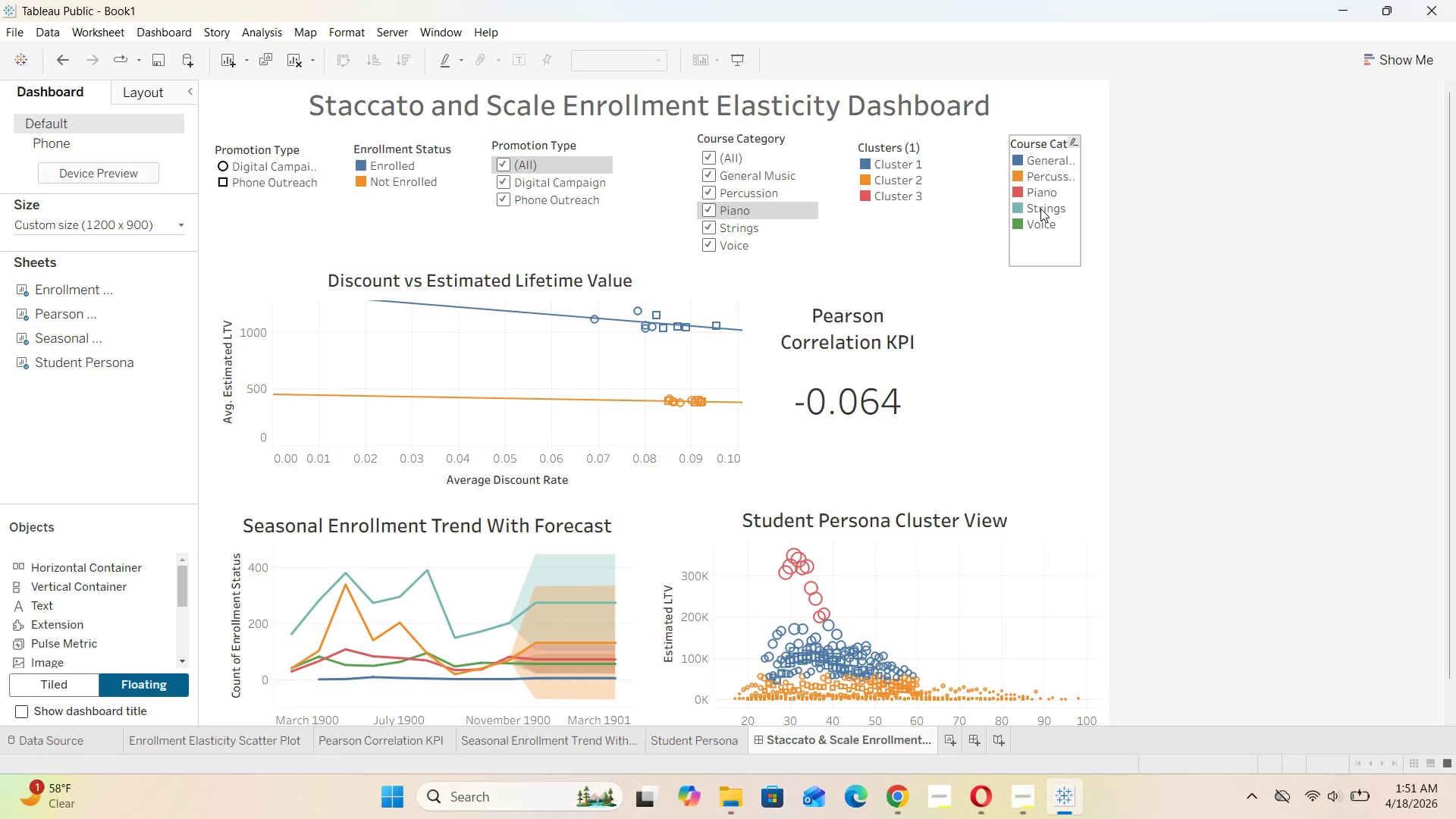 
left_click([790, 147])
 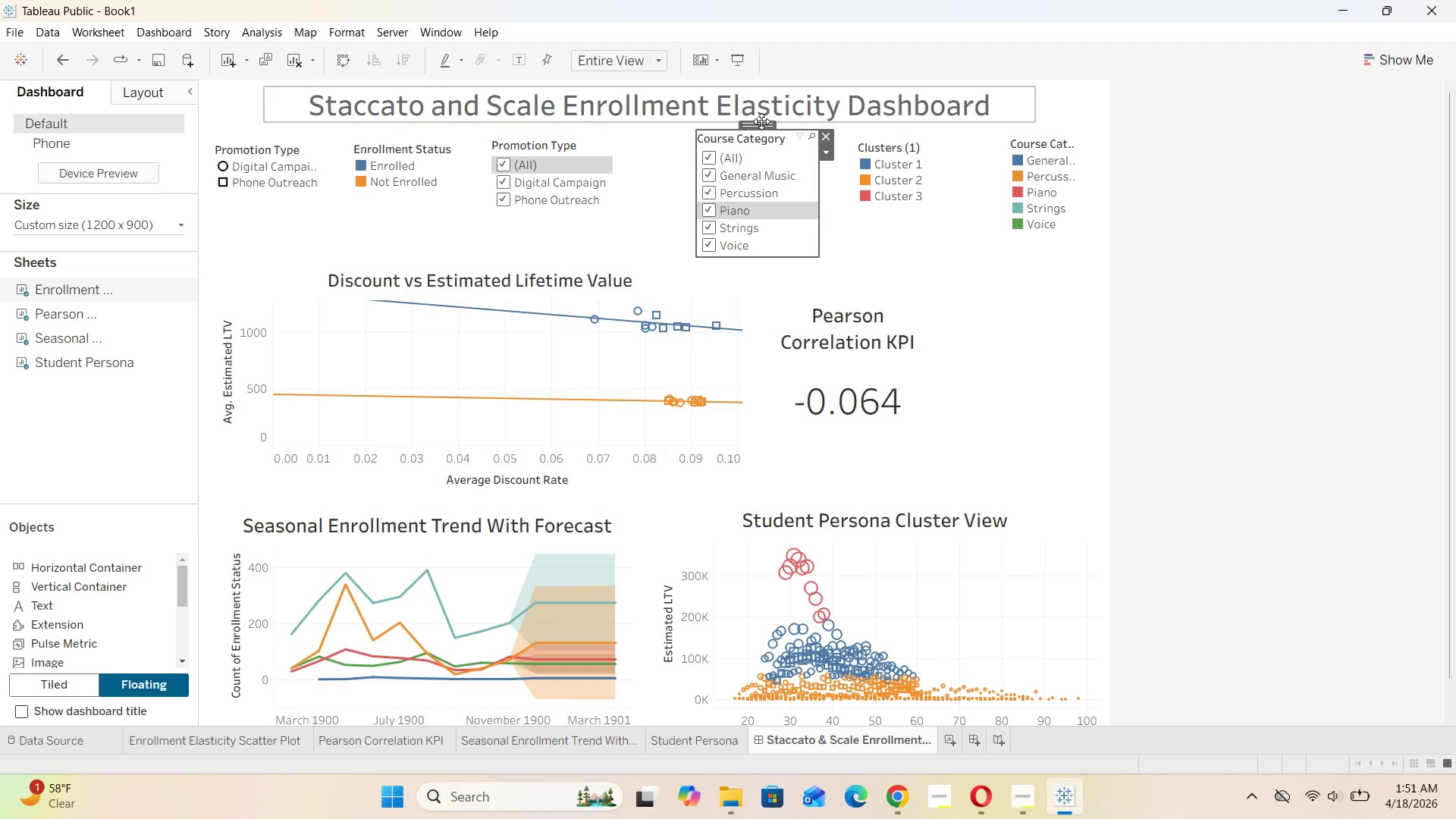 
left_click_drag(start_coordinate=[761, 121], to_coordinate=[1020, 277])
 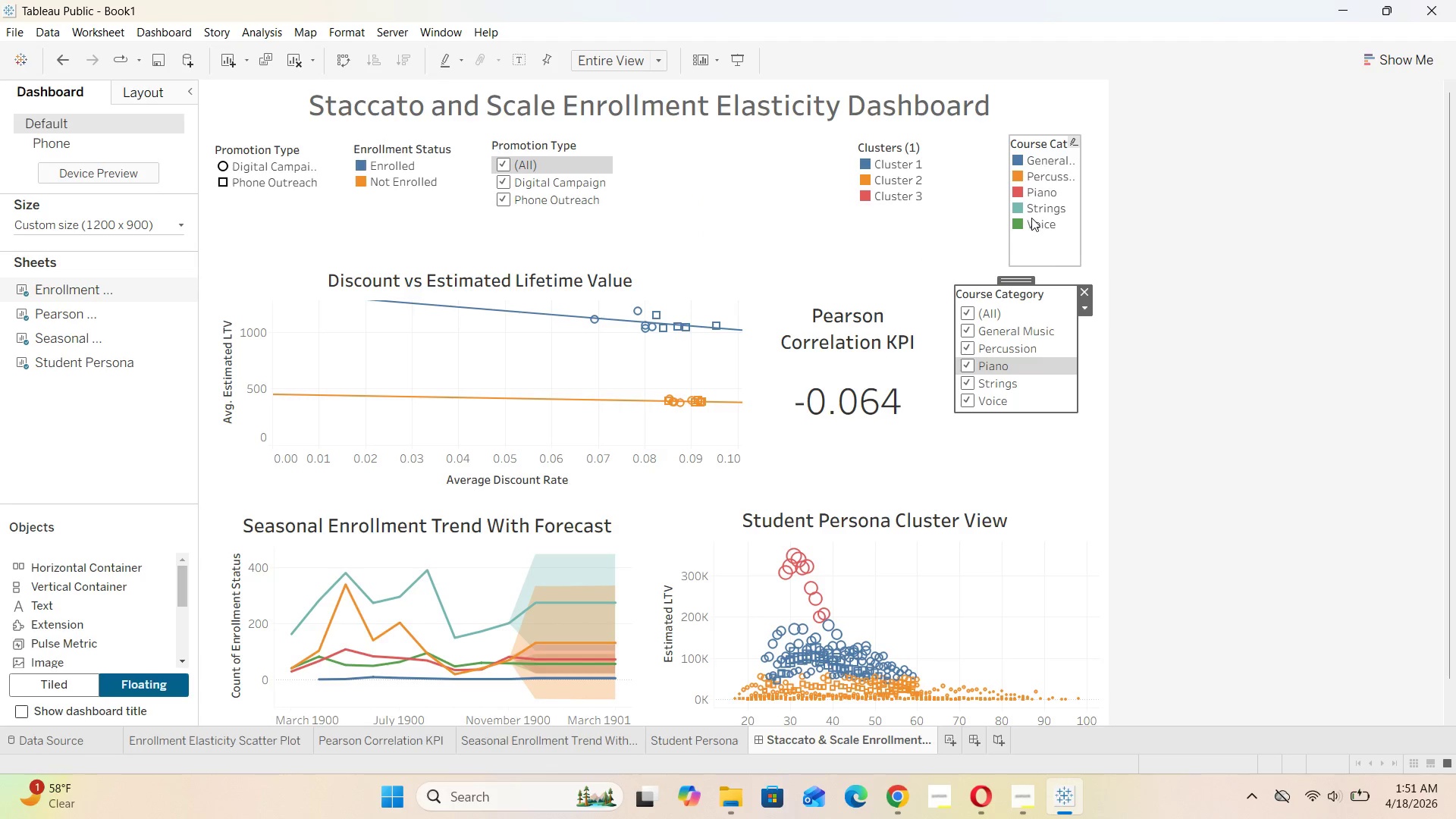 
left_click([1031, 218])
 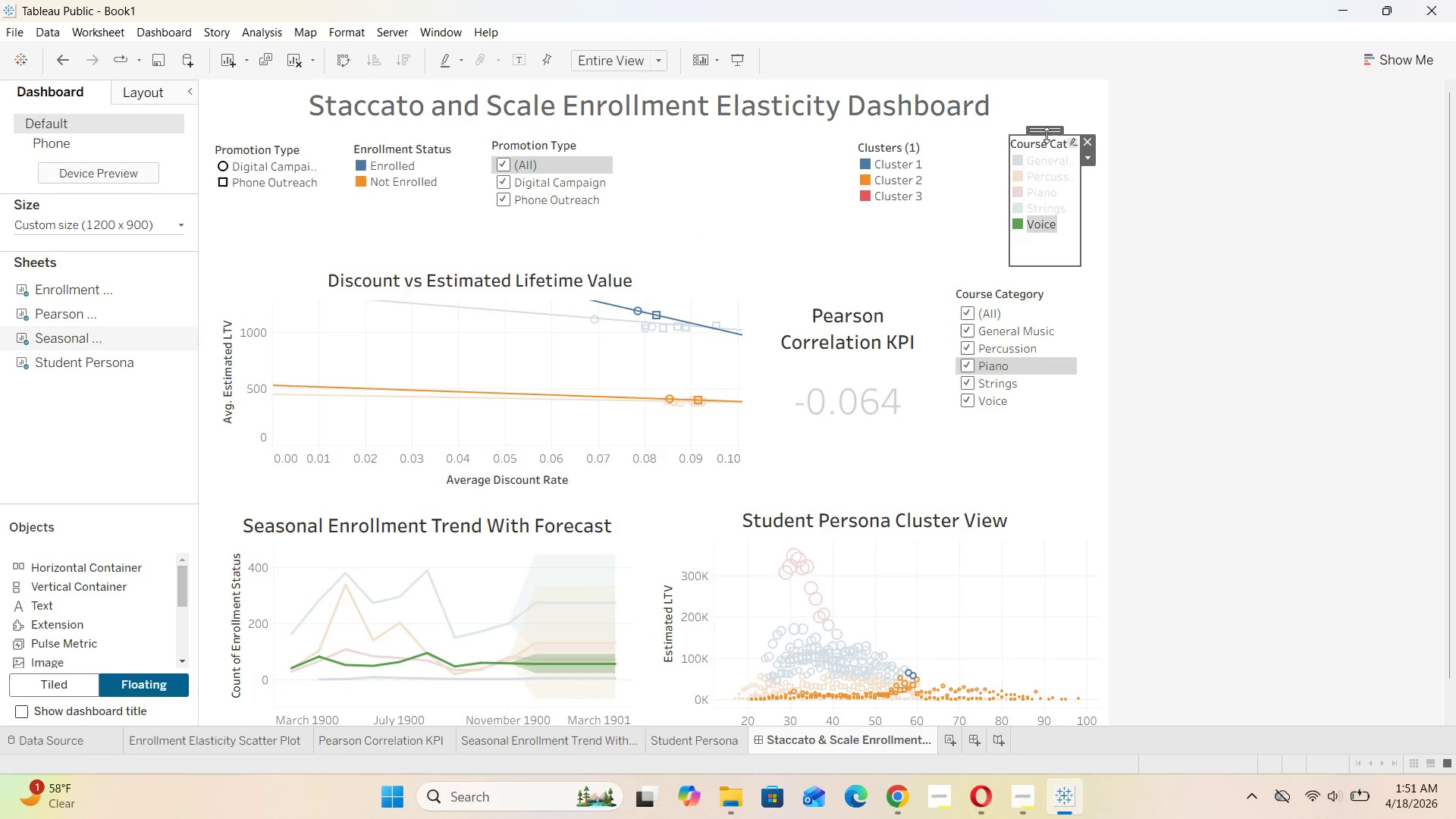 
left_click_drag(start_coordinate=[1046, 130], to_coordinate=[722, 126])
 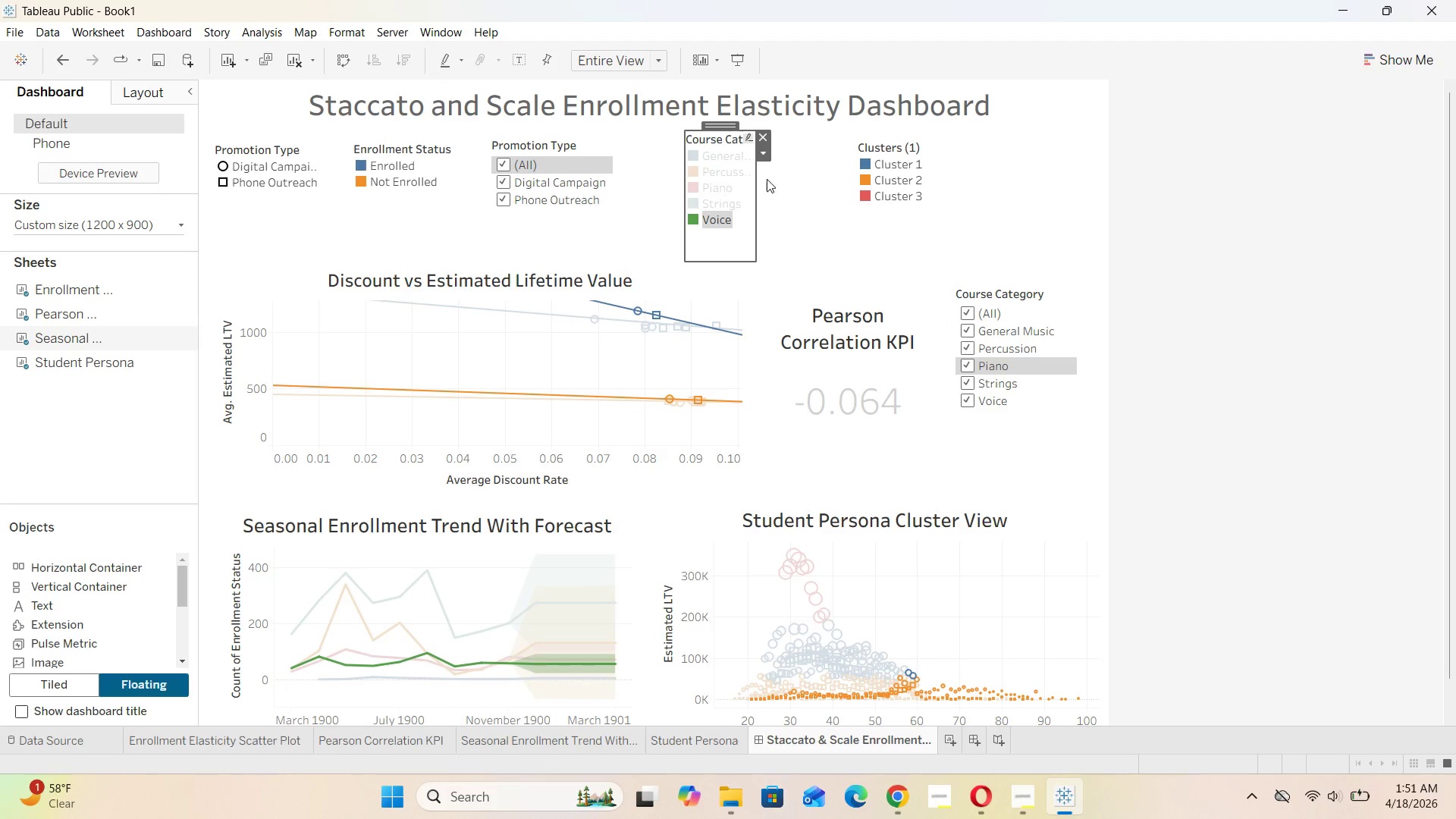 
left_click_drag(start_coordinate=[774, 187], to_coordinate=[775, 192])
 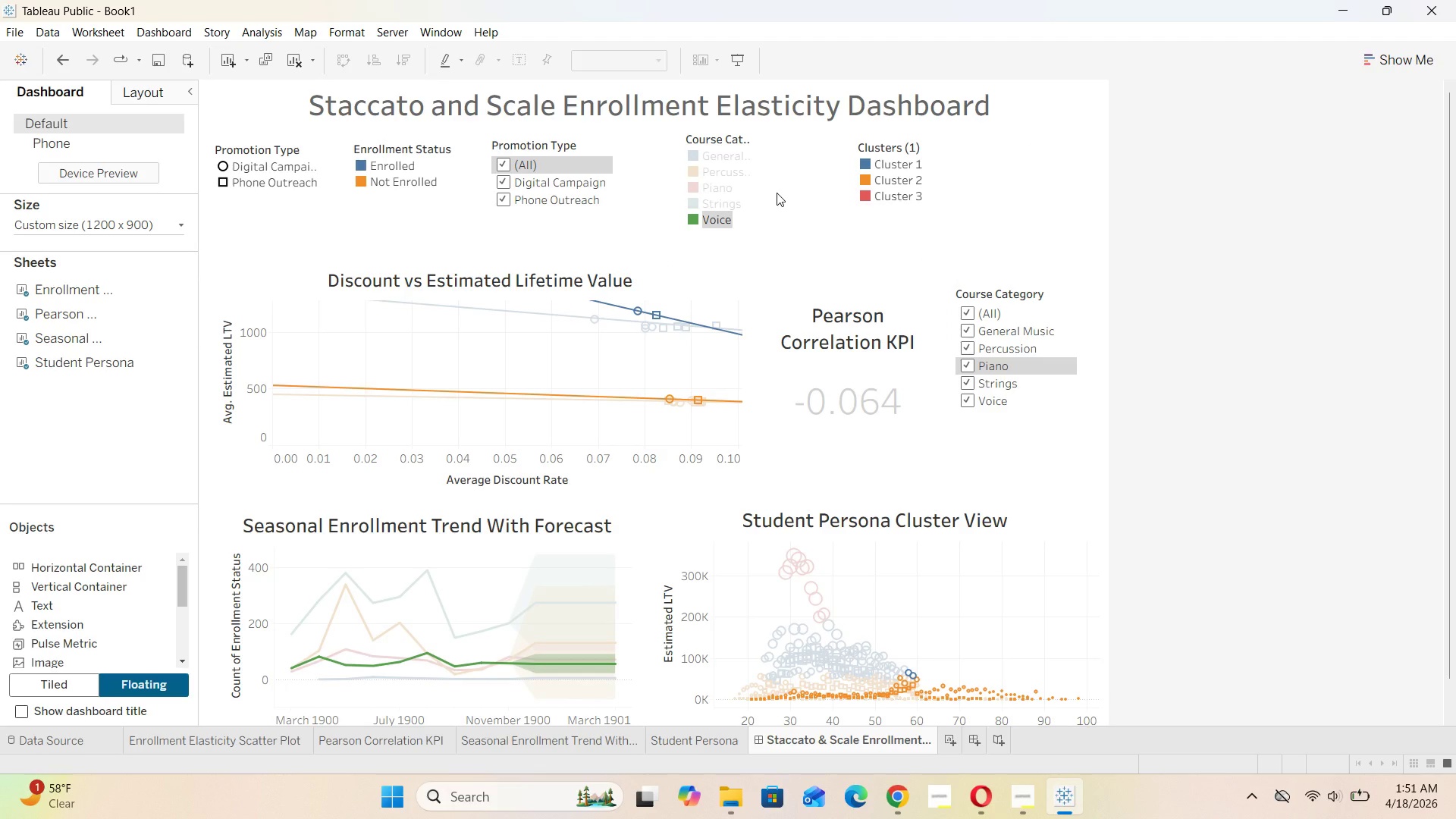 
triple_click([777, 193])
 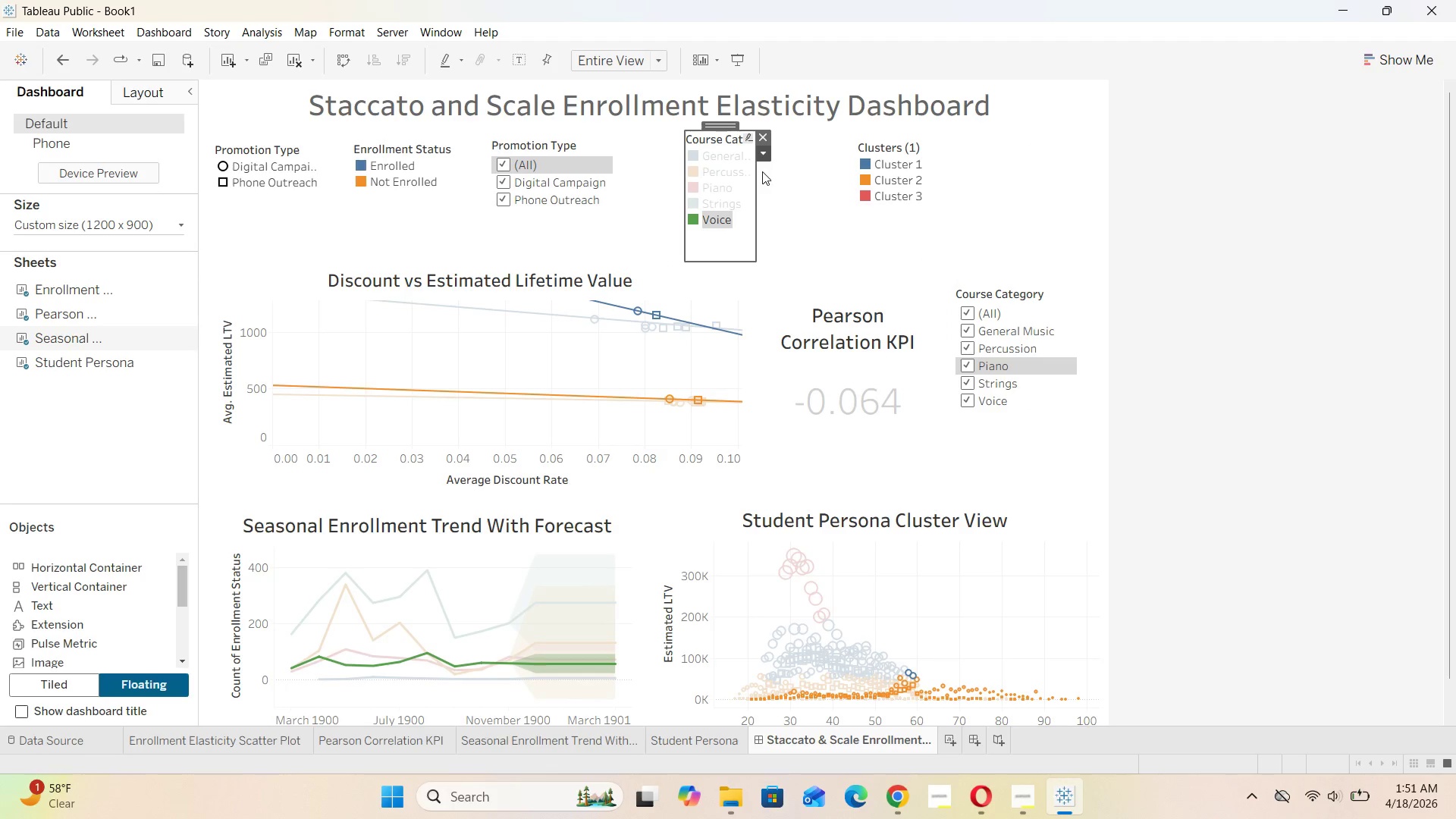 
left_click_drag(start_coordinate=[758, 173], to_coordinate=[792, 176])
 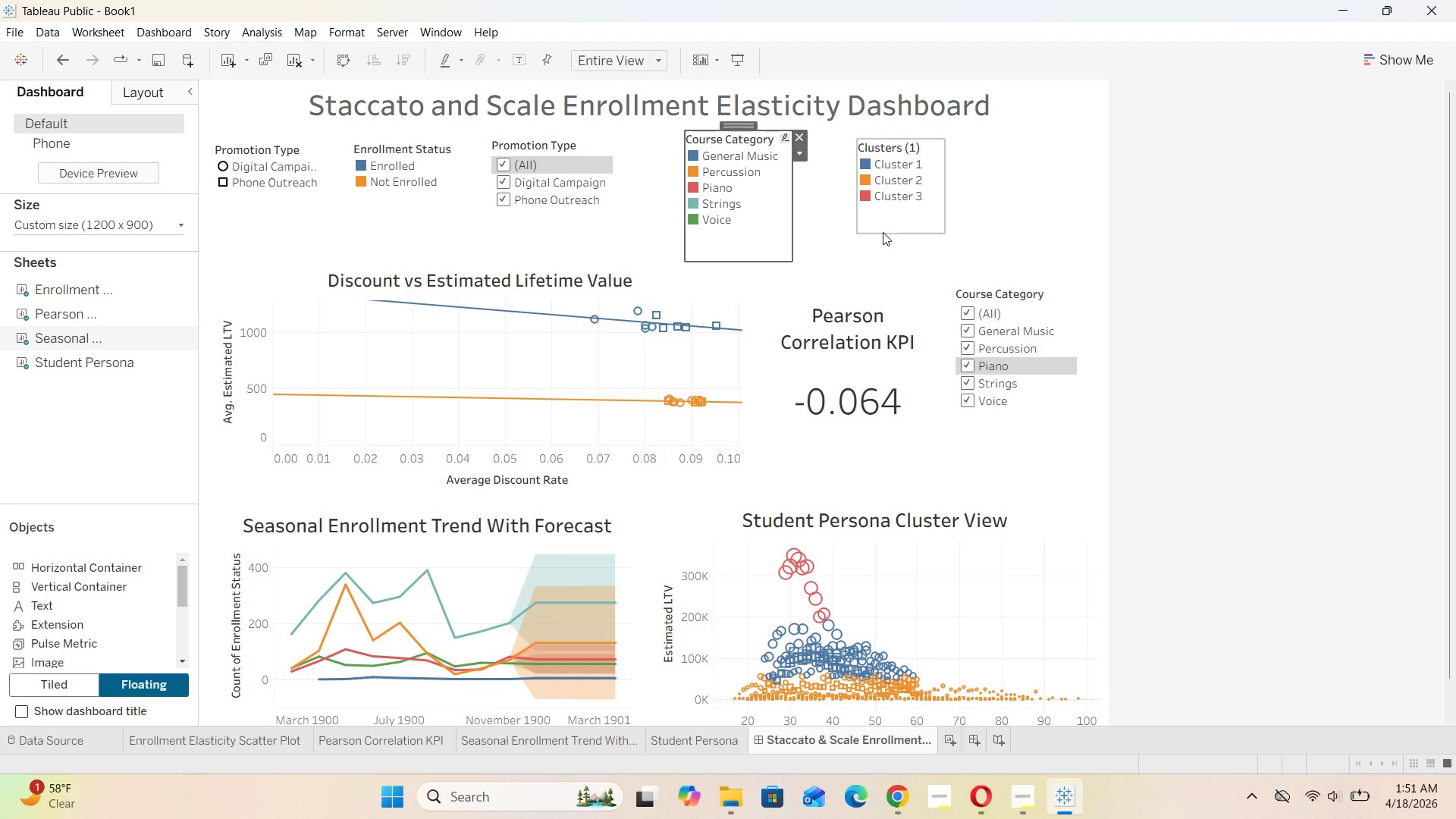 
left_click([889, 221])
 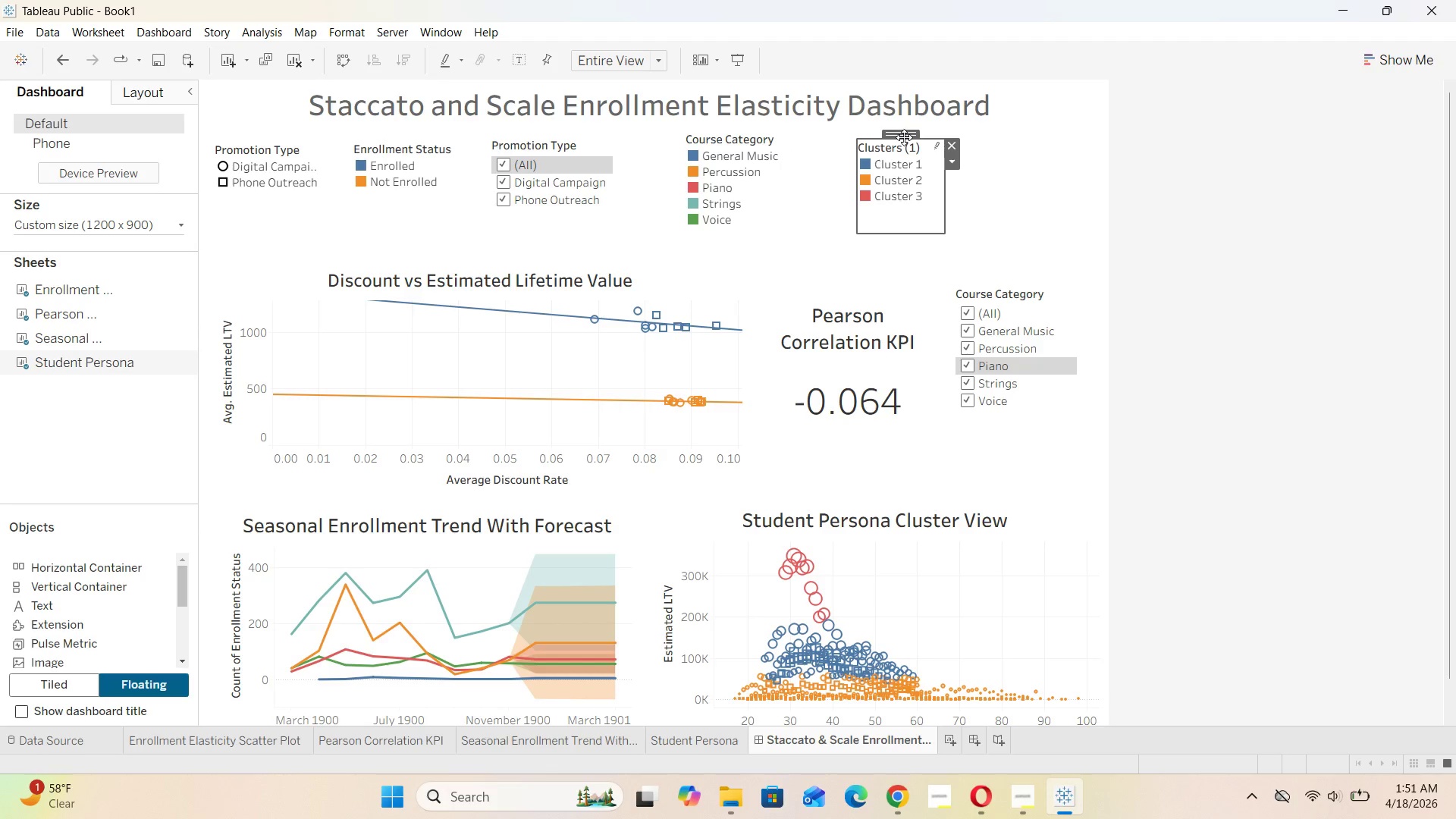 
left_click_drag(start_coordinate=[902, 134], to_coordinate=[869, 129])
 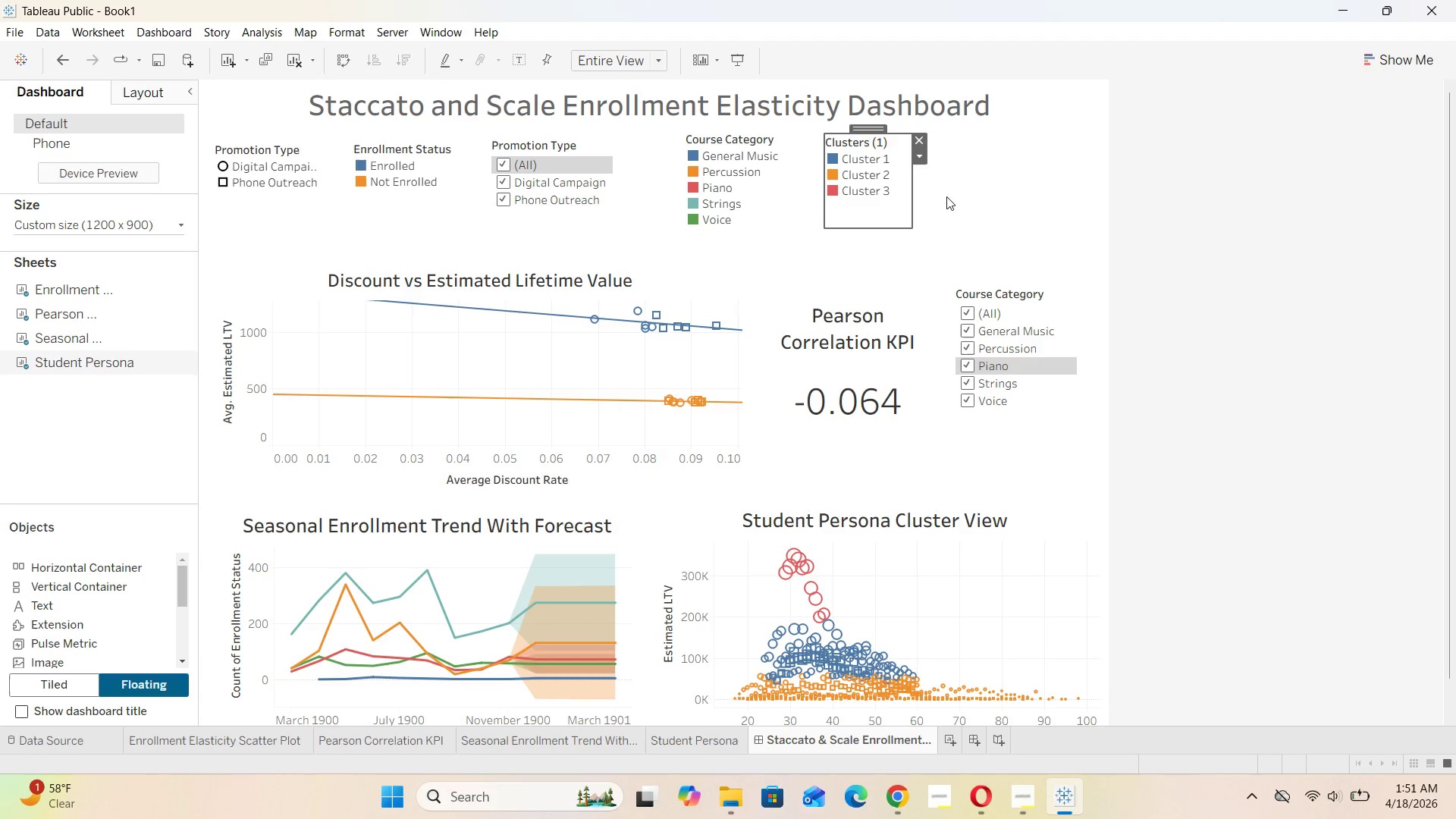 
left_click([946, 196])
 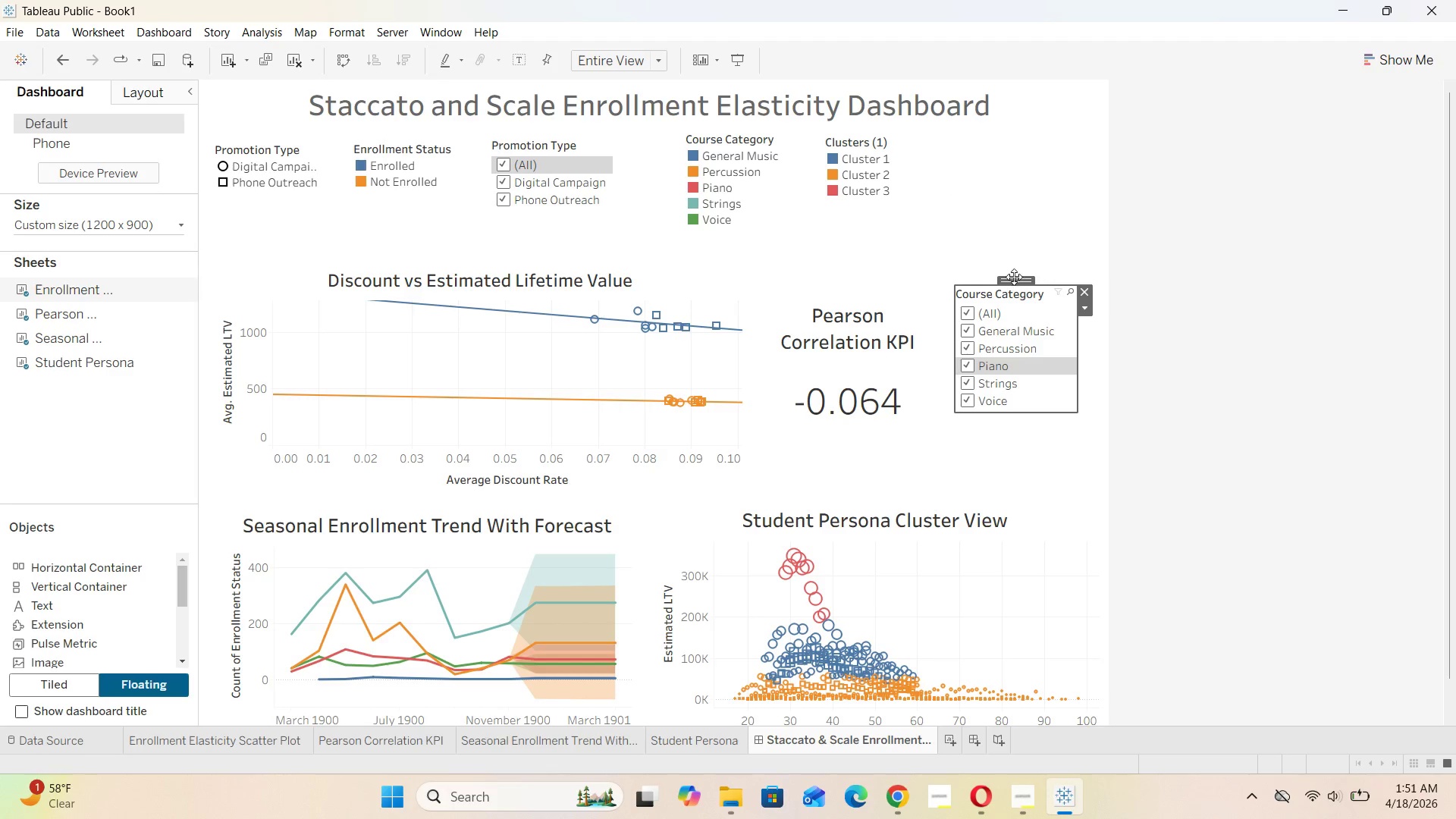 
left_click_drag(start_coordinate=[1014, 278], to_coordinate=[1012, 124])
 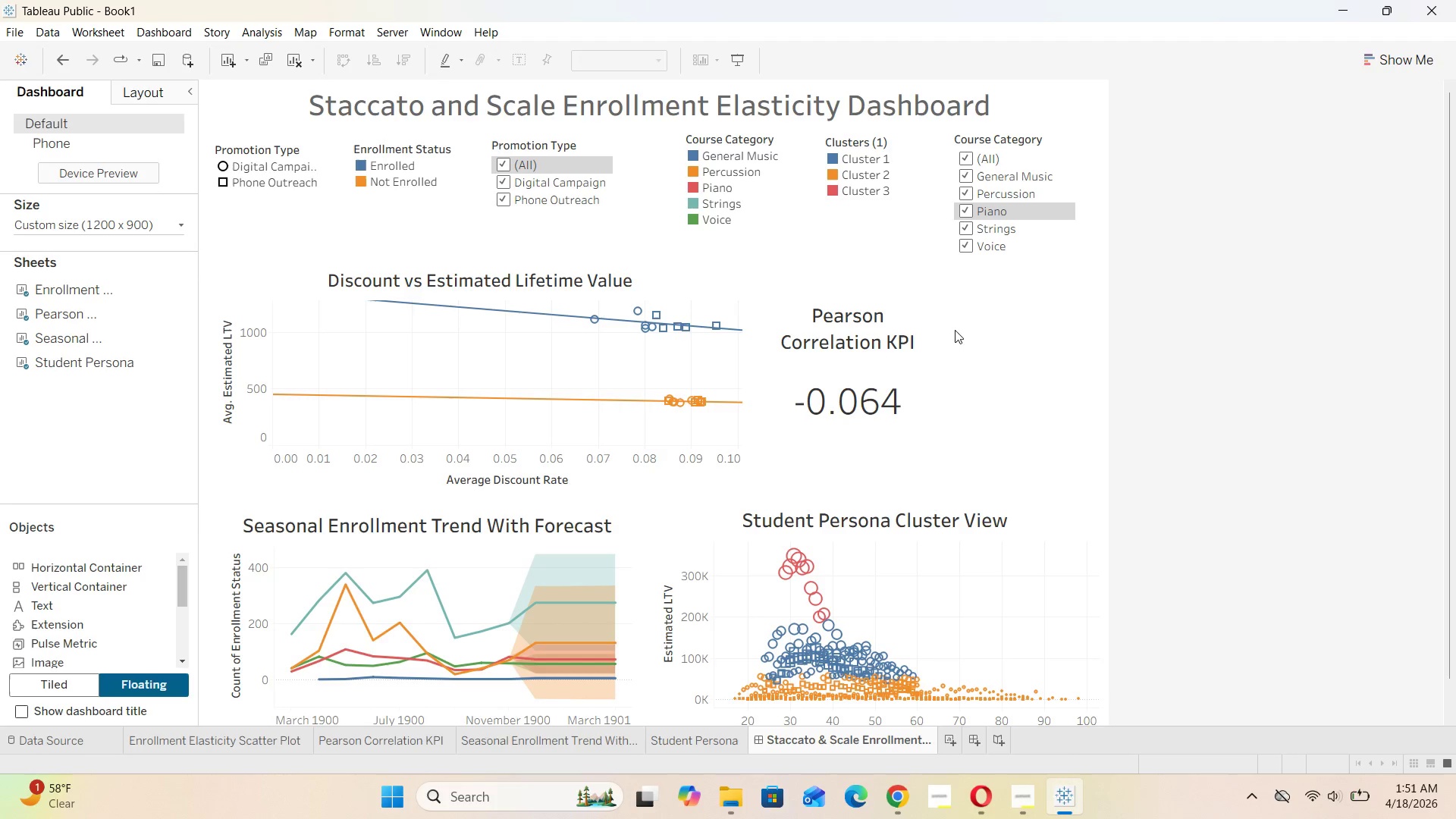 
double_click([880, 367])
 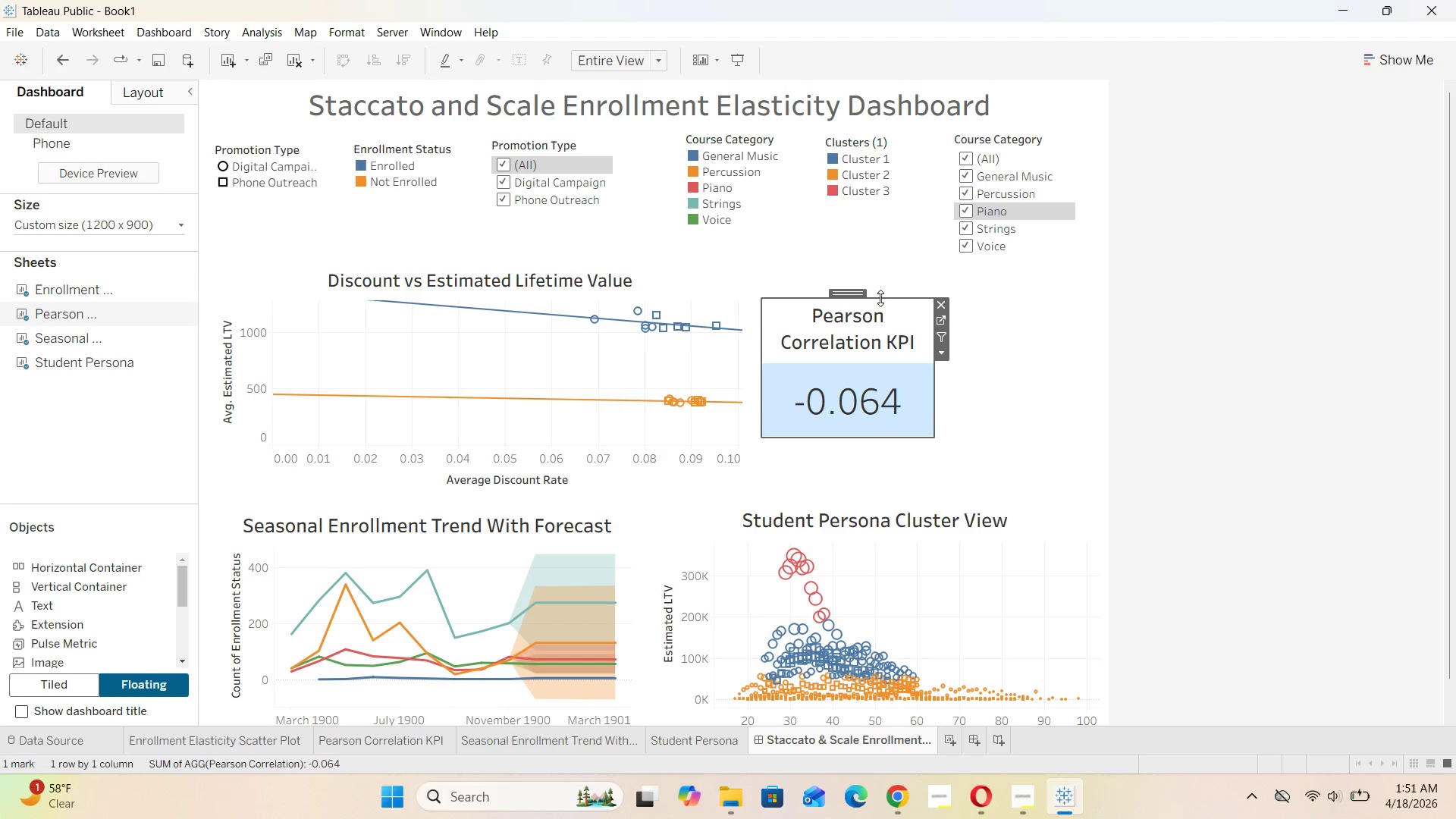 
left_click_drag(start_coordinate=[880, 298], to_coordinate=[883, 272])
 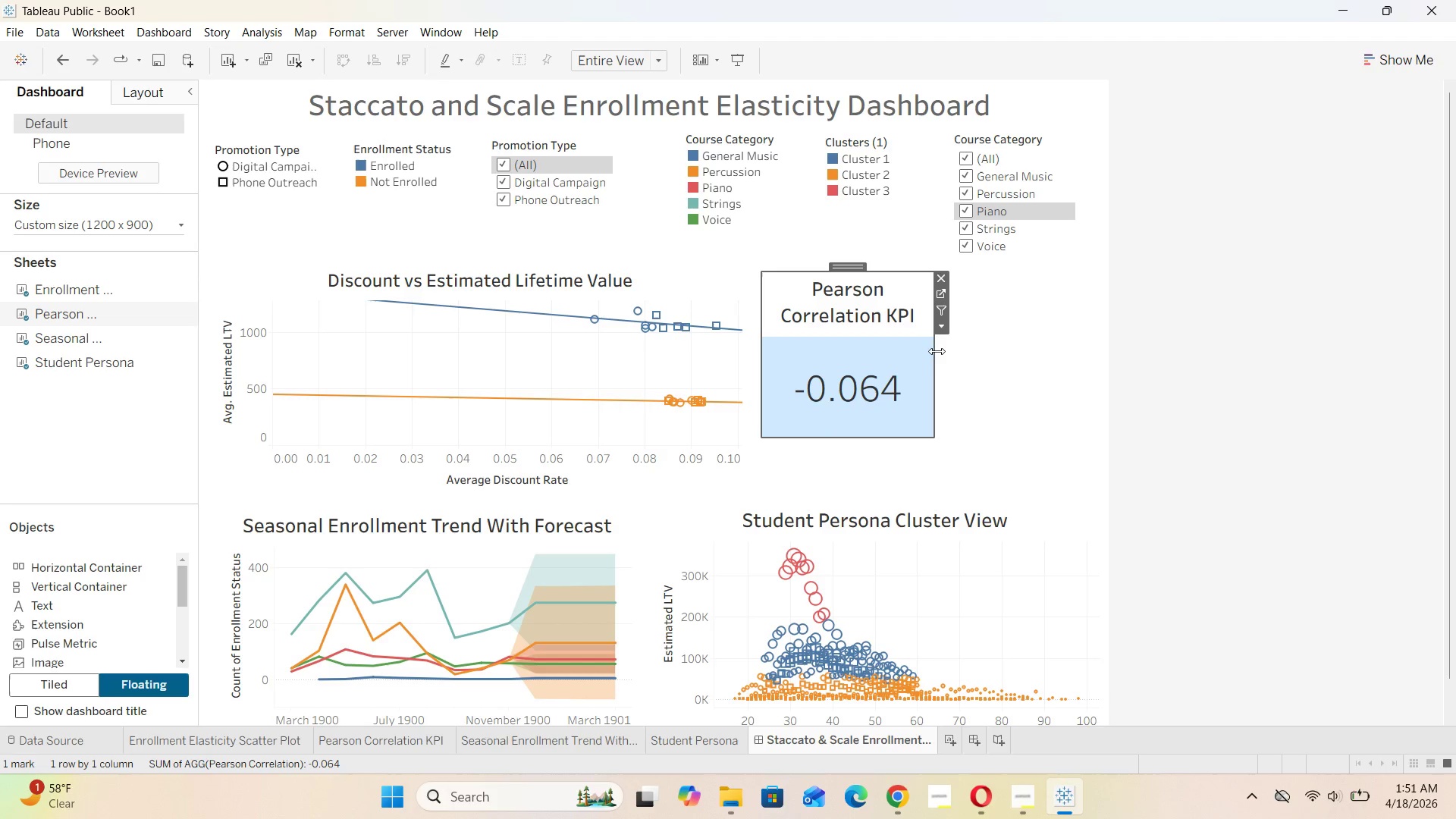 
left_click_drag(start_coordinate=[935, 352], to_coordinate=[1084, 378])
 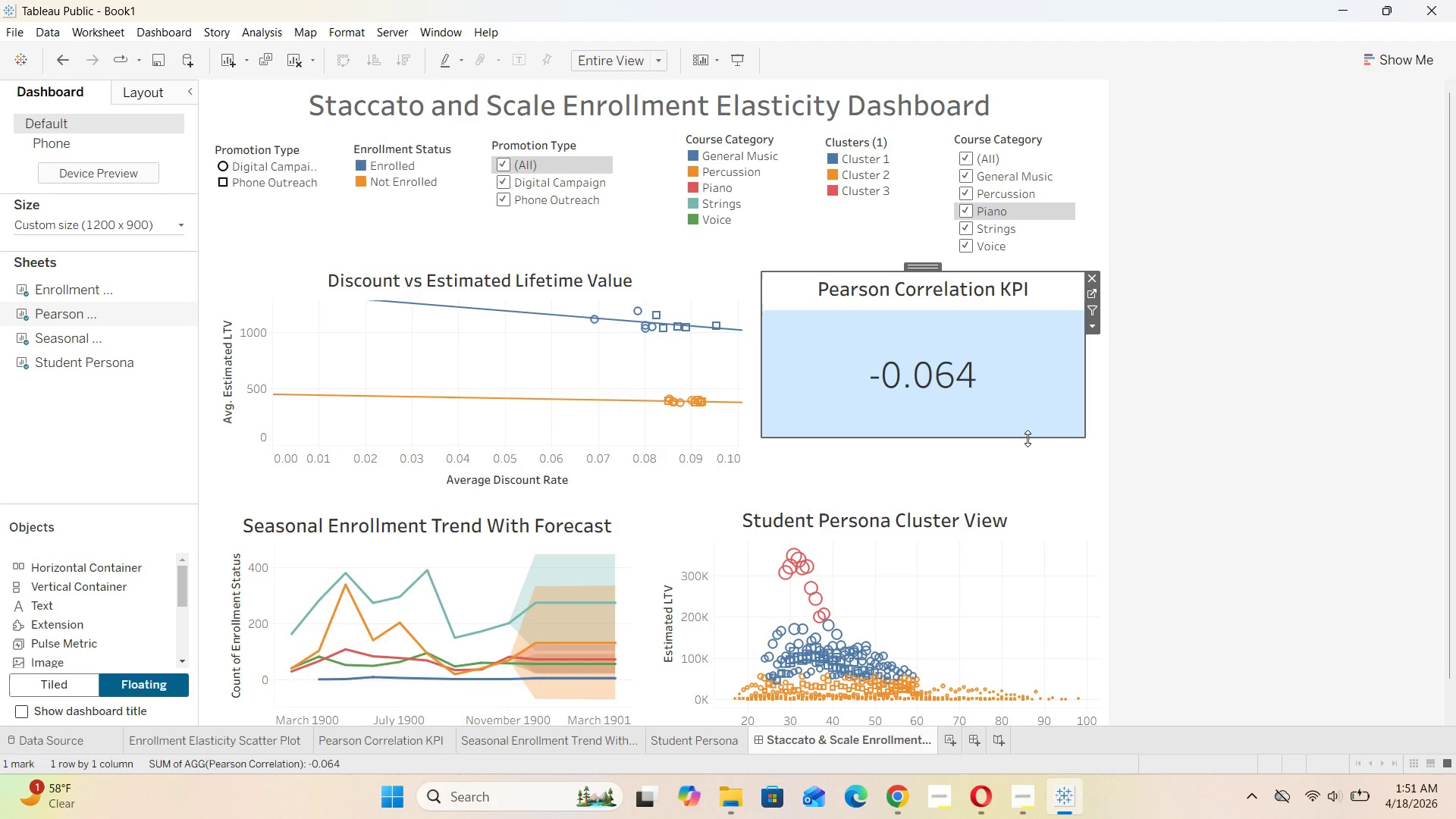 
left_click_drag(start_coordinate=[1028, 438], to_coordinate=[1028, 475])
 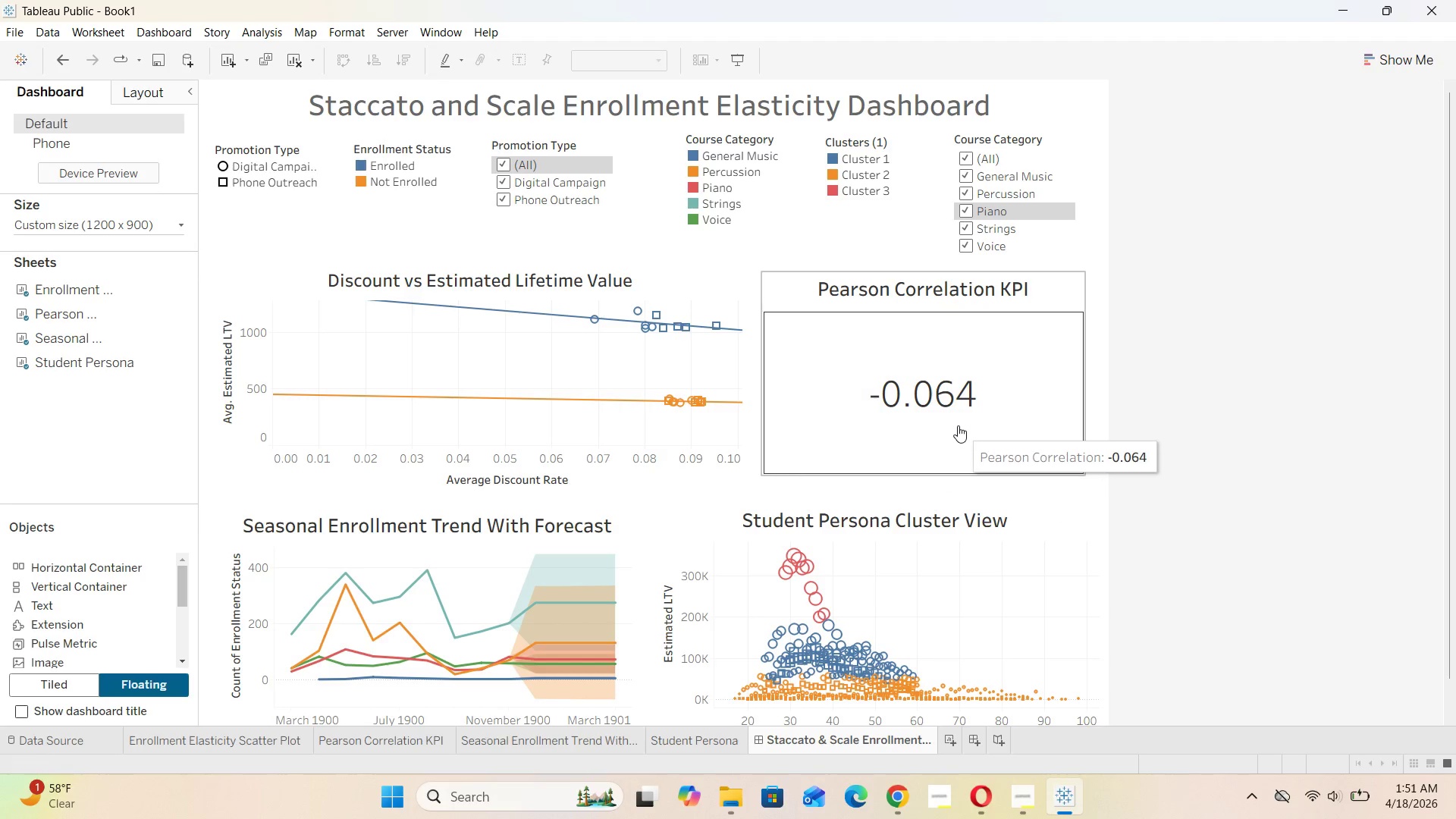 
wait(5.5)
 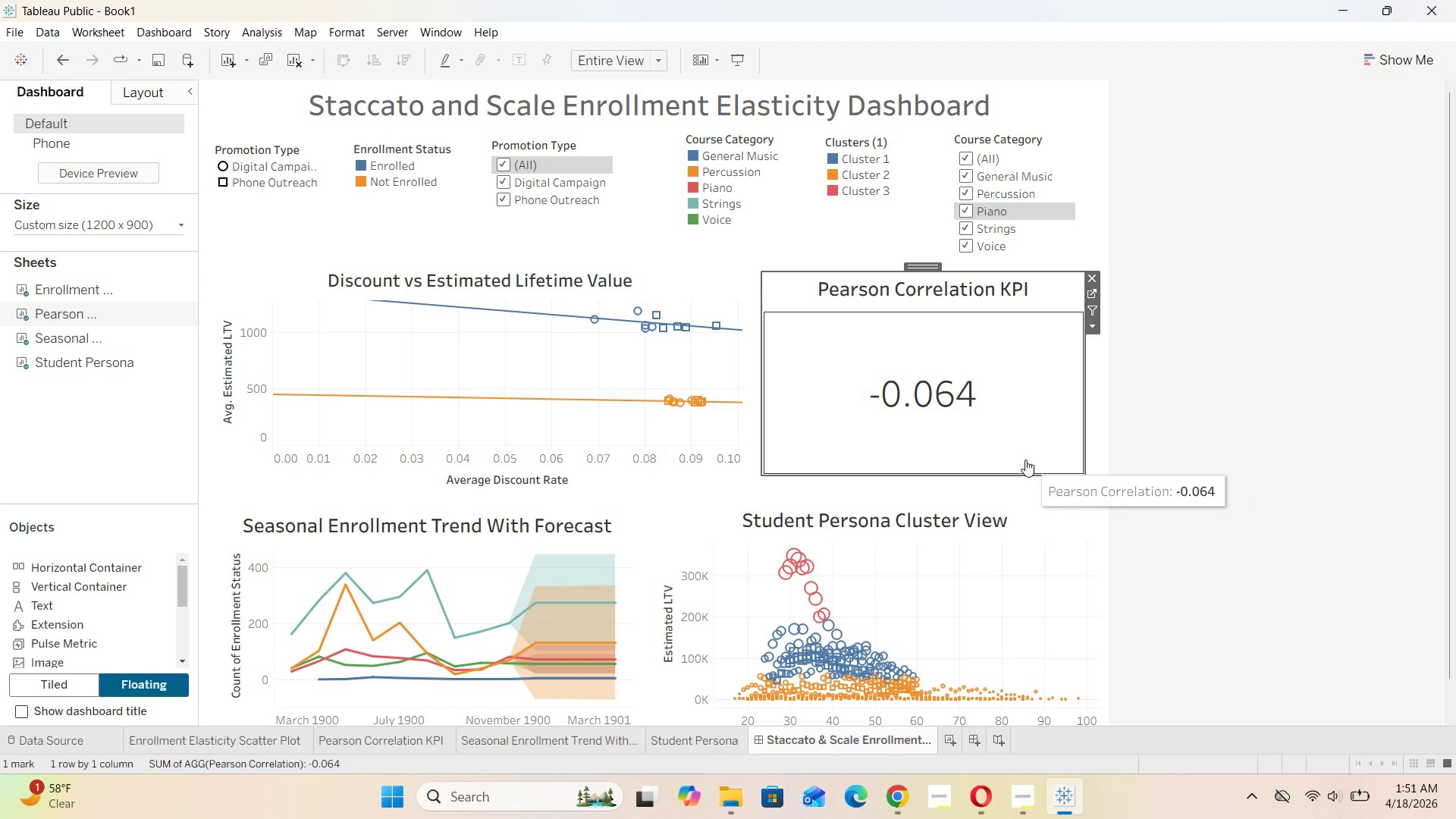 
scroll: coordinate [717, 535], scroll_direction: down, amount: 1.0
 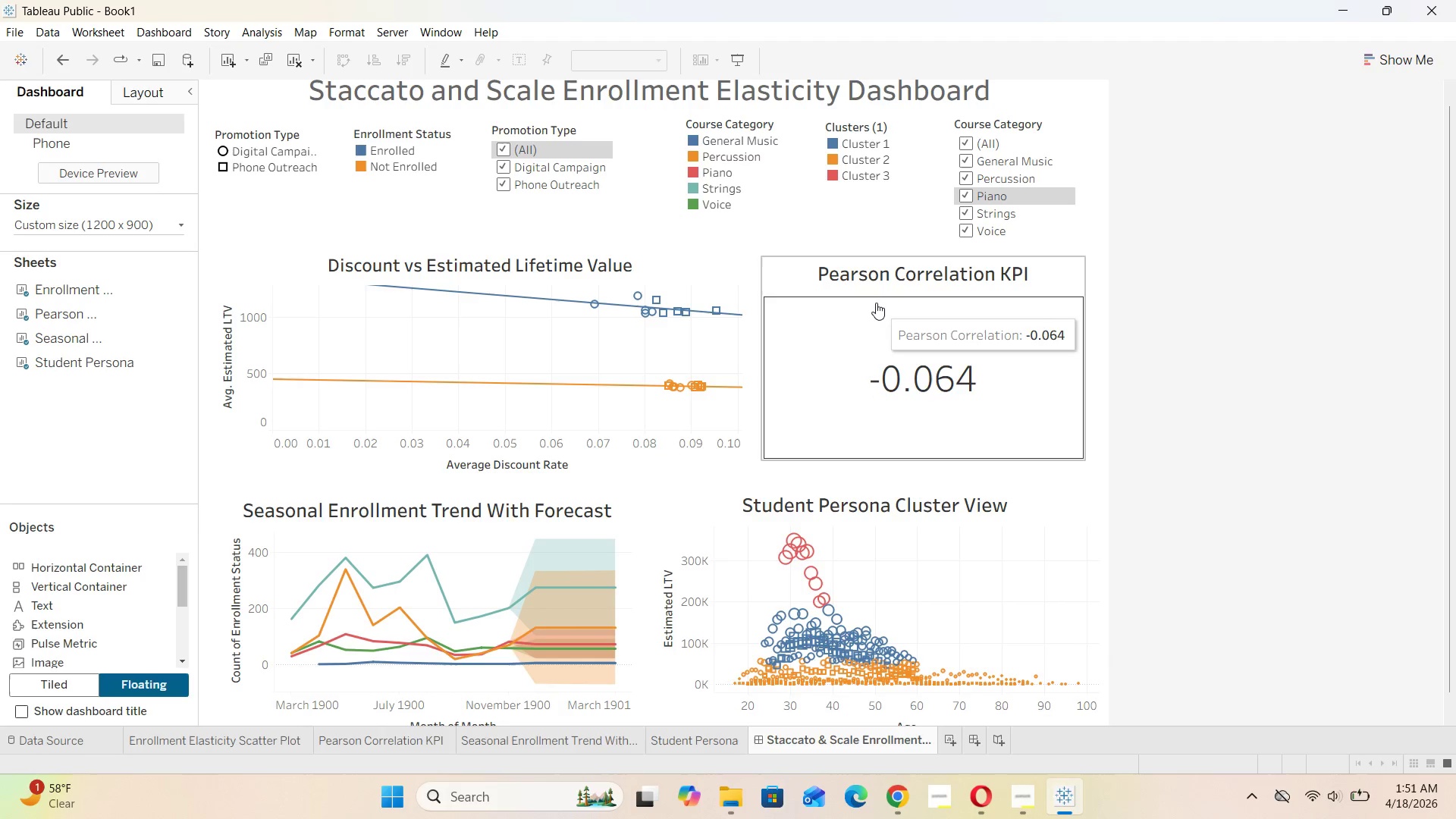 
left_click([876, 303])
 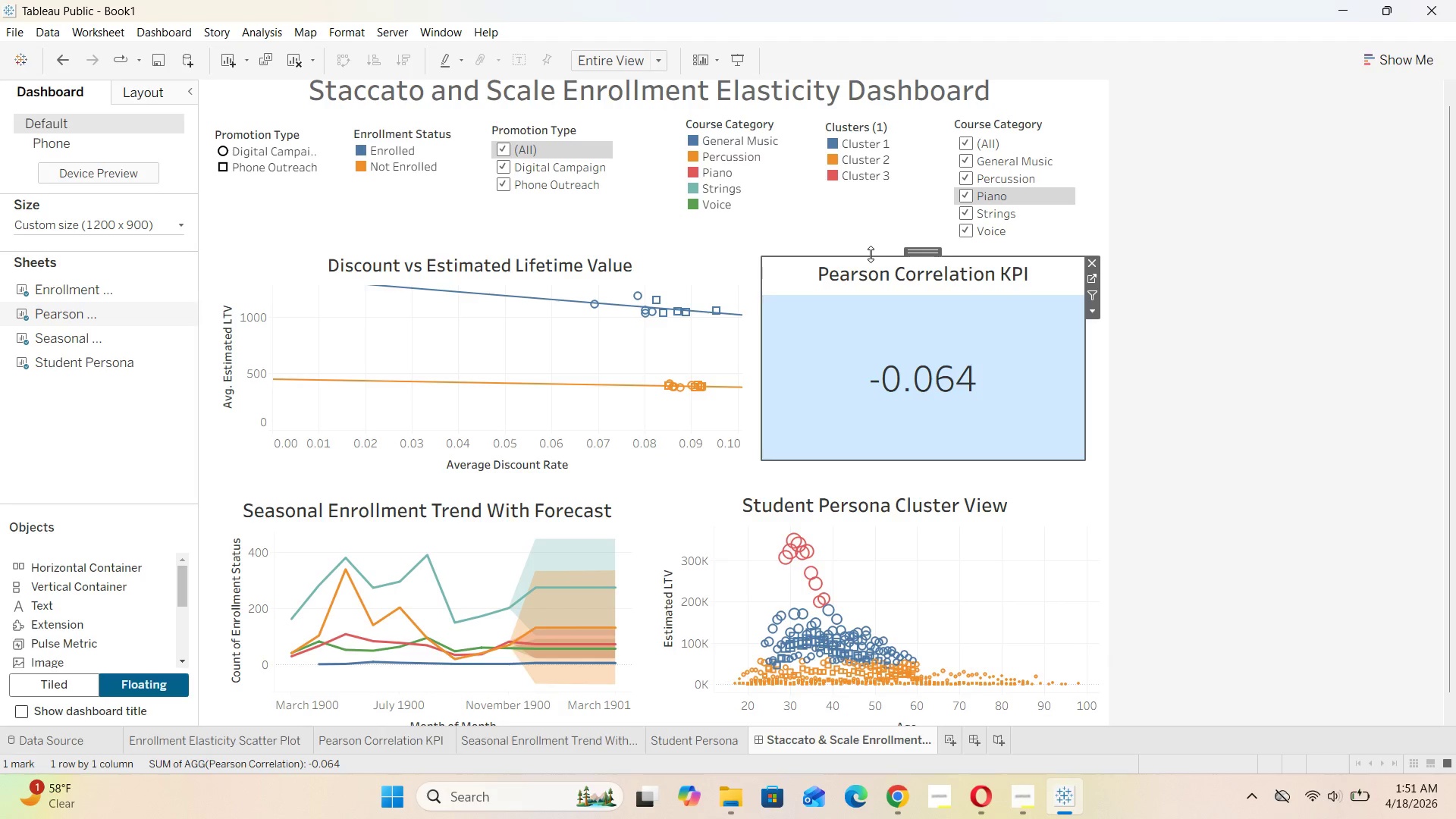 
left_click([871, 254])
 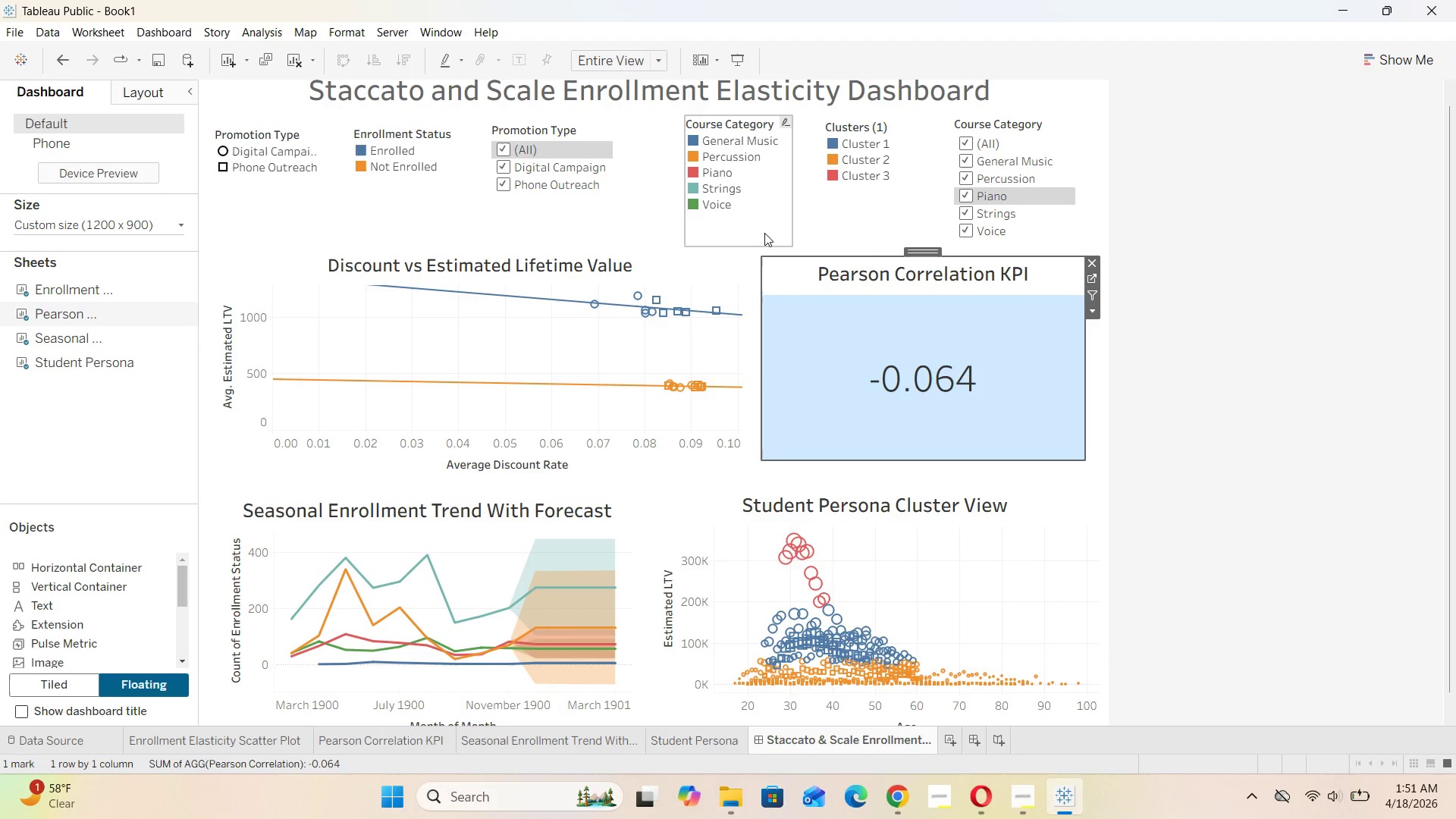 
left_click([758, 230])
 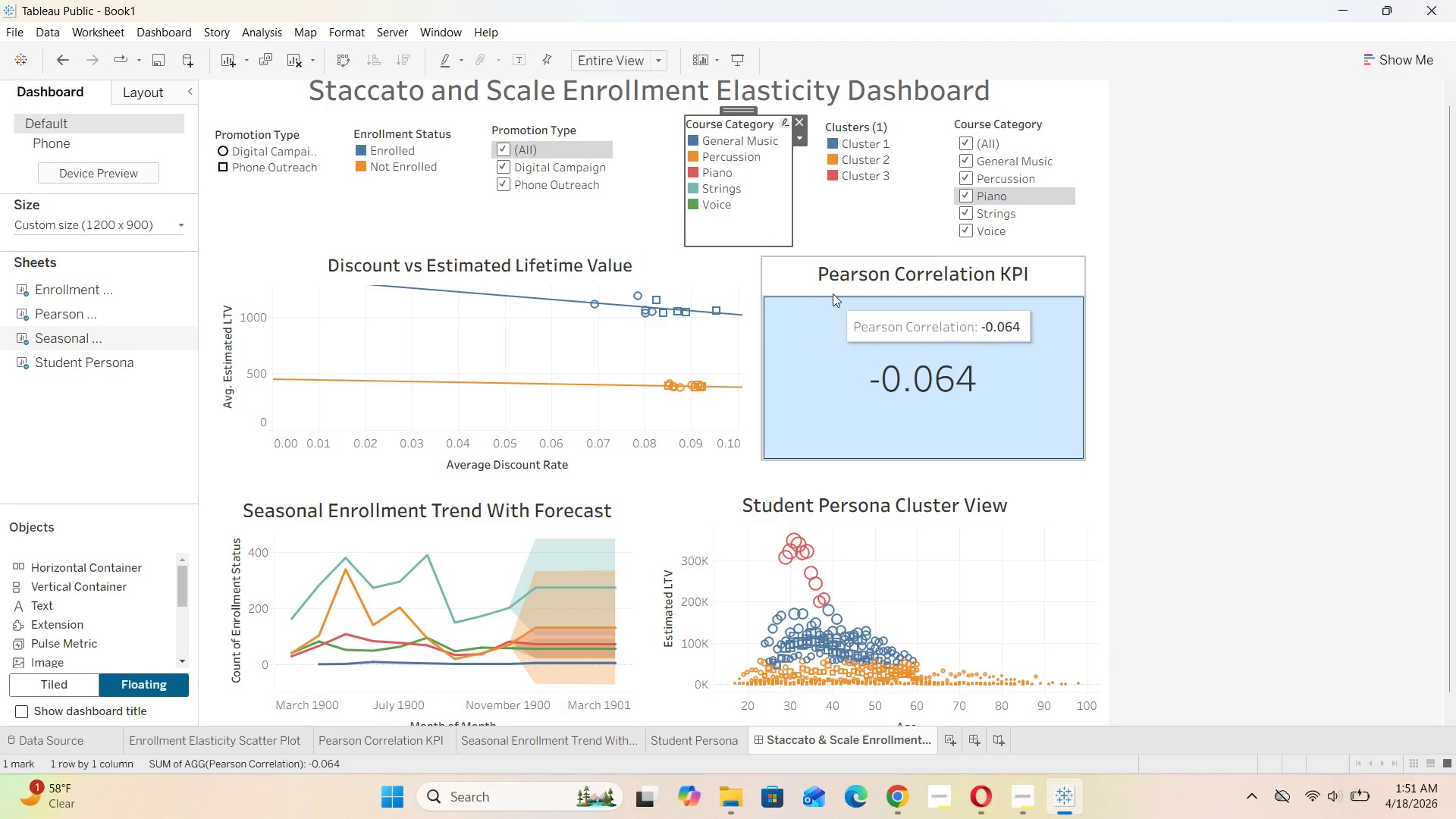 
left_click([835, 285])
 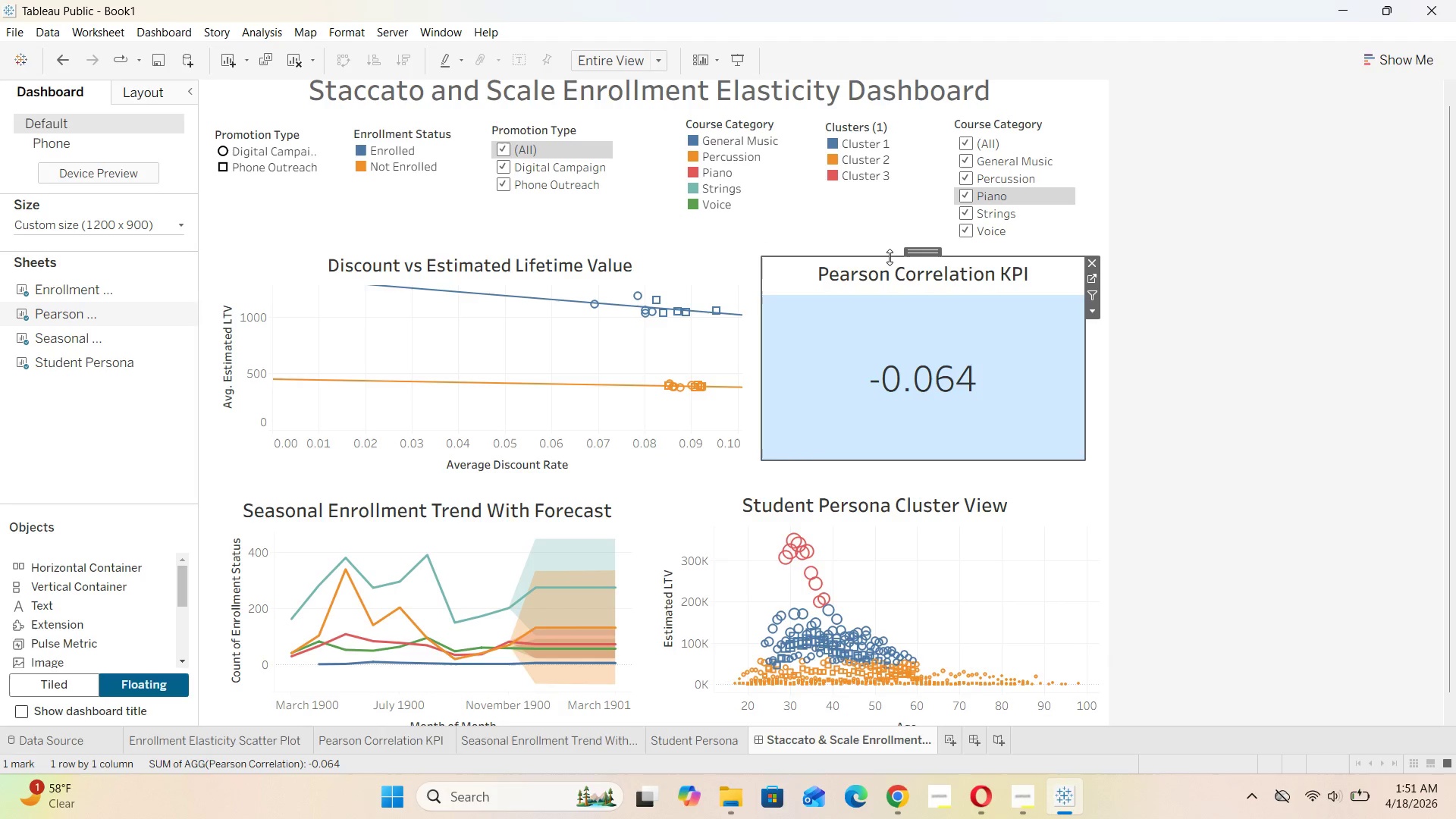 
left_click_drag(start_coordinate=[889, 257], to_coordinate=[890, 249])
 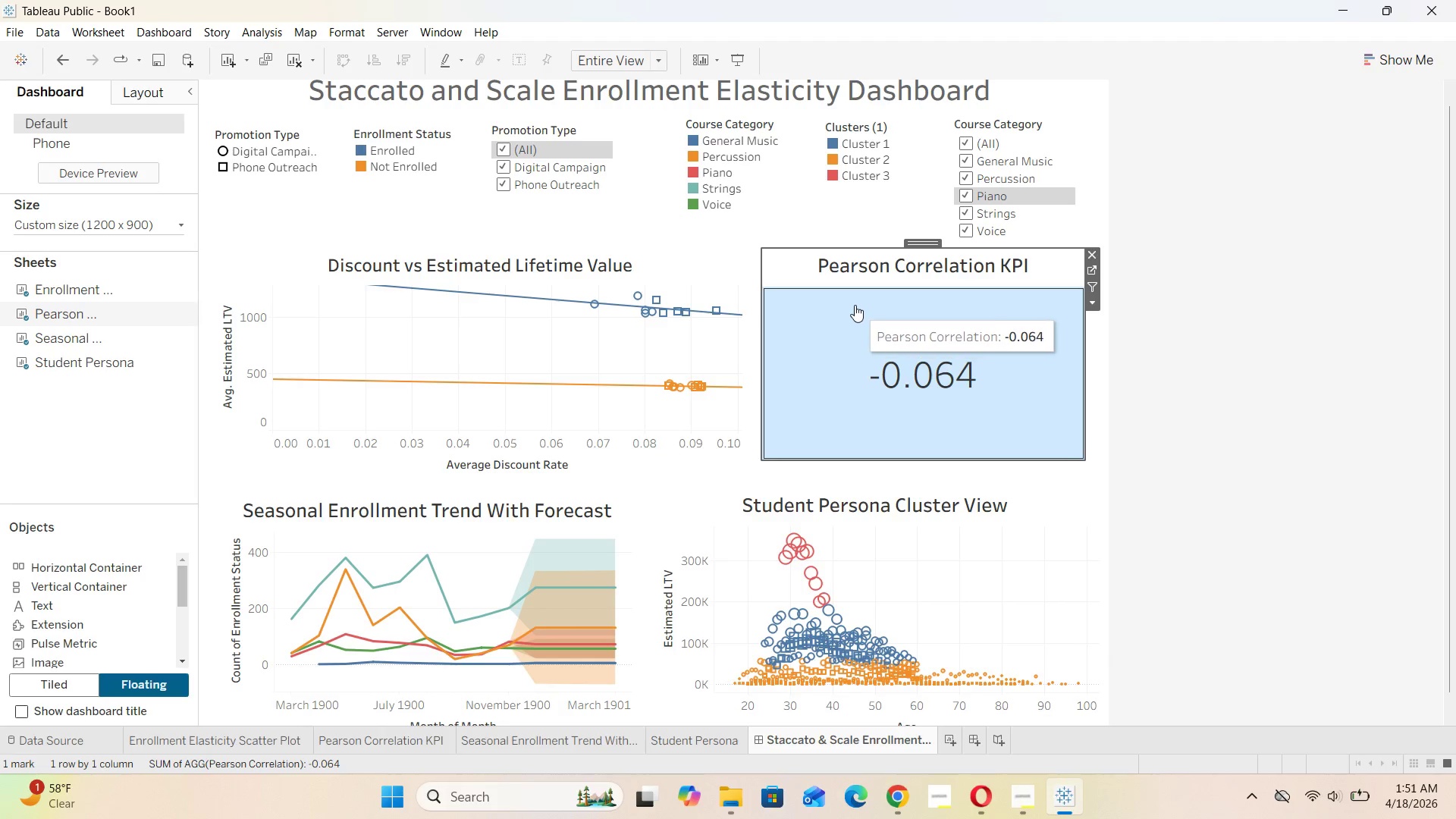 
left_click([856, 302])
 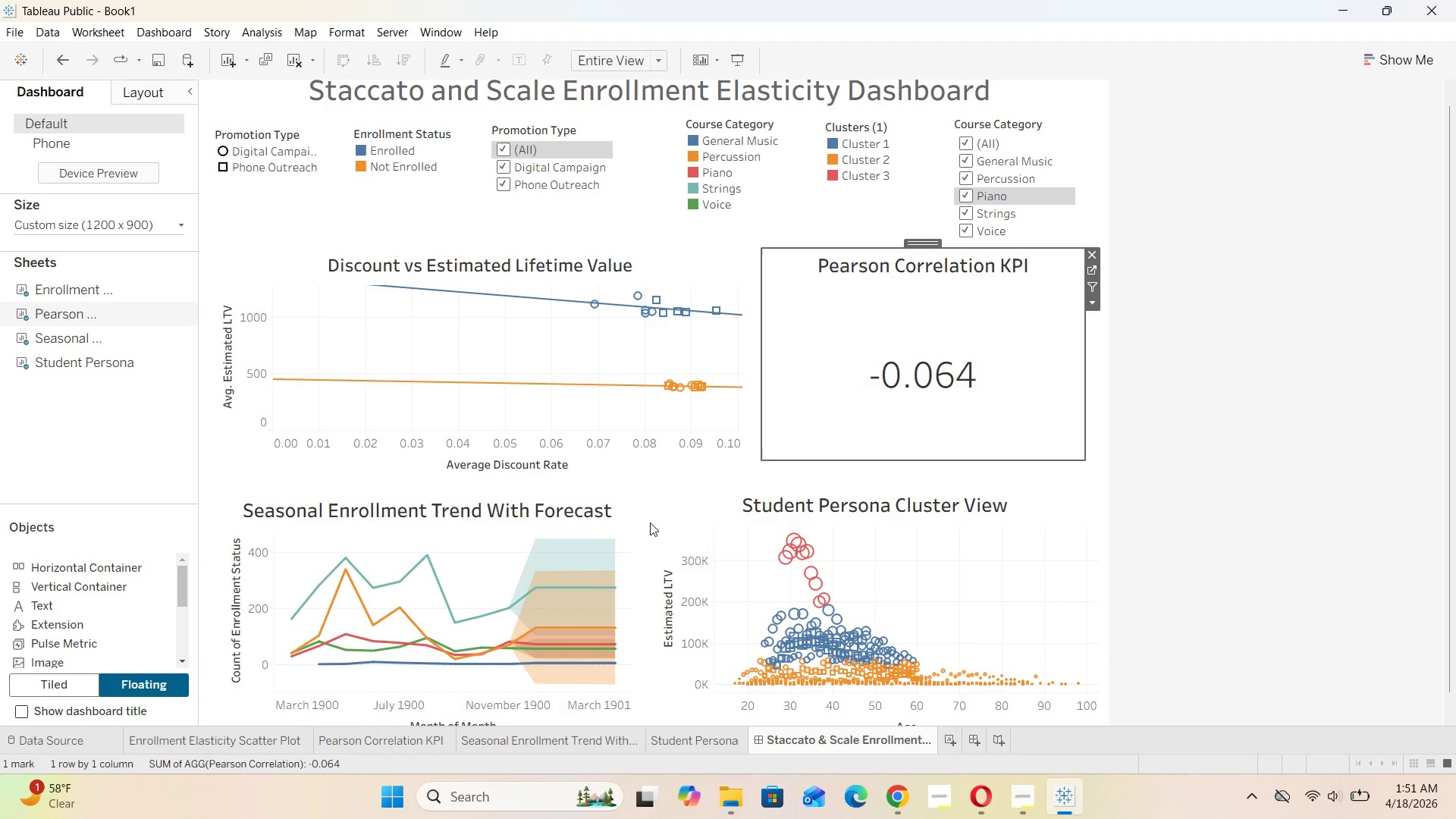 
scroll: coordinate [646, 516], scroll_direction: down, amount: 4.0
 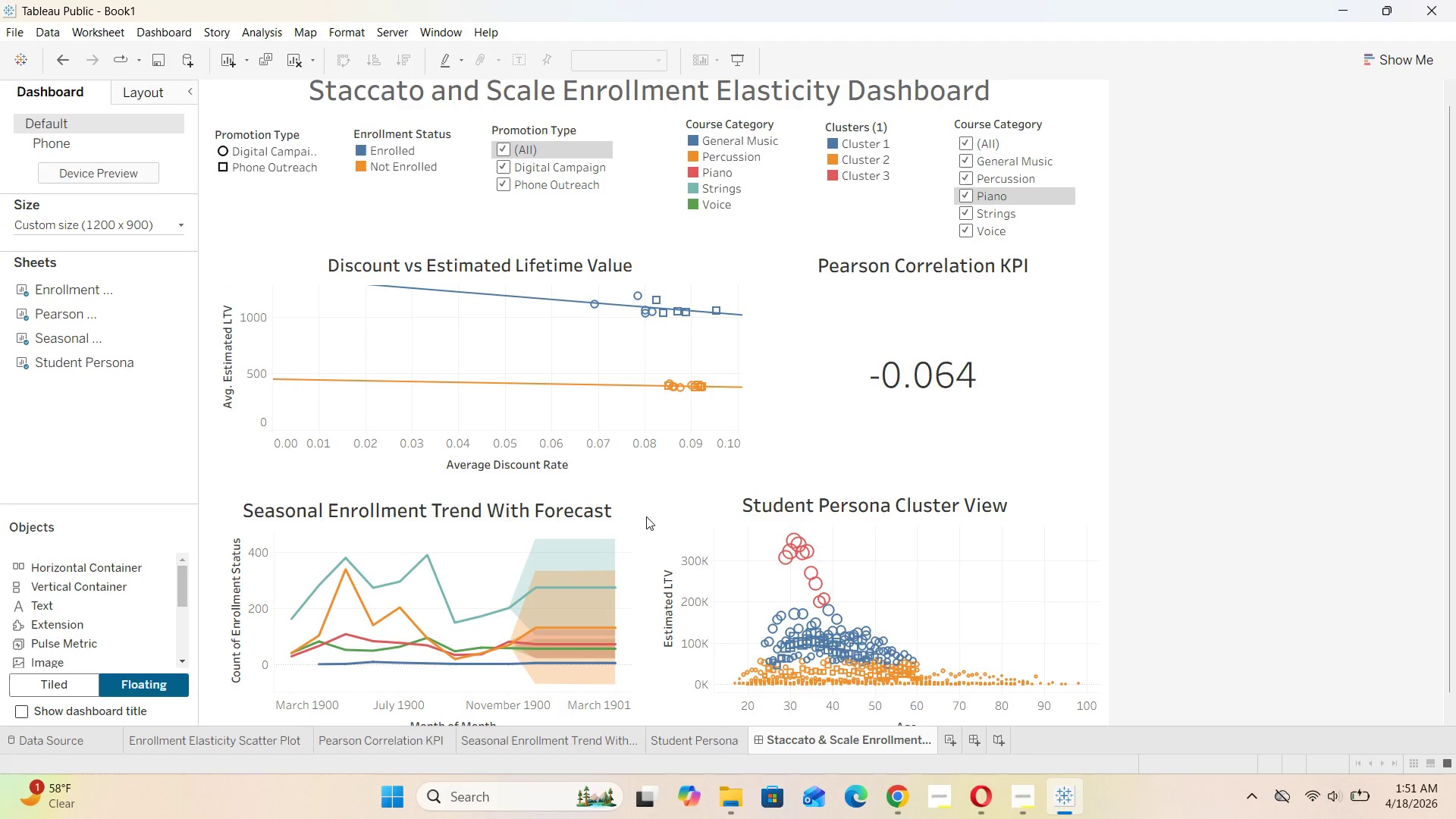 
wait(7.55)
 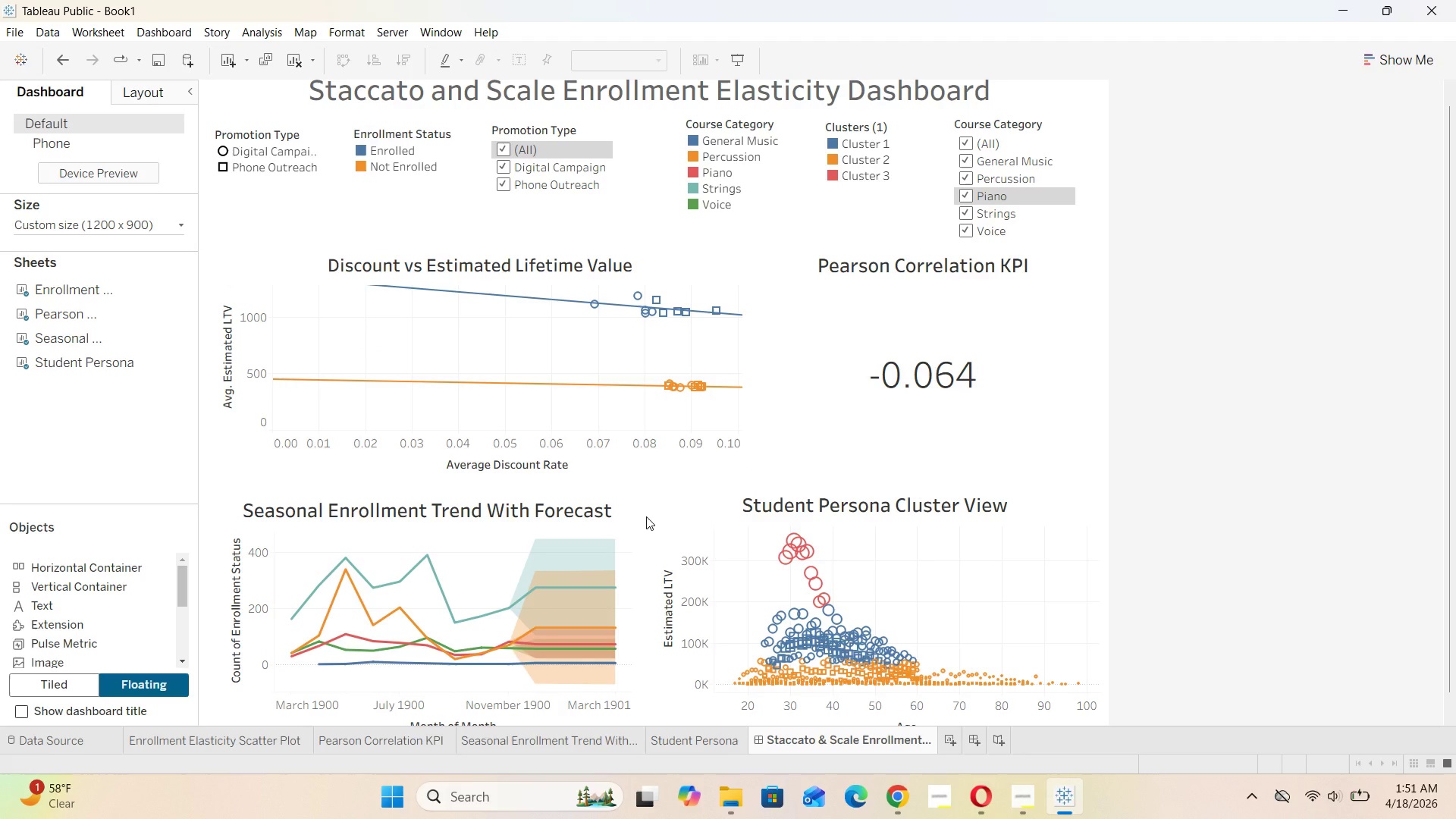 
left_click([338, 30])
 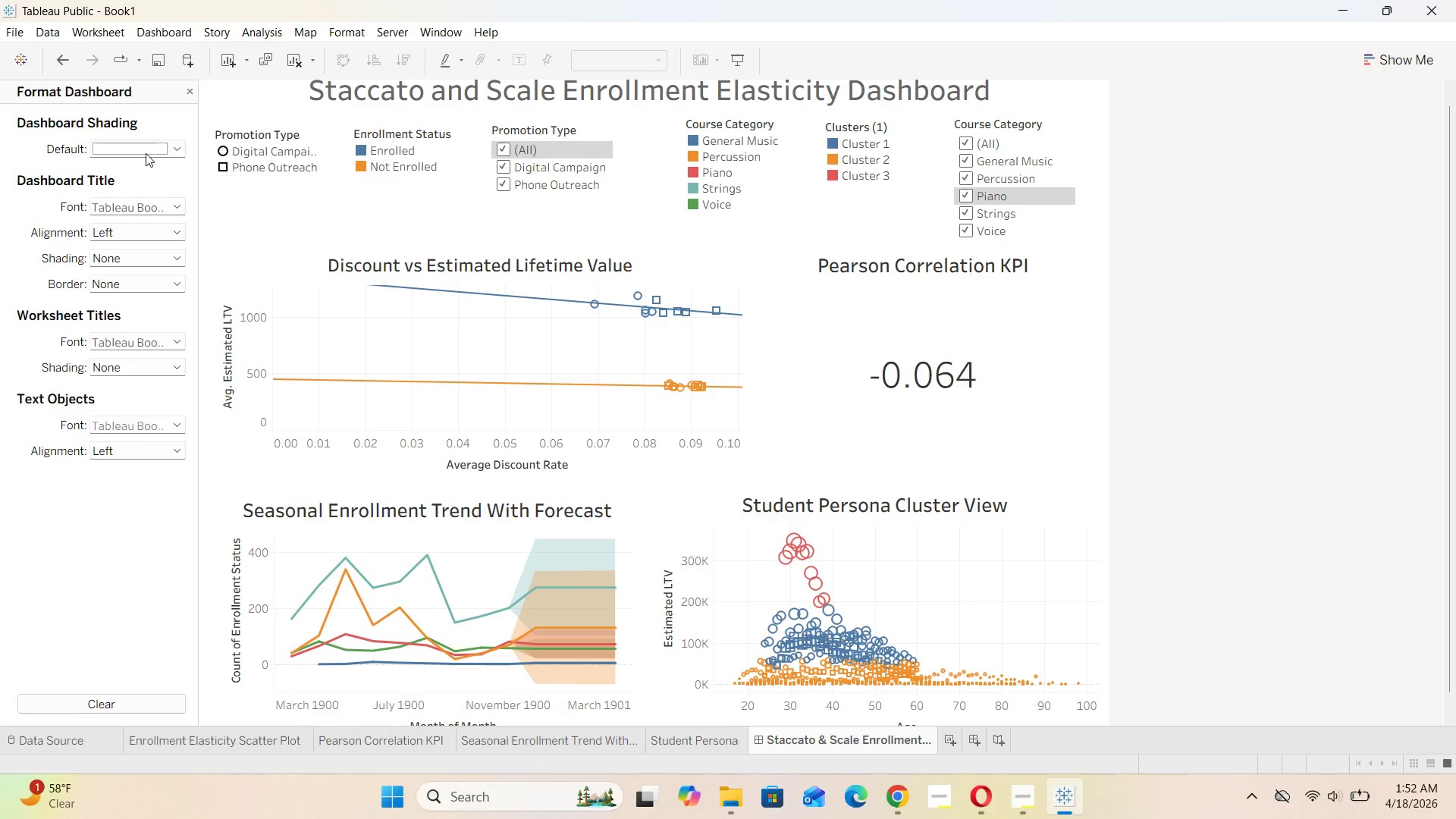 
wait(5.11)
 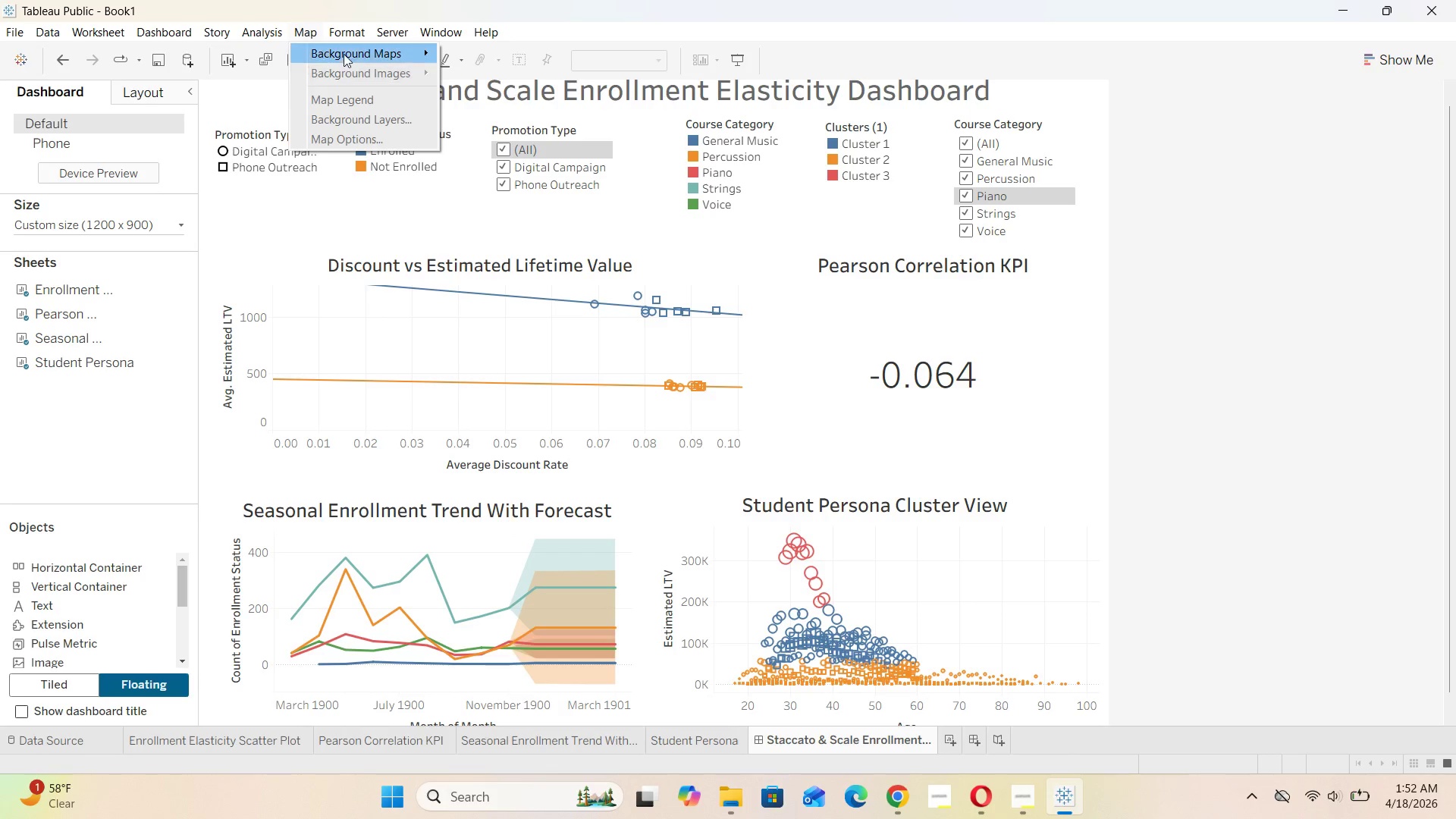 
mouse_move([190, 163])
 